 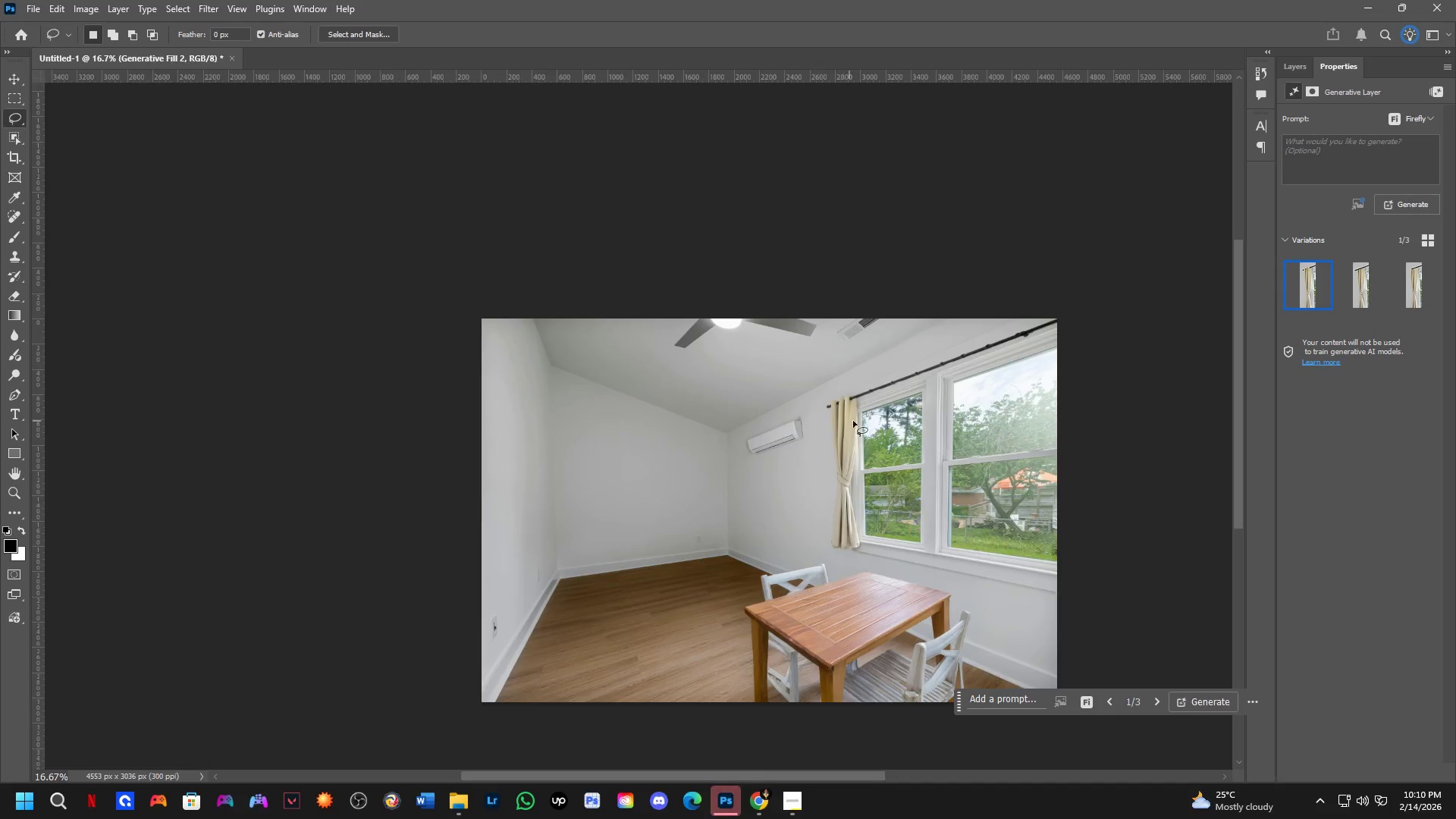 
scroll: coordinate [838, 373], scroll_direction: up, amount: 10.0
 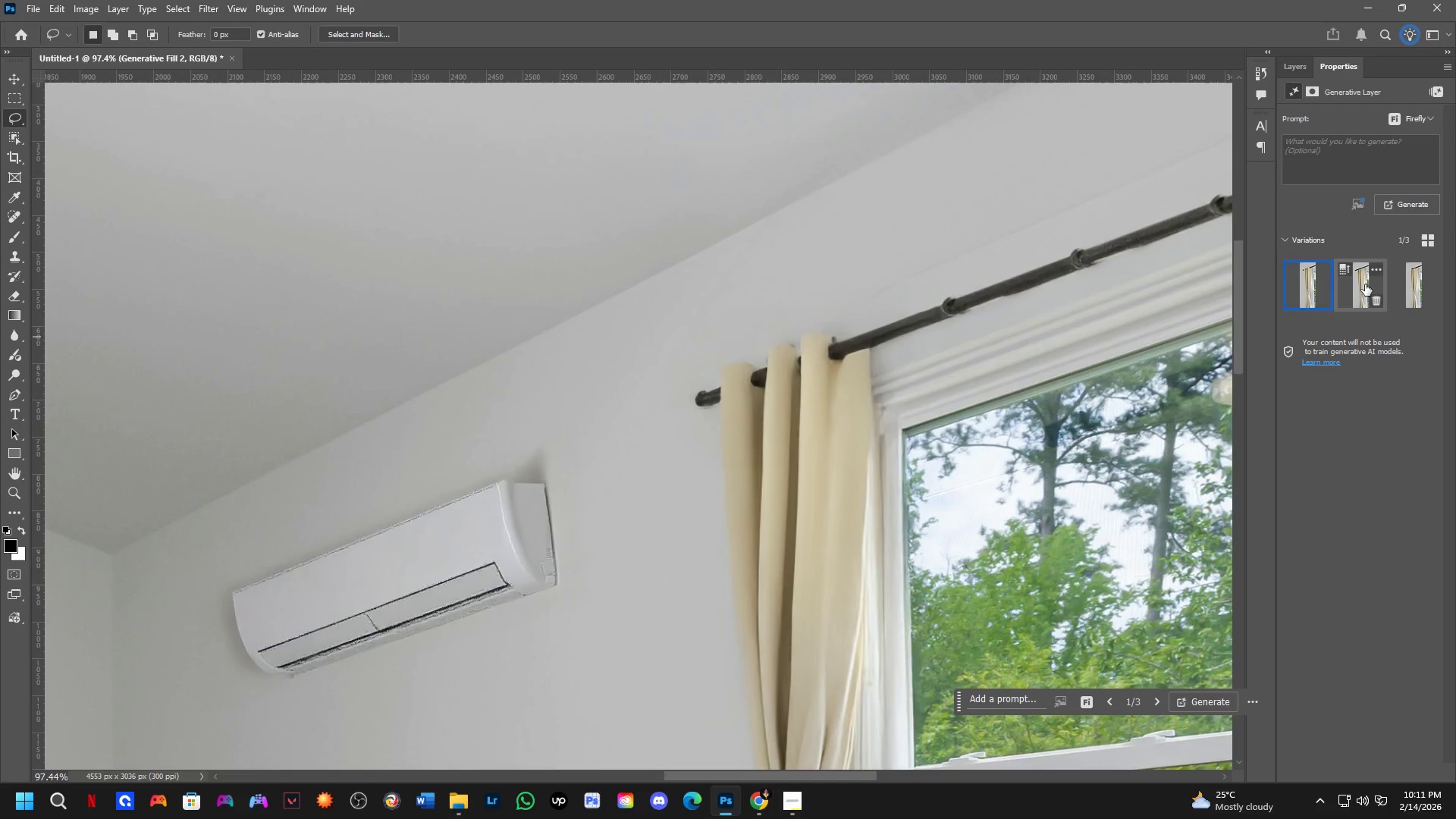 
double_click([1407, 283])
 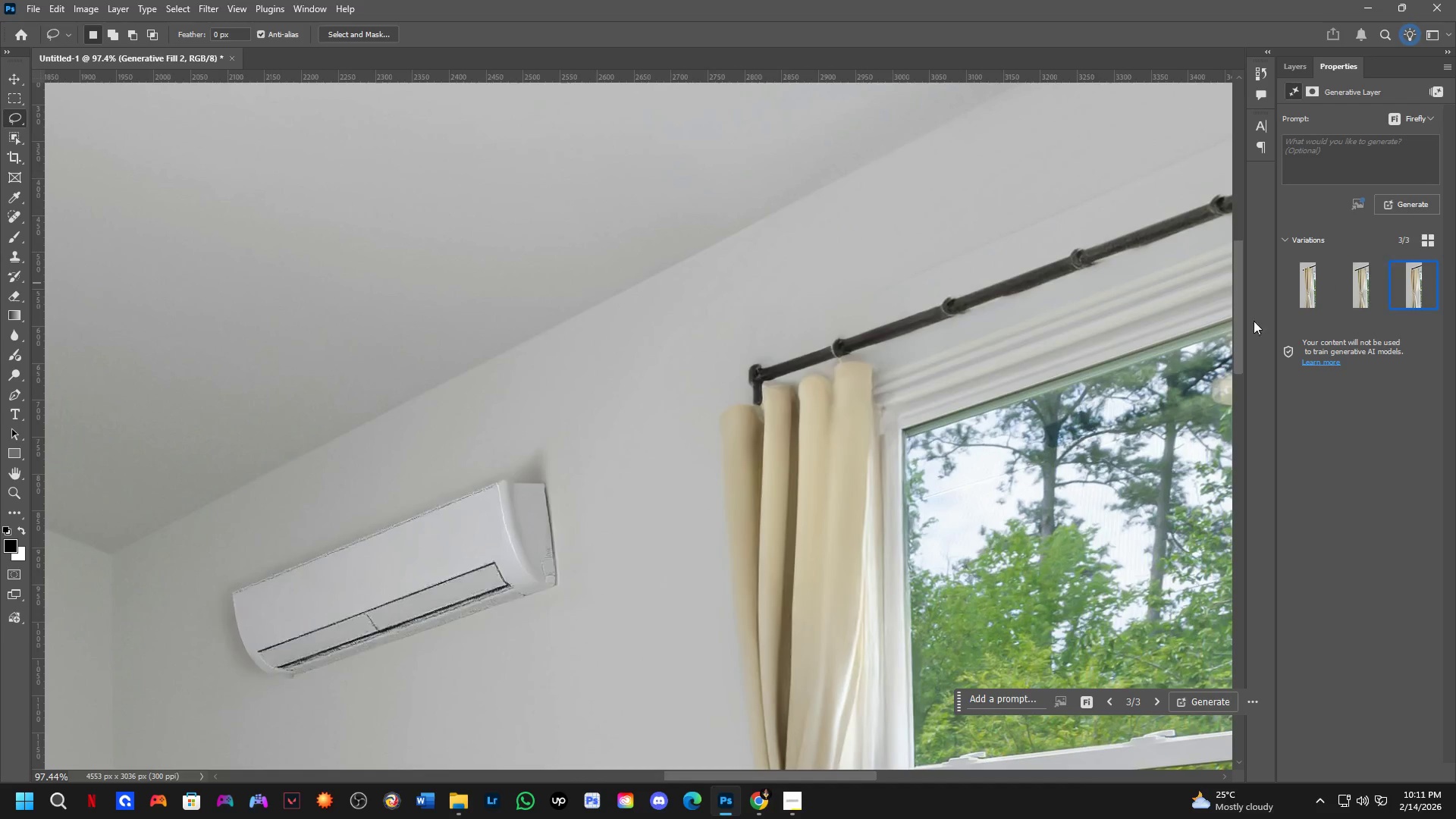 
scroll: coordinate [873, 366], scroll_direction: down, amount: 5.0
 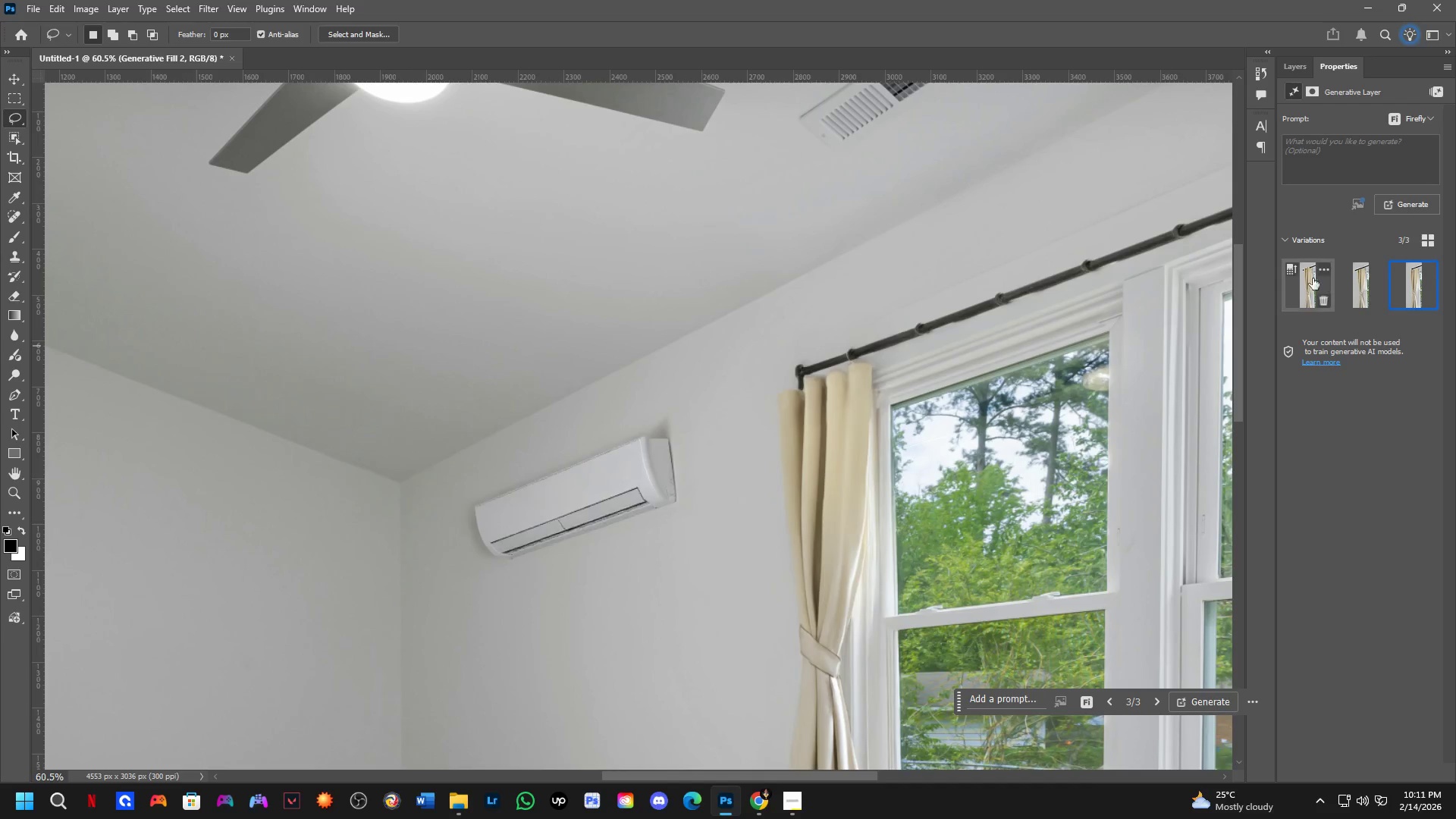 
left_click([1304, 278])
 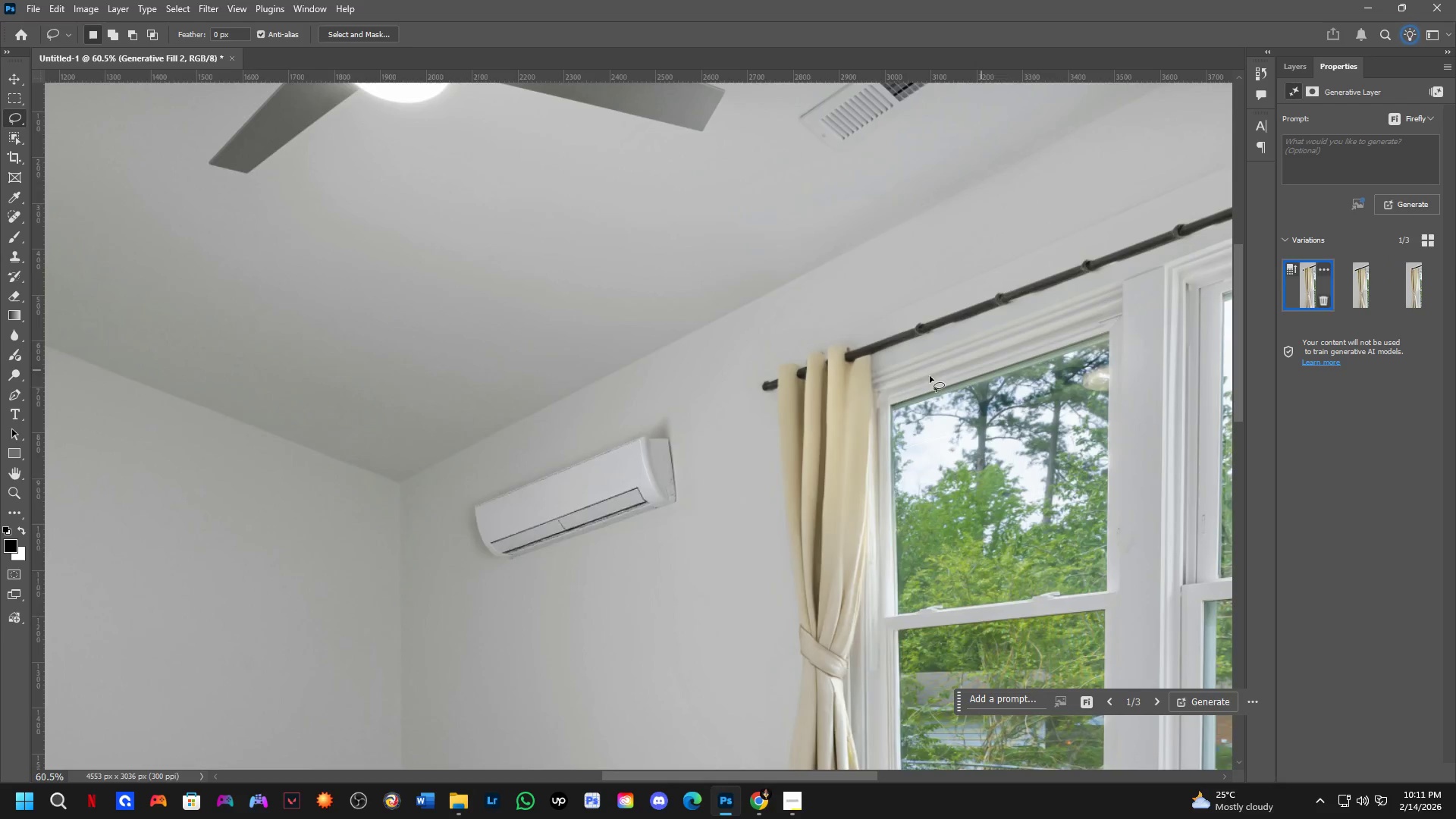 
hold_key(key=Space, duration=0.64)
 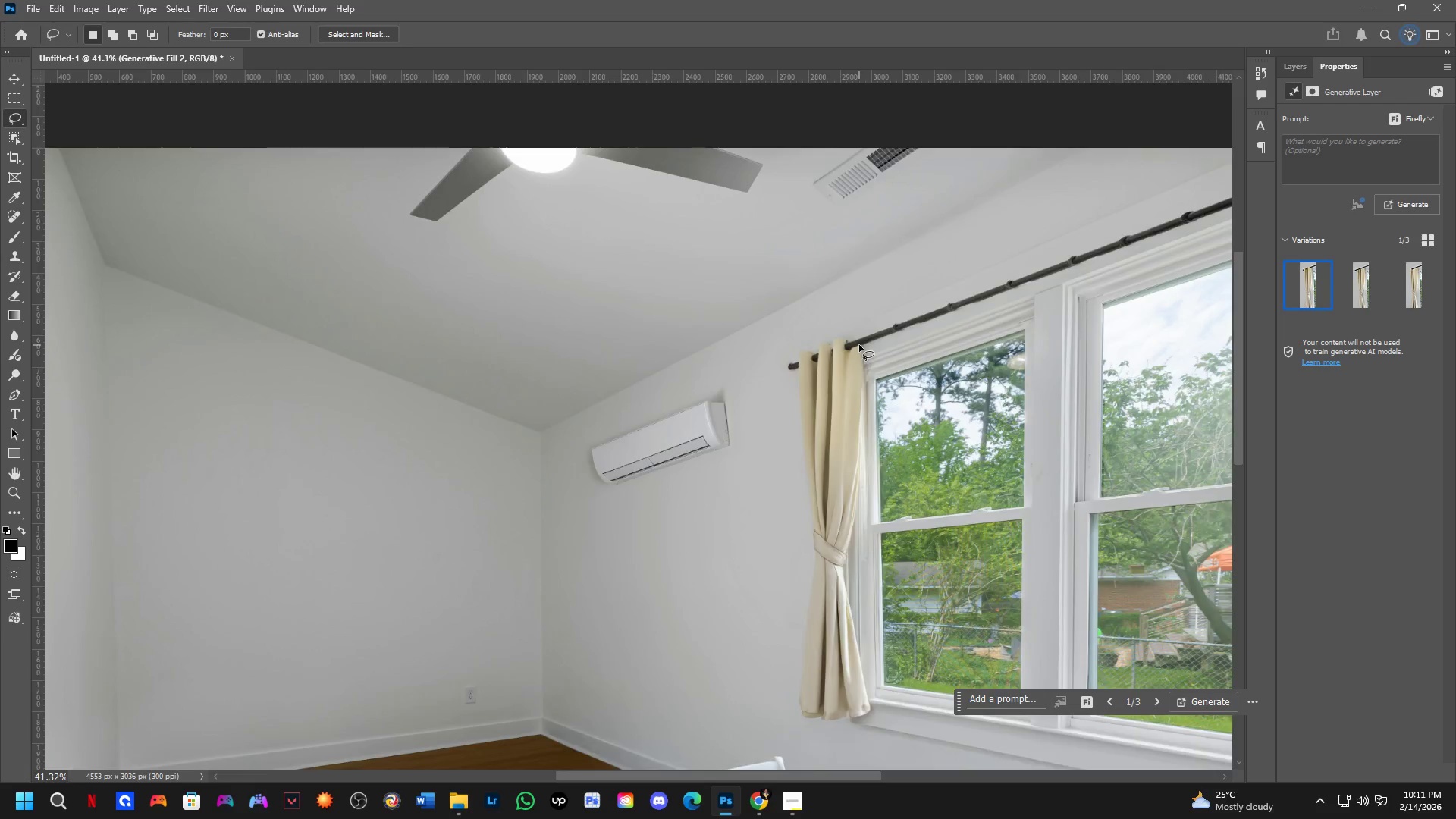 
left_click_drag(start_coordinate=[859, 438], to_coordinate=[866, 418])
 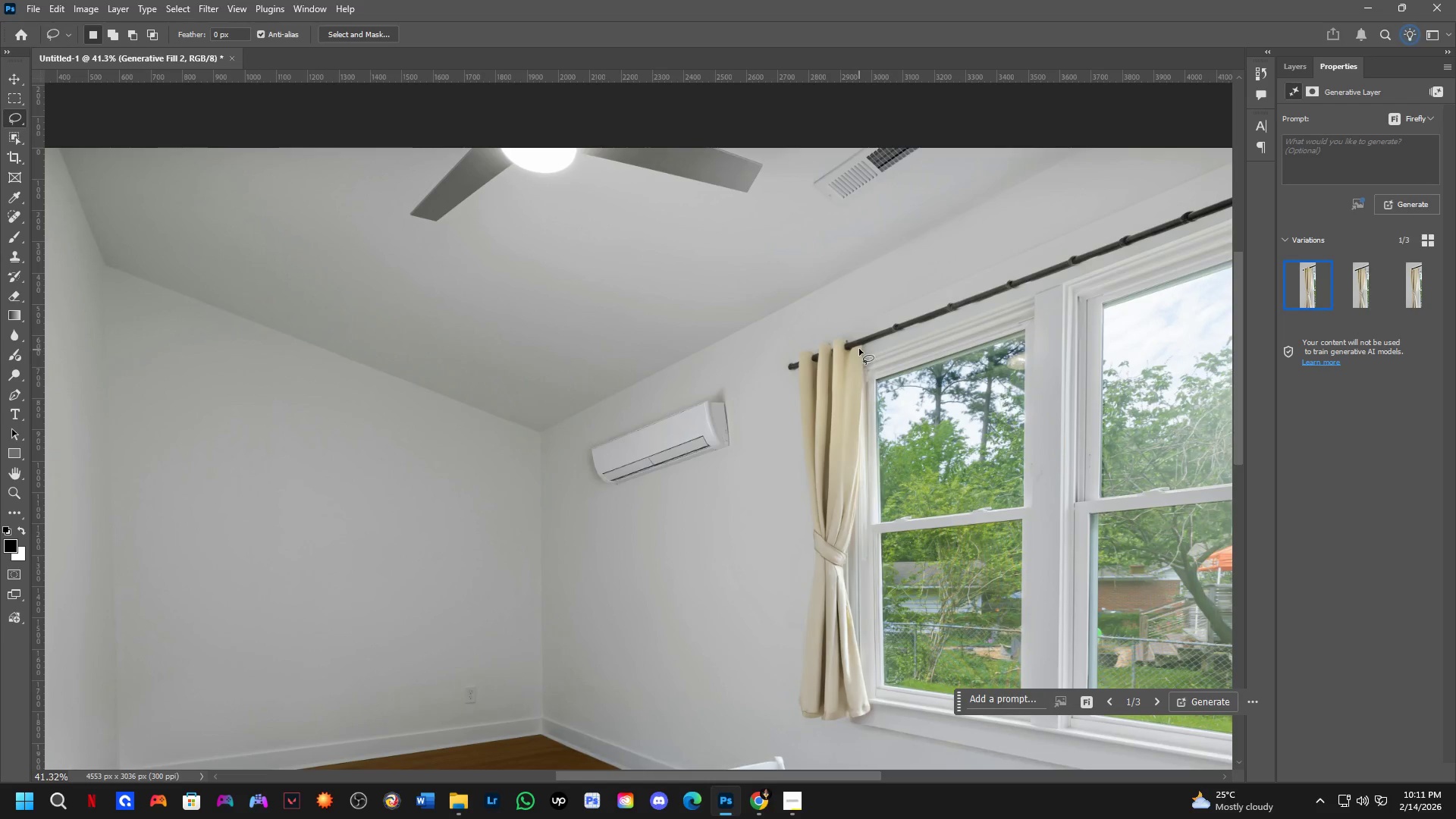 
scroll: coordinate [822, 387], scroll_direction: down, amount: 4.0
 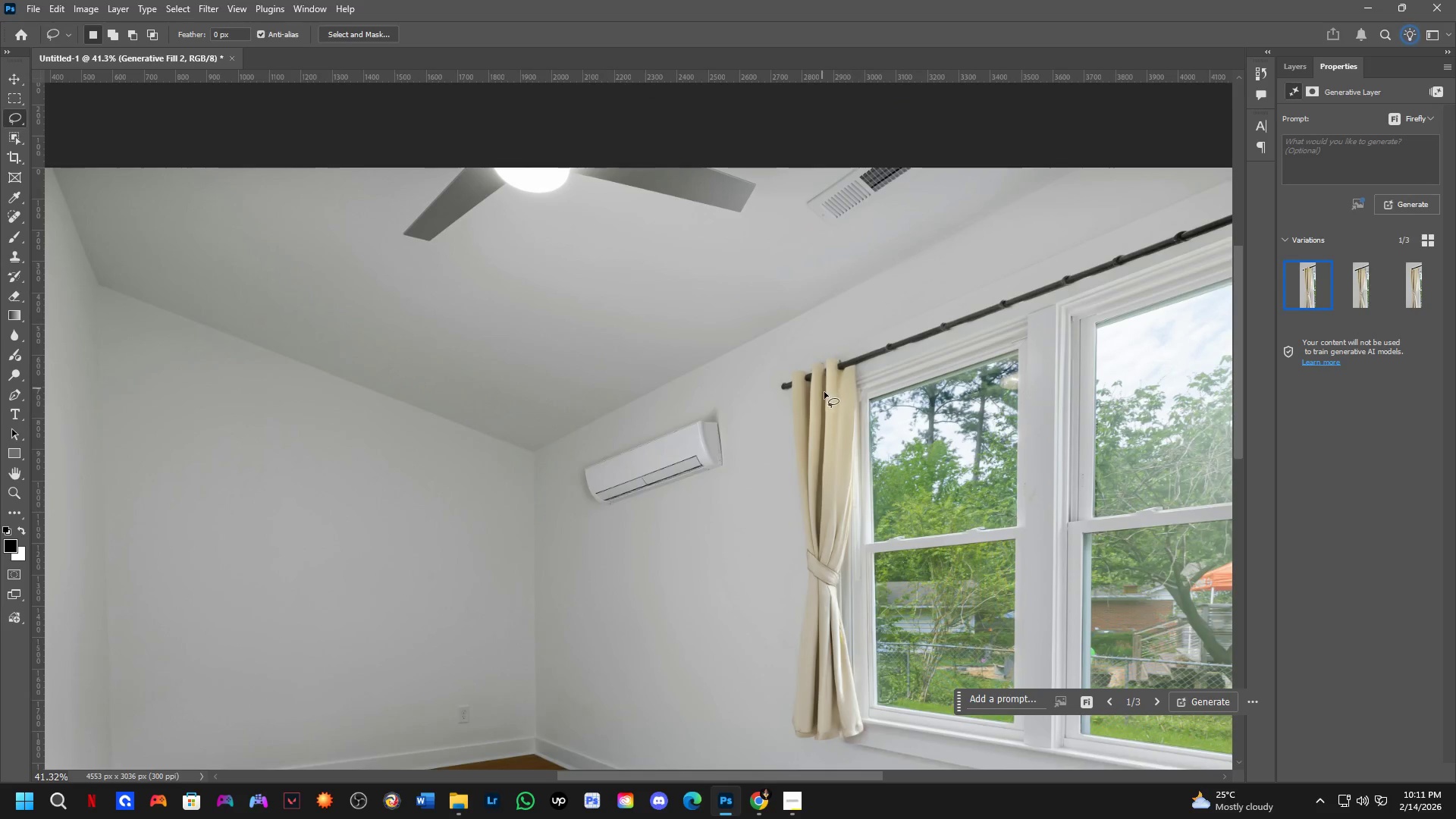 
key(Shift+ShiftLeft)
 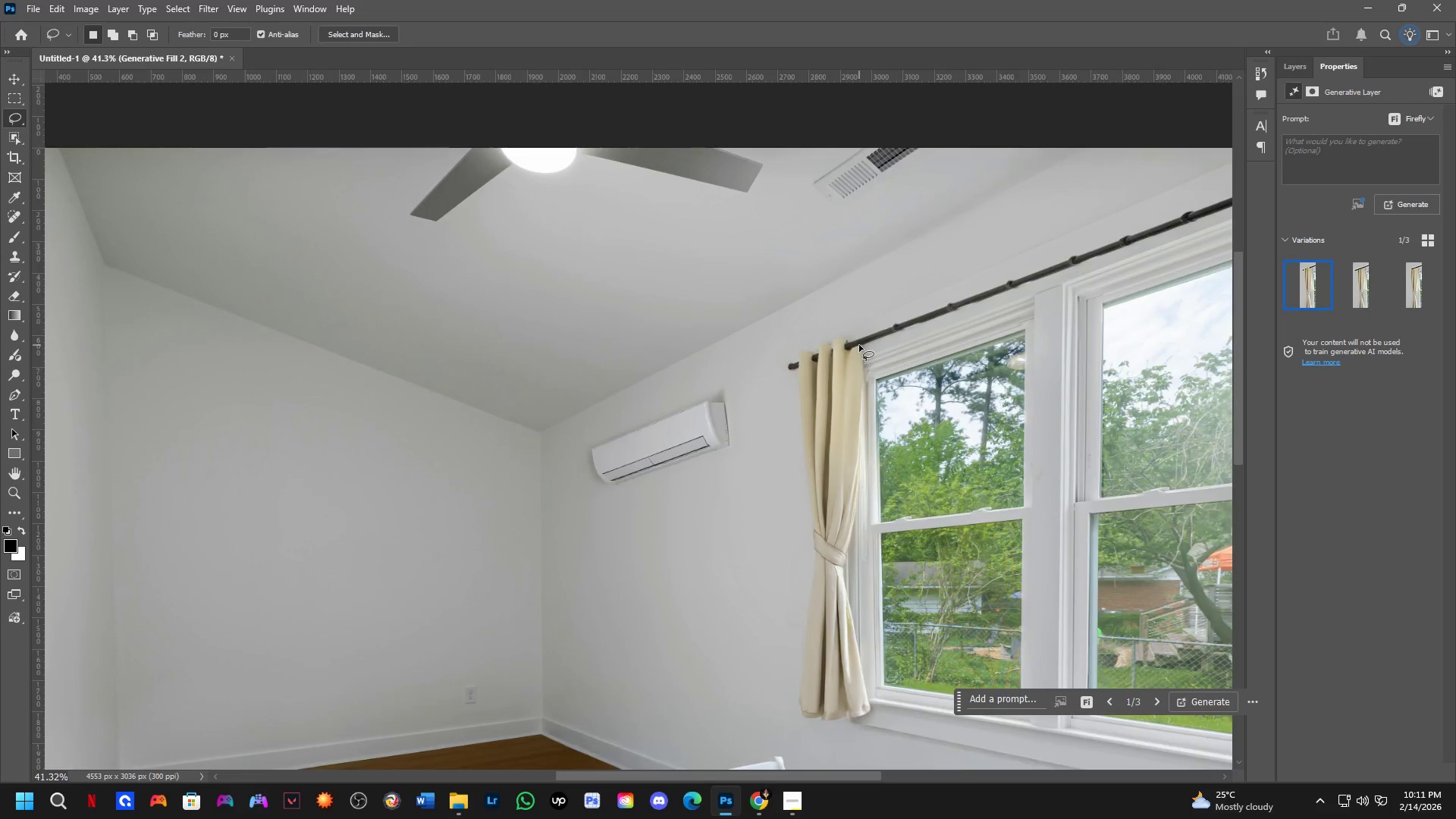 
scroll: coordinate [859, 344], scroll_direction: up, amount: 4.0
 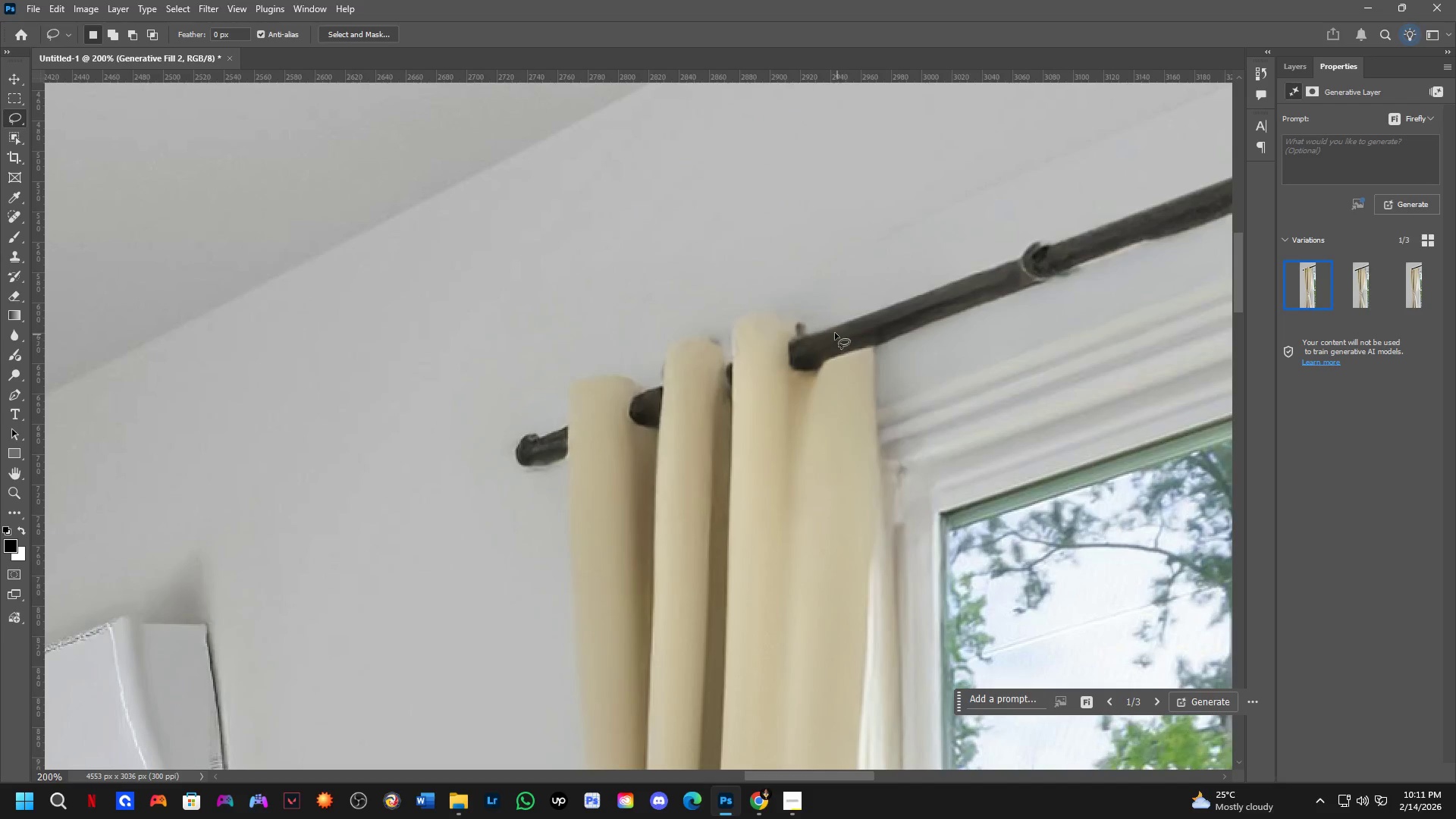 
hold_key(key=Space, duration=0.66)
 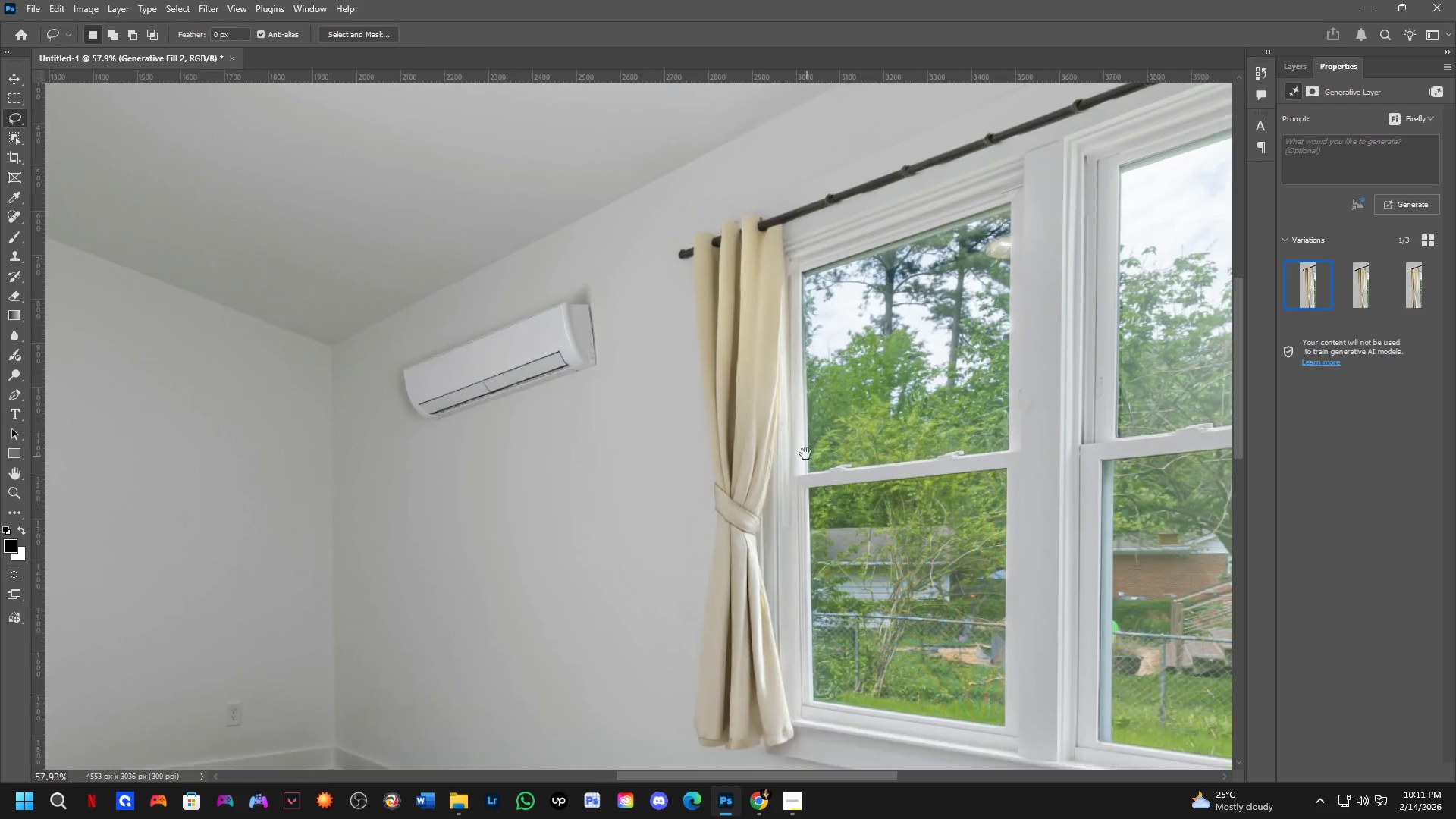 
left_click_drag(start_coordinate=[833, 524], to_coordinate=[805, 366])
 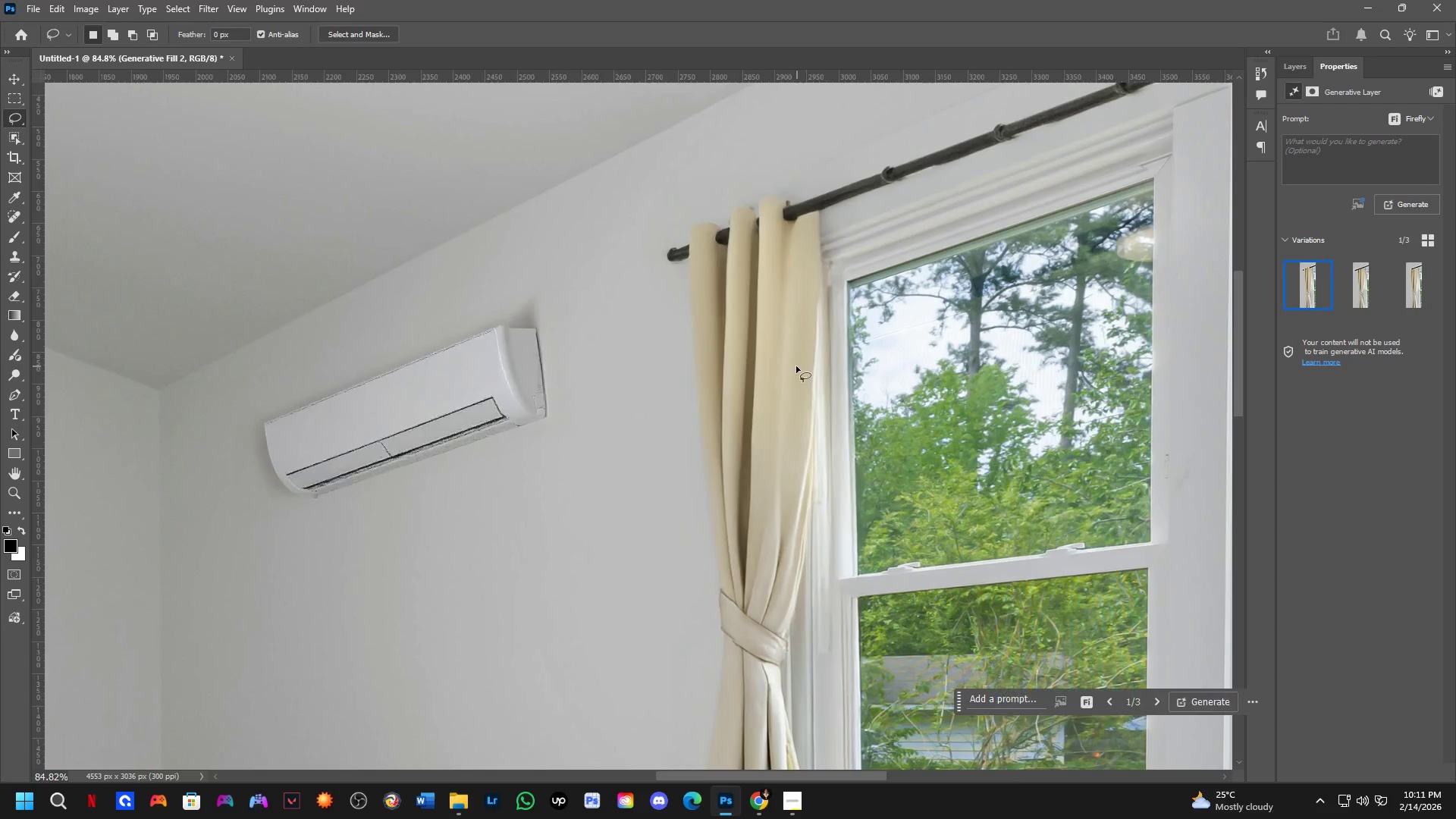 
scroll: coordinate [827, 427], scroll_direction: down, amount: 8.0
 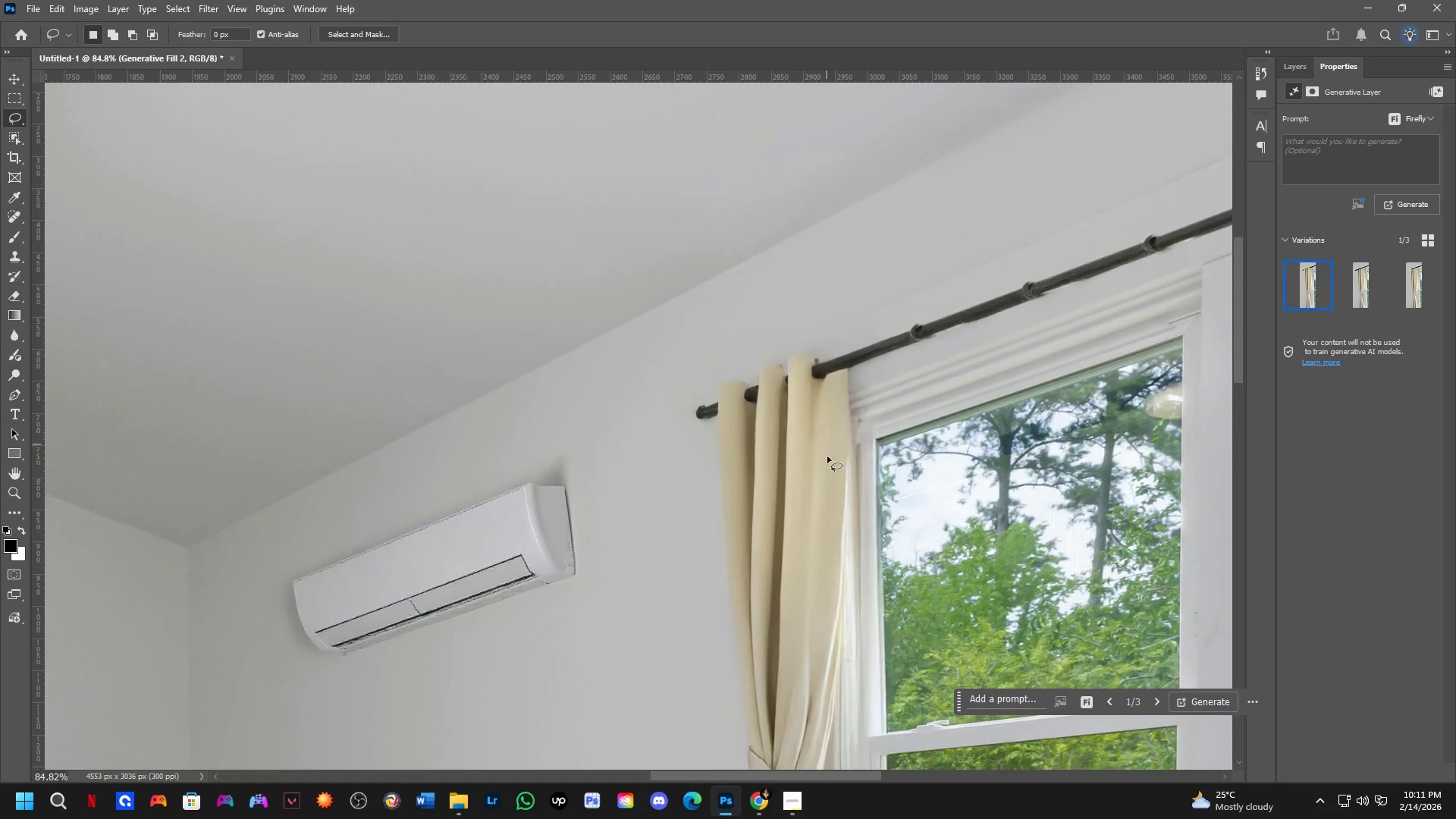 
hold_key(key=Space, duration=0.61)
 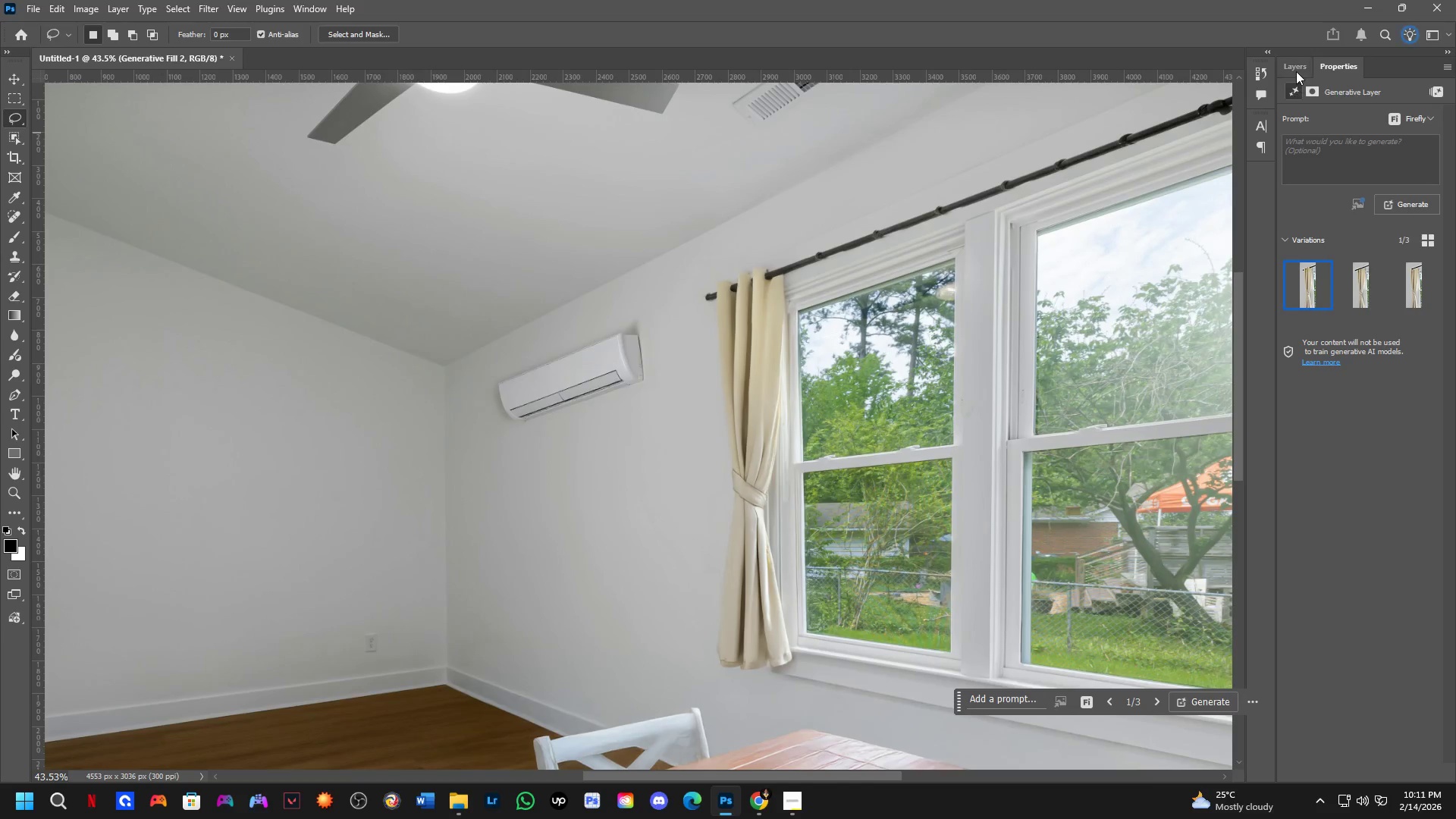 
left_click_drag(start_coordinate=[836, 494], to_coordinate=[805, 452])
 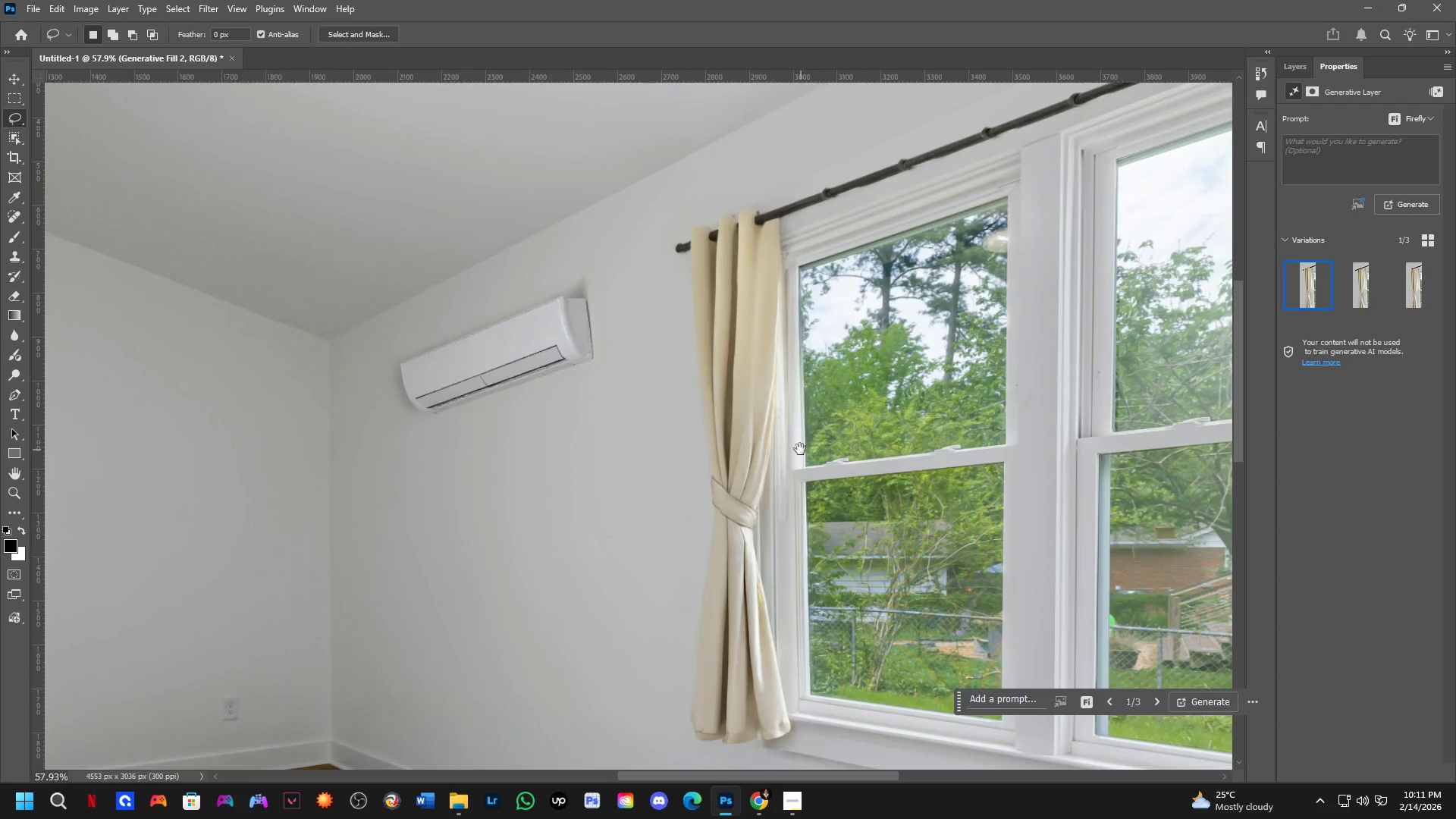 
scroll: coordinate [797, 444], scroll_direction: down, amount: 7.0
 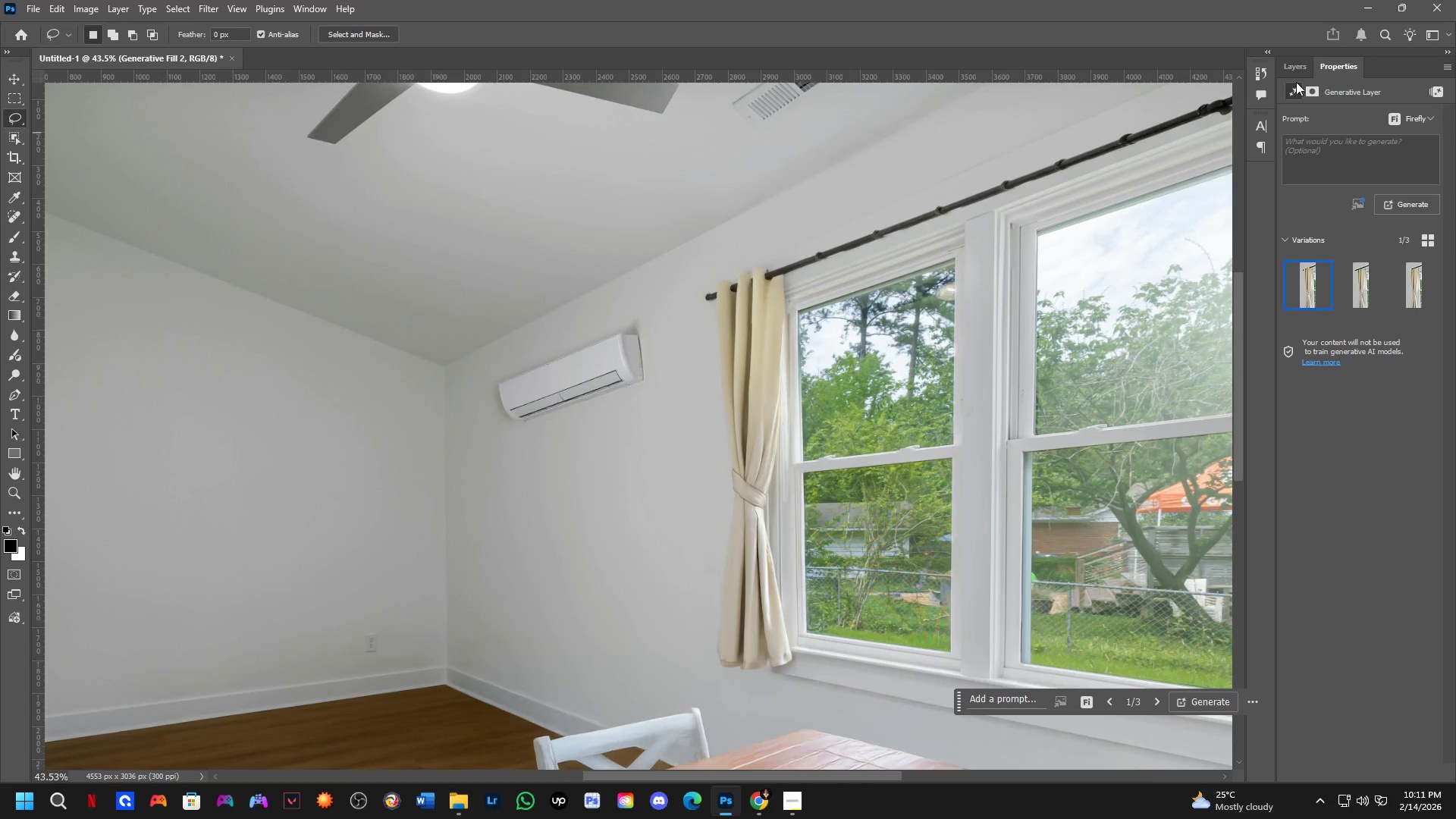 
left_click([1296, 71])
 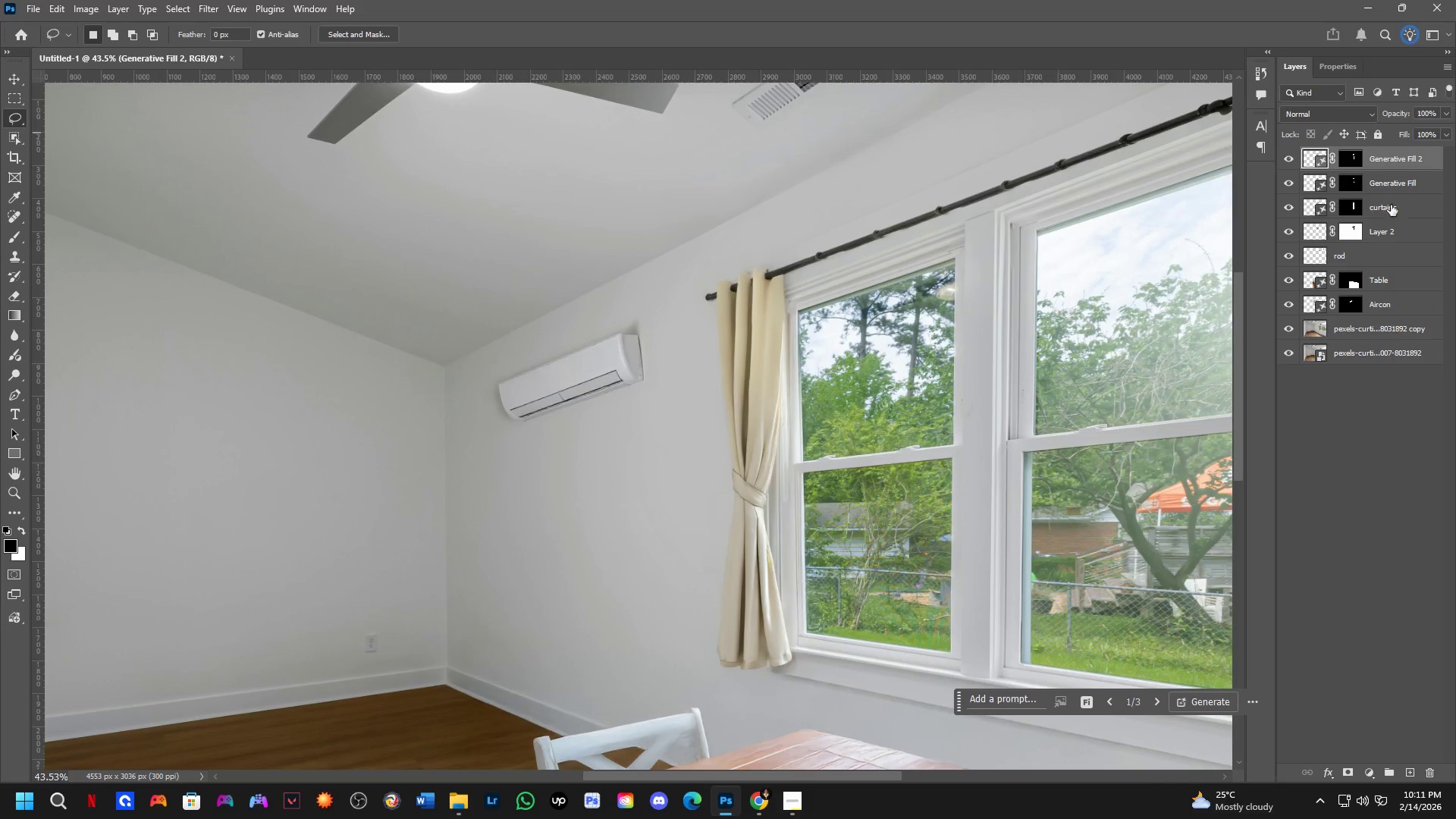 
hold_key(key=ShiftLeft, duration=0.58)
double_click([1403, 196])
 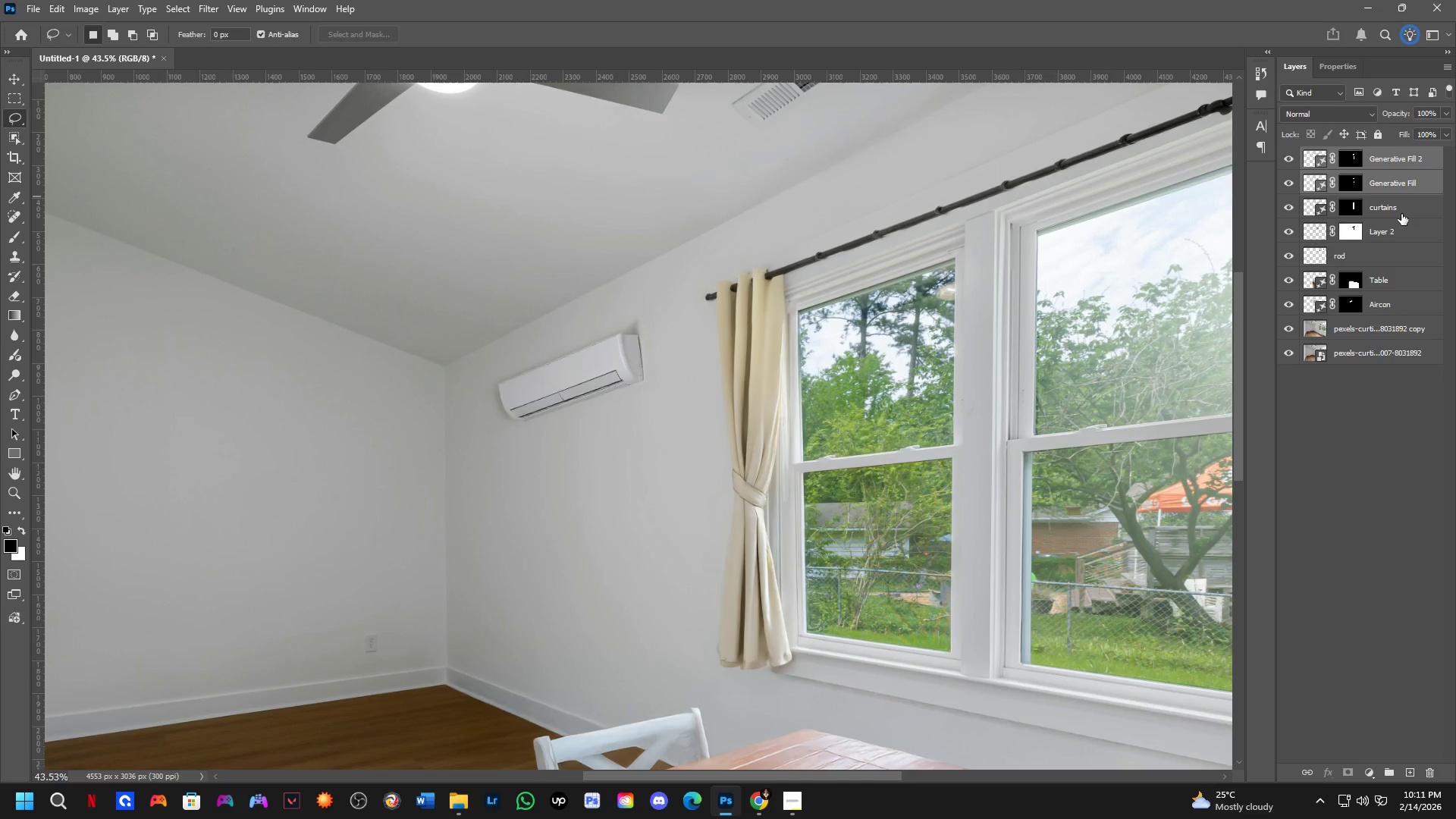 
triple_click([1401, 214])
 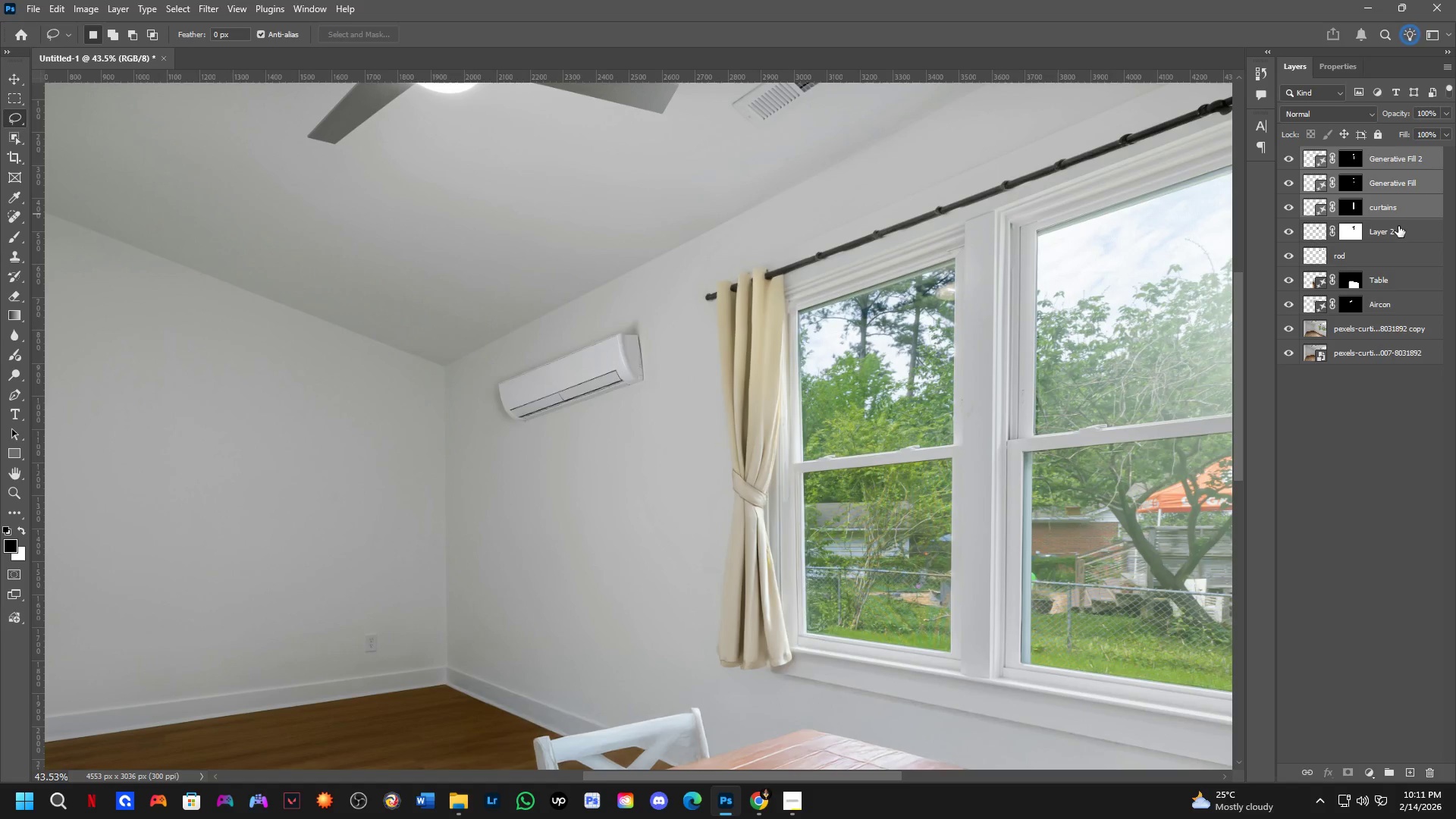 
triple_click([1398, 228])
 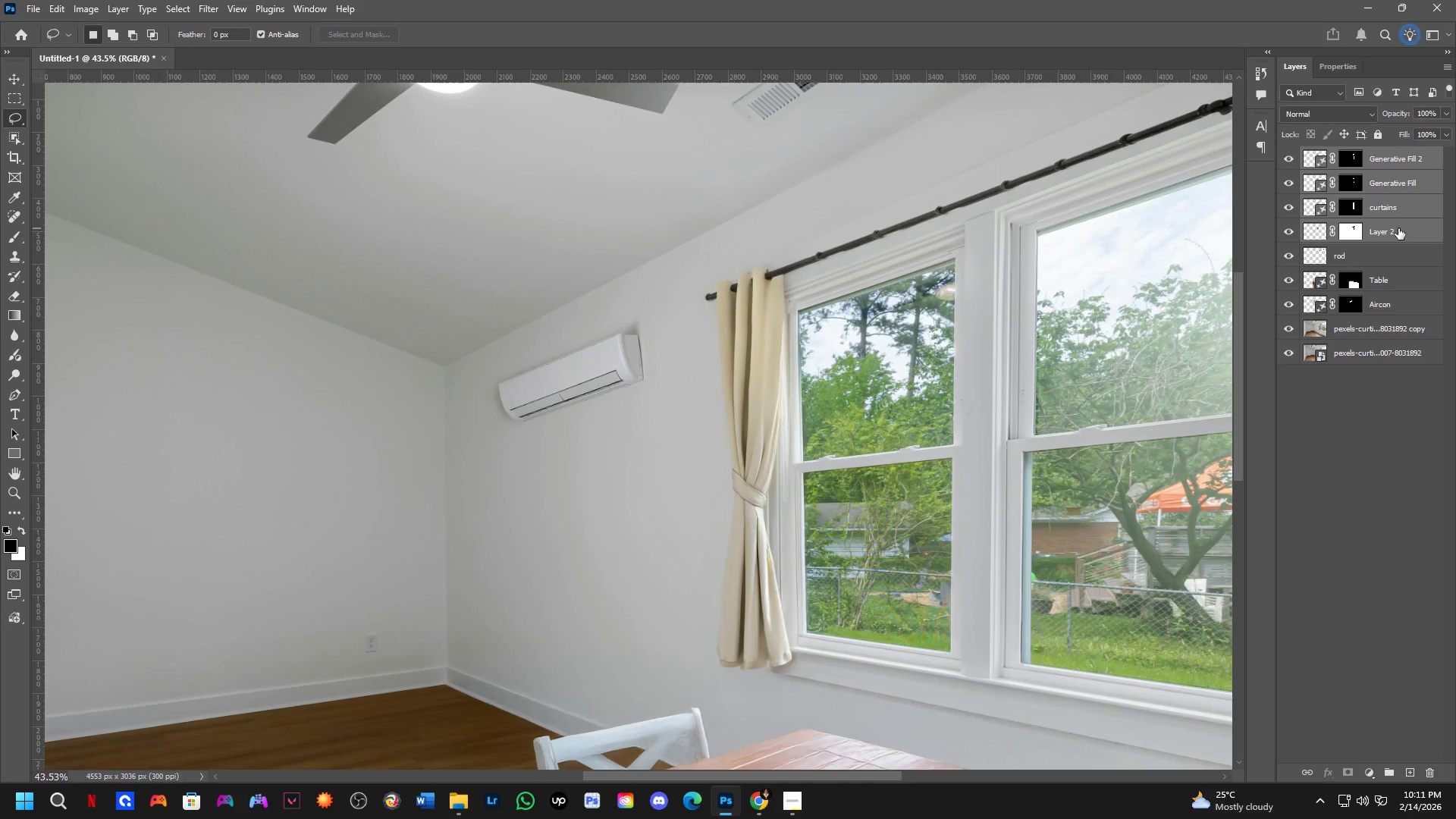 
key(Control+E)
 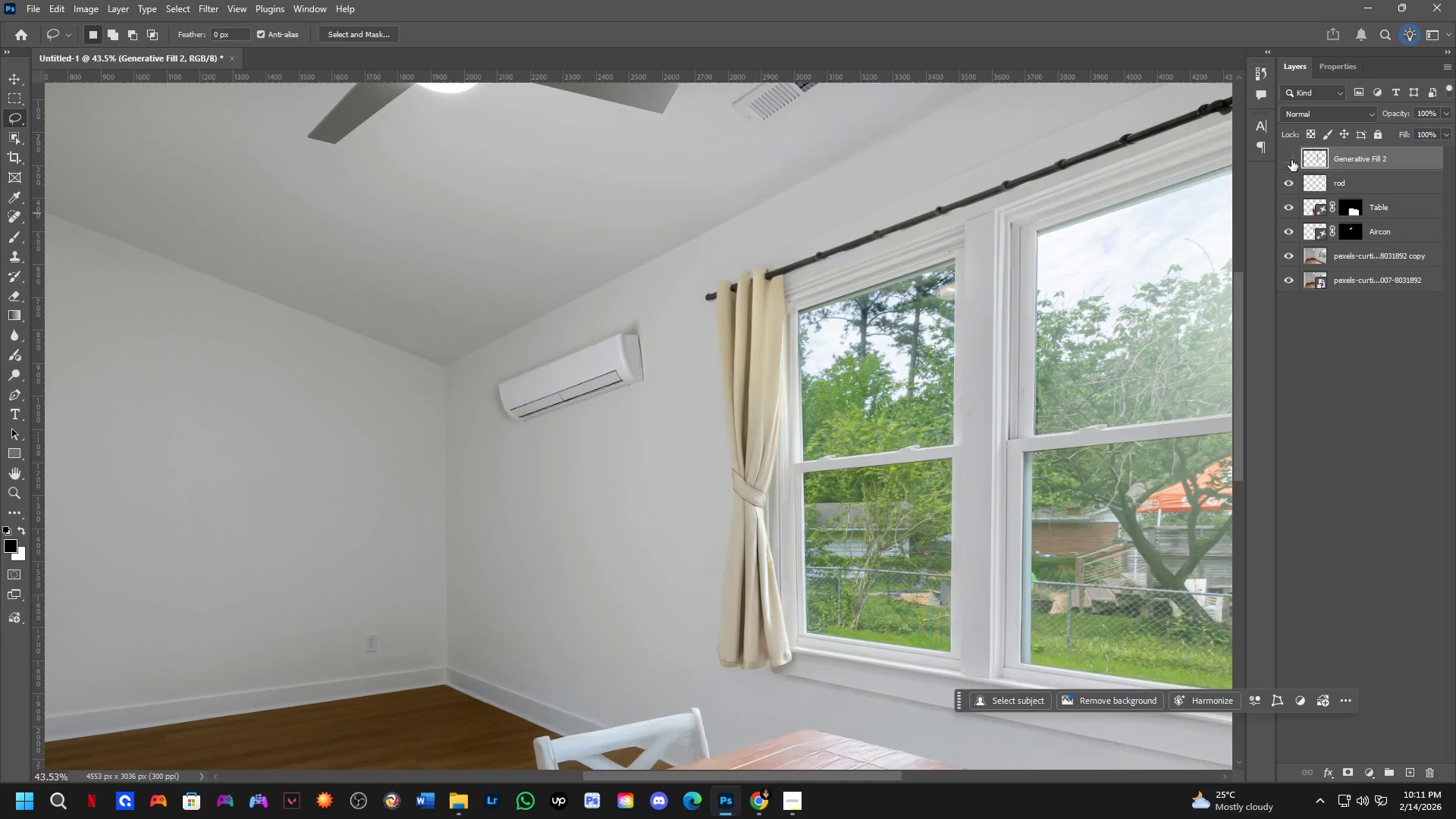 
double_click([1291, 160])
 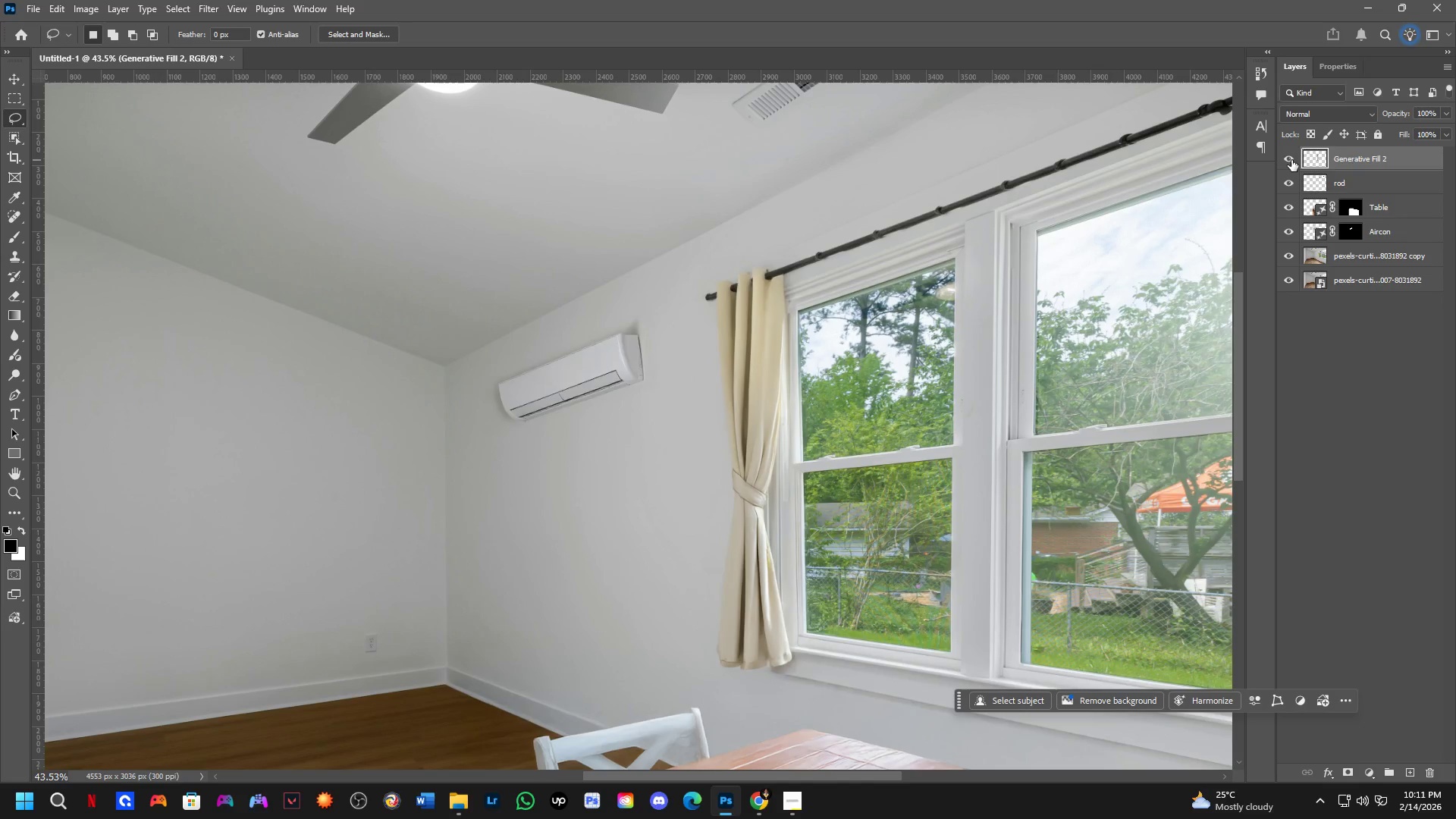 
triple_click([1291, 160])
 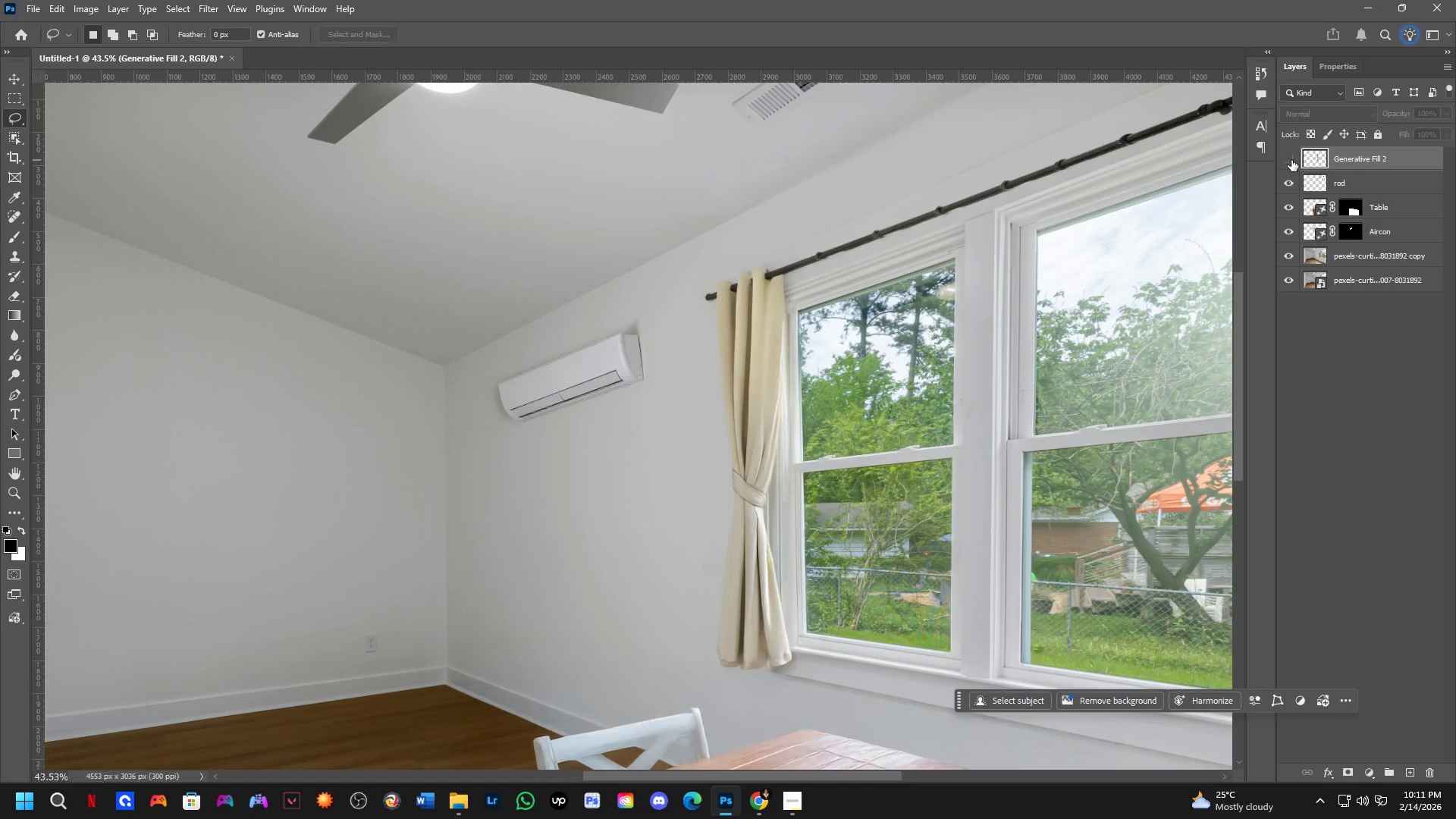 
triple_click([1291, 160])
 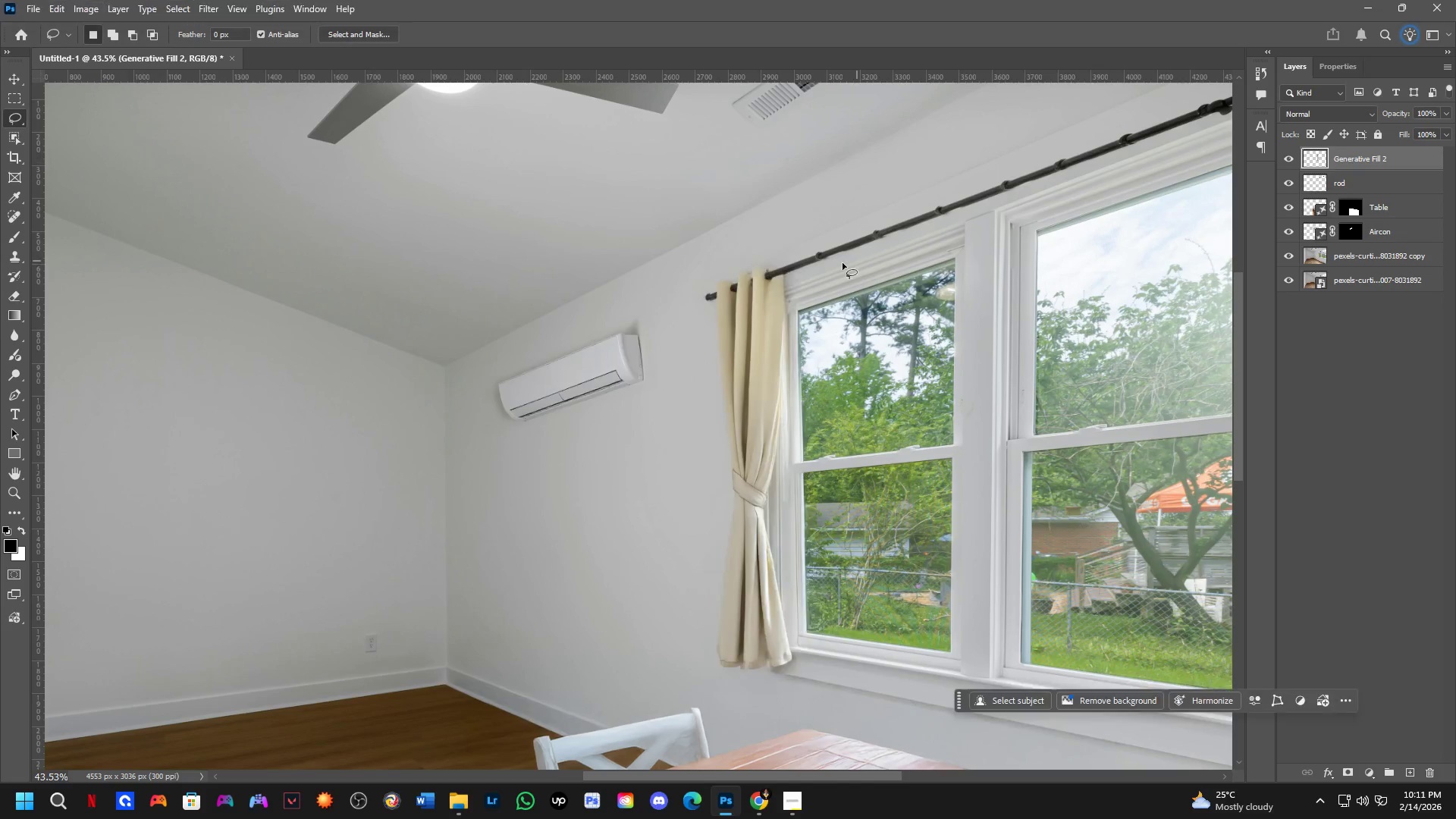 
key(Shift+ShiftLeft)
 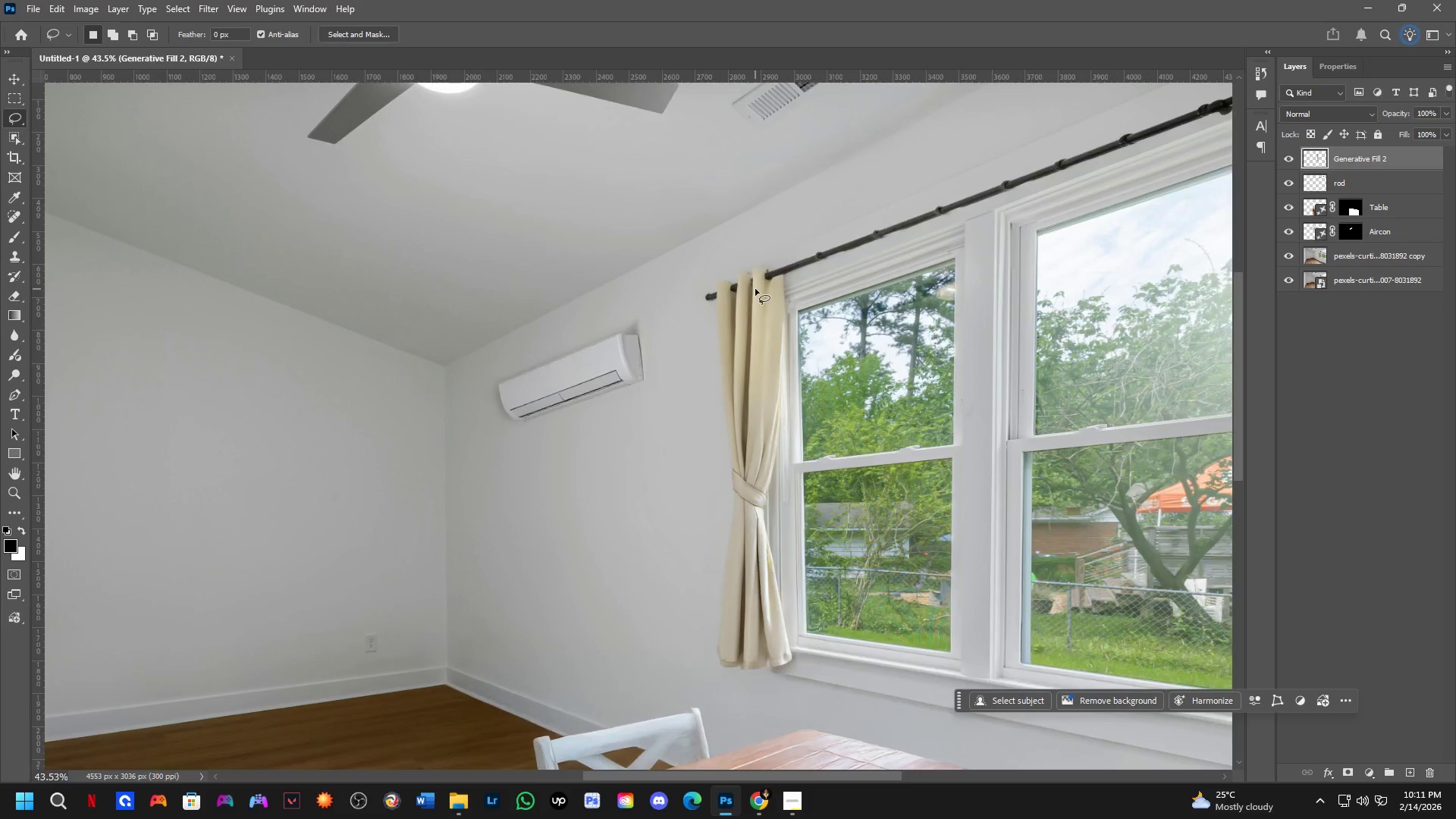 
hold_key(key=Space, duration=0.64)
 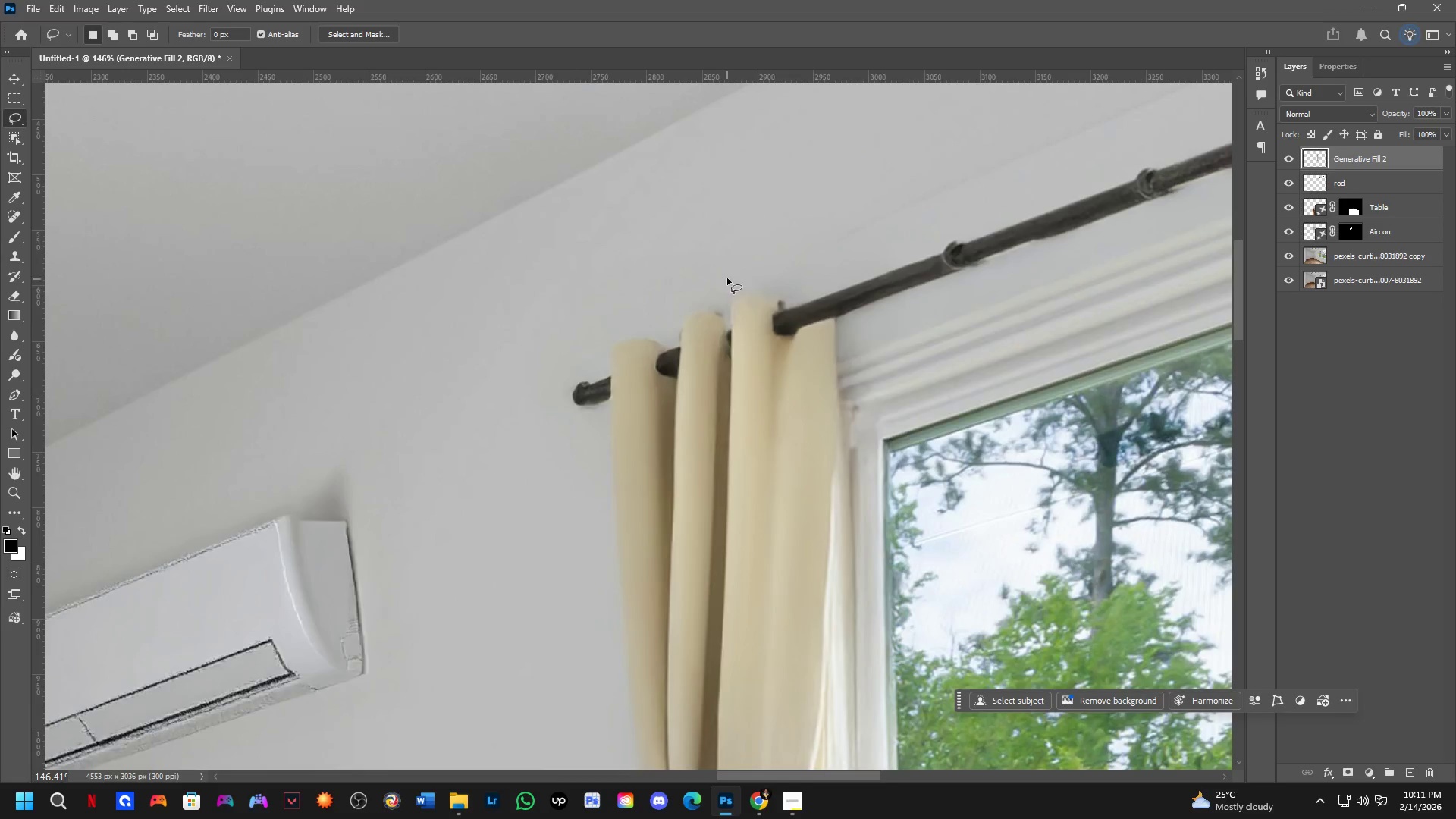 
left_click_drag(start_coordinate=[805, 267], to_coordinate=[802, 339])
 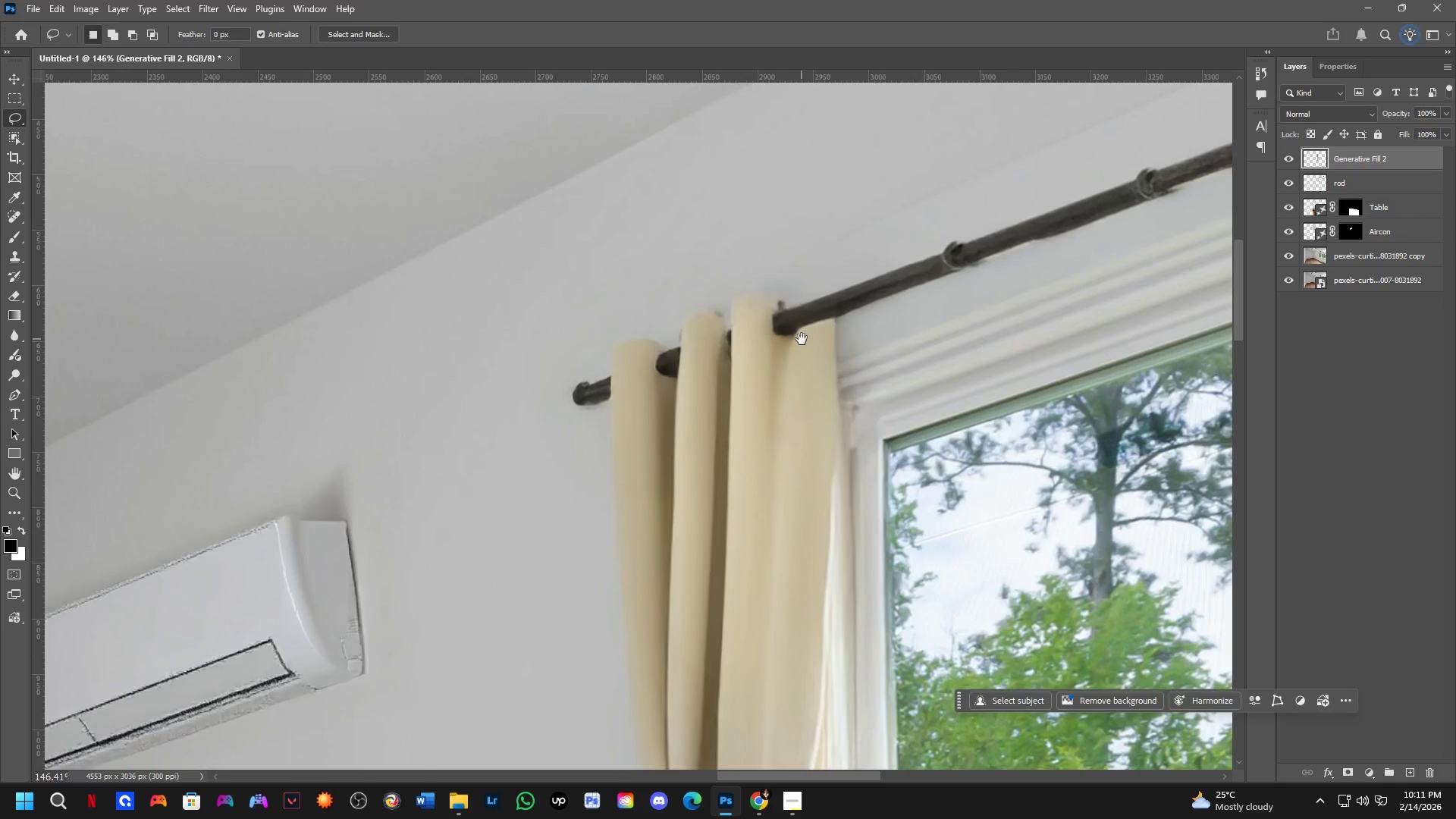 
scroll: coordinate [802, 273], scroll_direction: up, amount: 7.0
 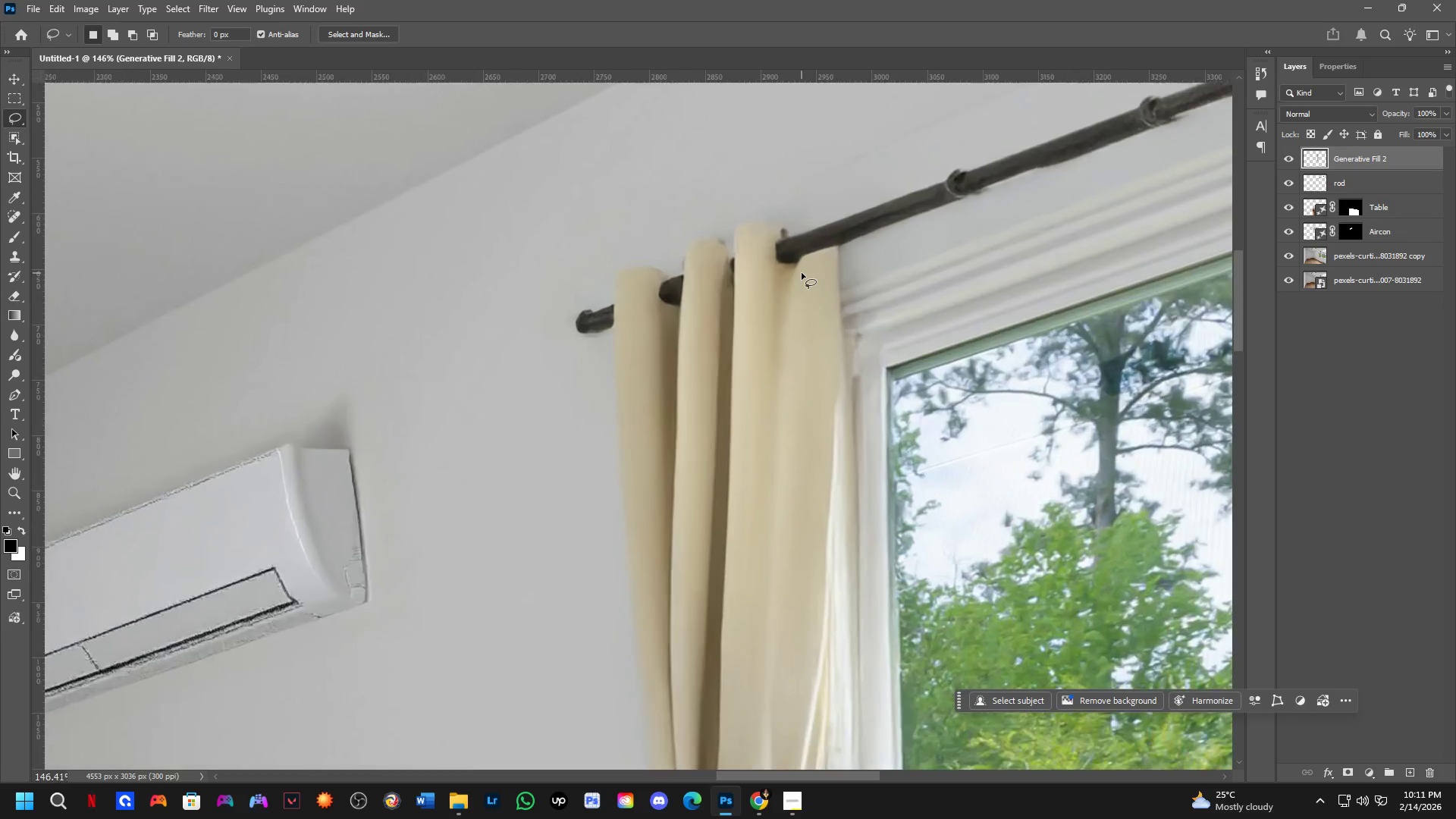 
hold_key(key=Space, duration=19.55)
 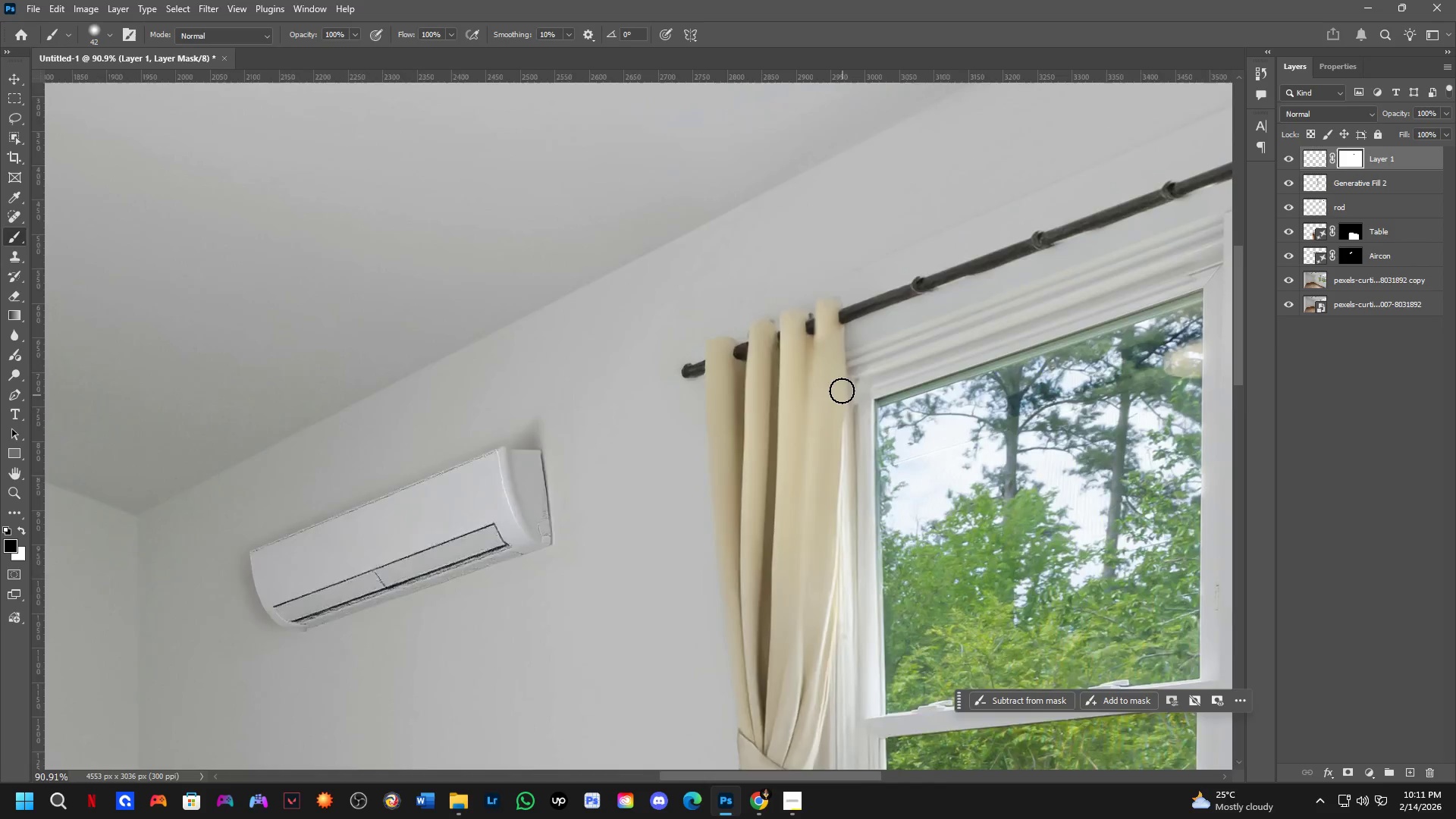 
left_click_drag(start_coordinate=[727, 278], to_coordinate=[756, 267])
 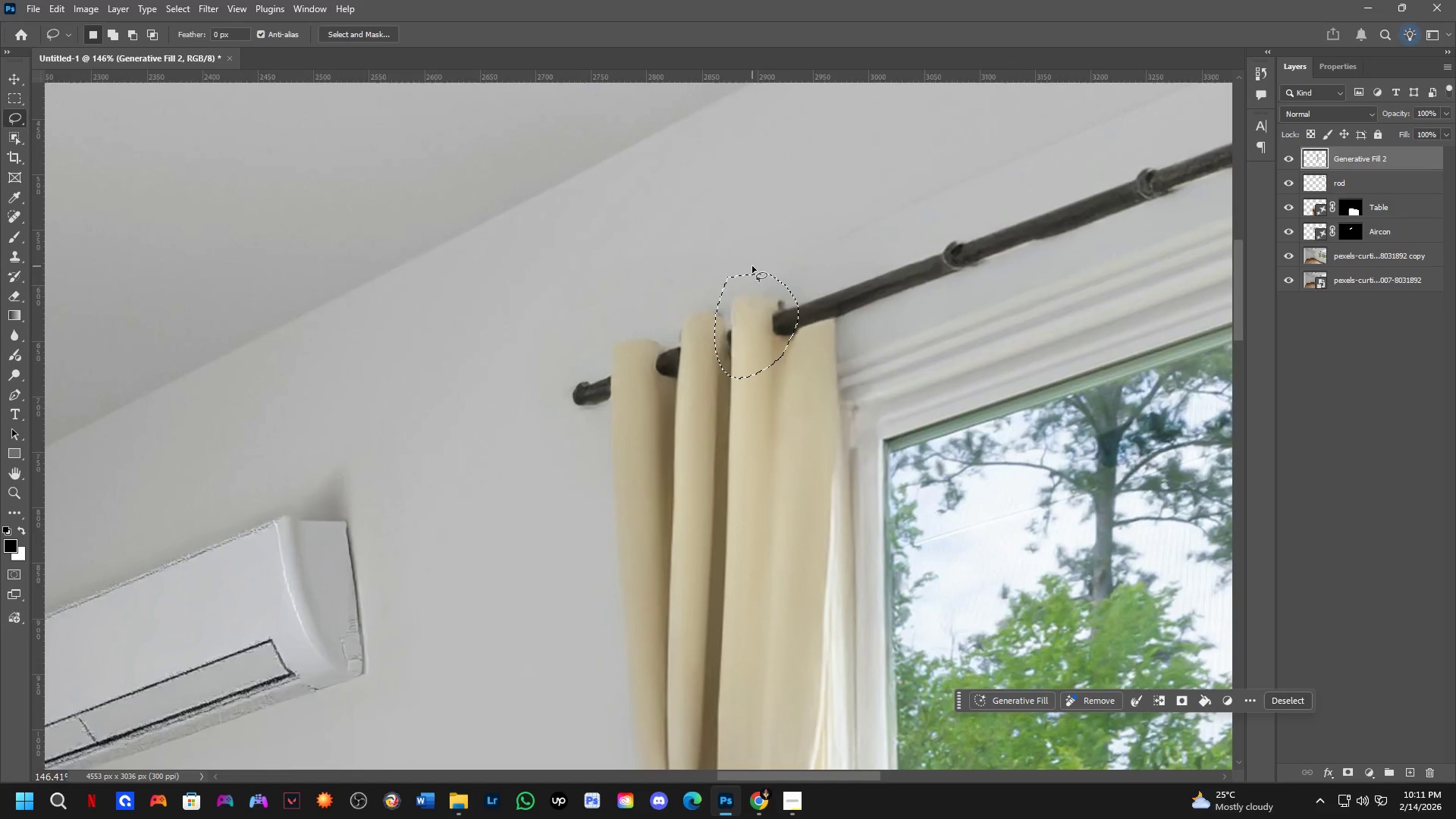 
key(Control+J)
 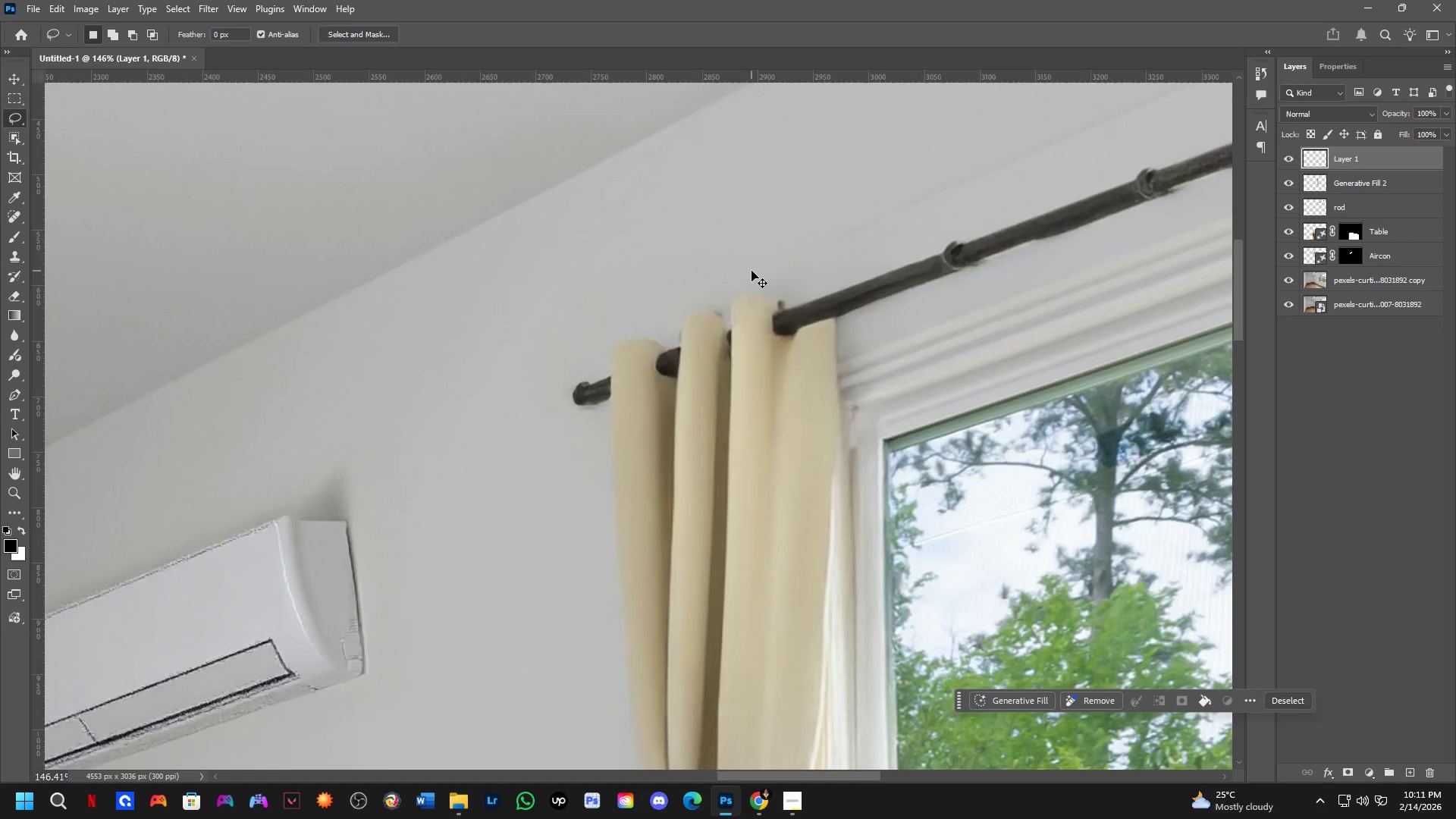 
key(Control+T)
 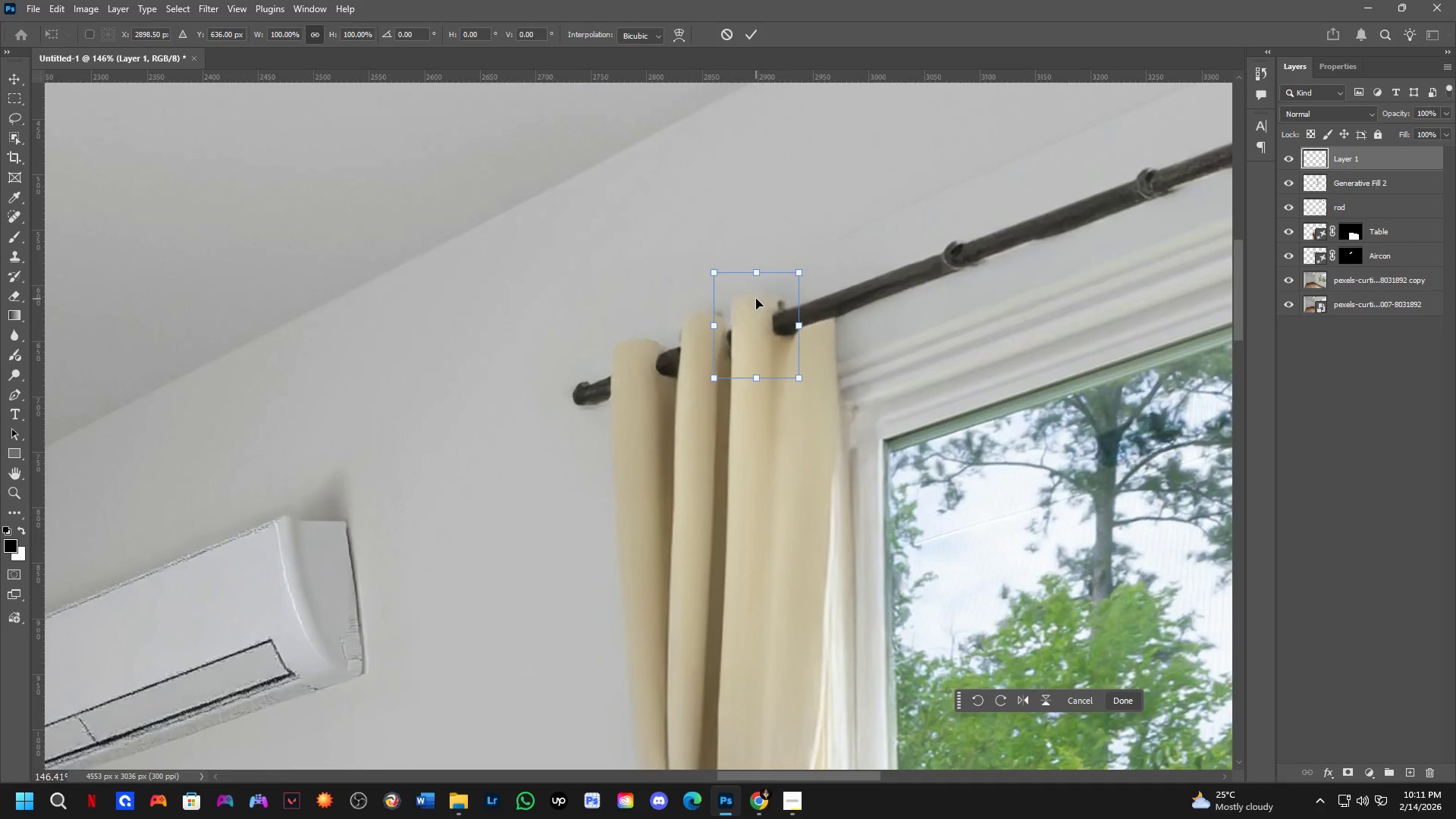 
hold_key(key=ControlLeft, duration=1.5)
left_click_drag(start_coordinate=[760, 312], to_coordinate=[821, 295])
 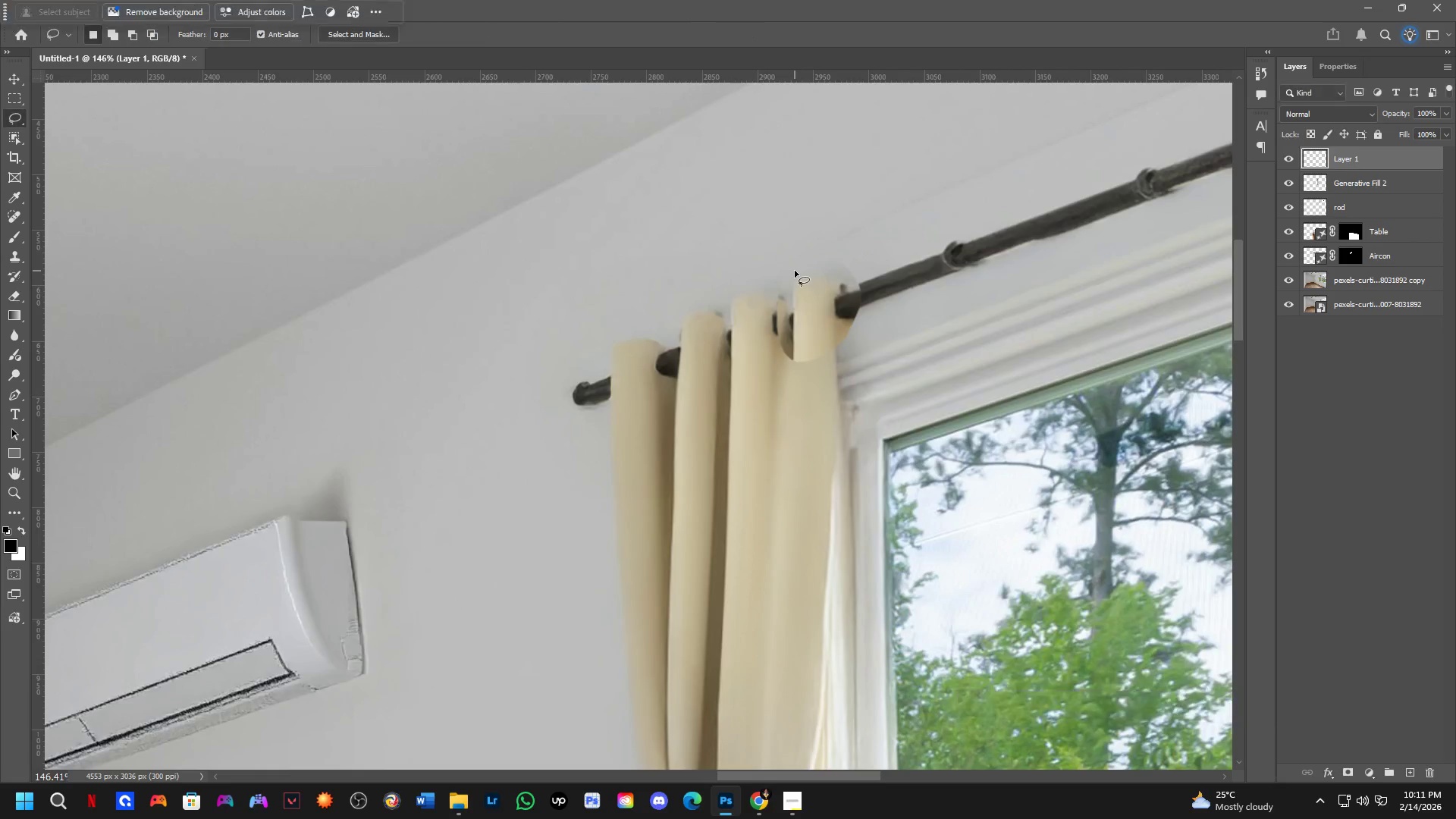 
hold_key(key=ControlLeft, duration=0.55)
 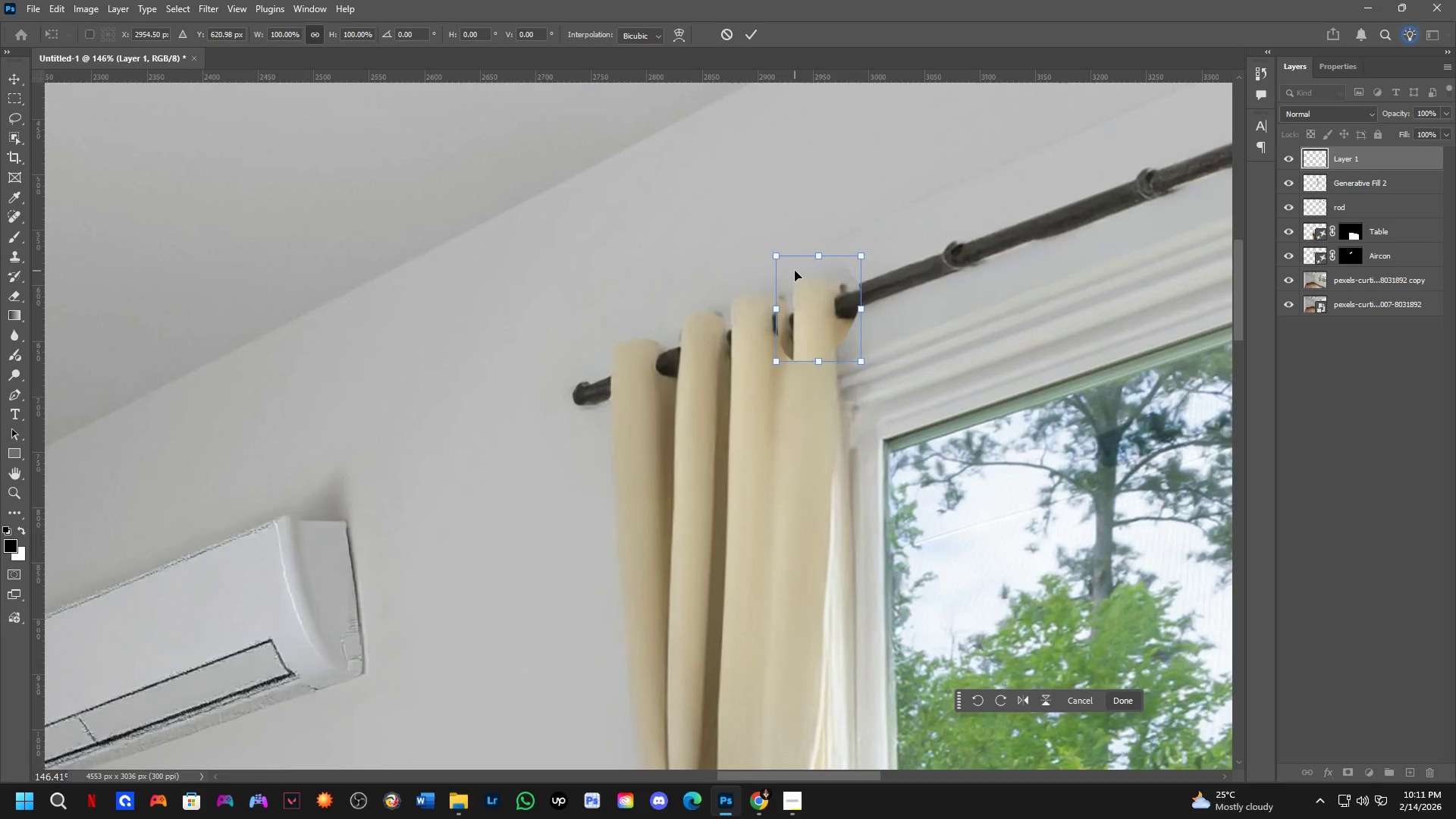 
key(NumpadEnter)
 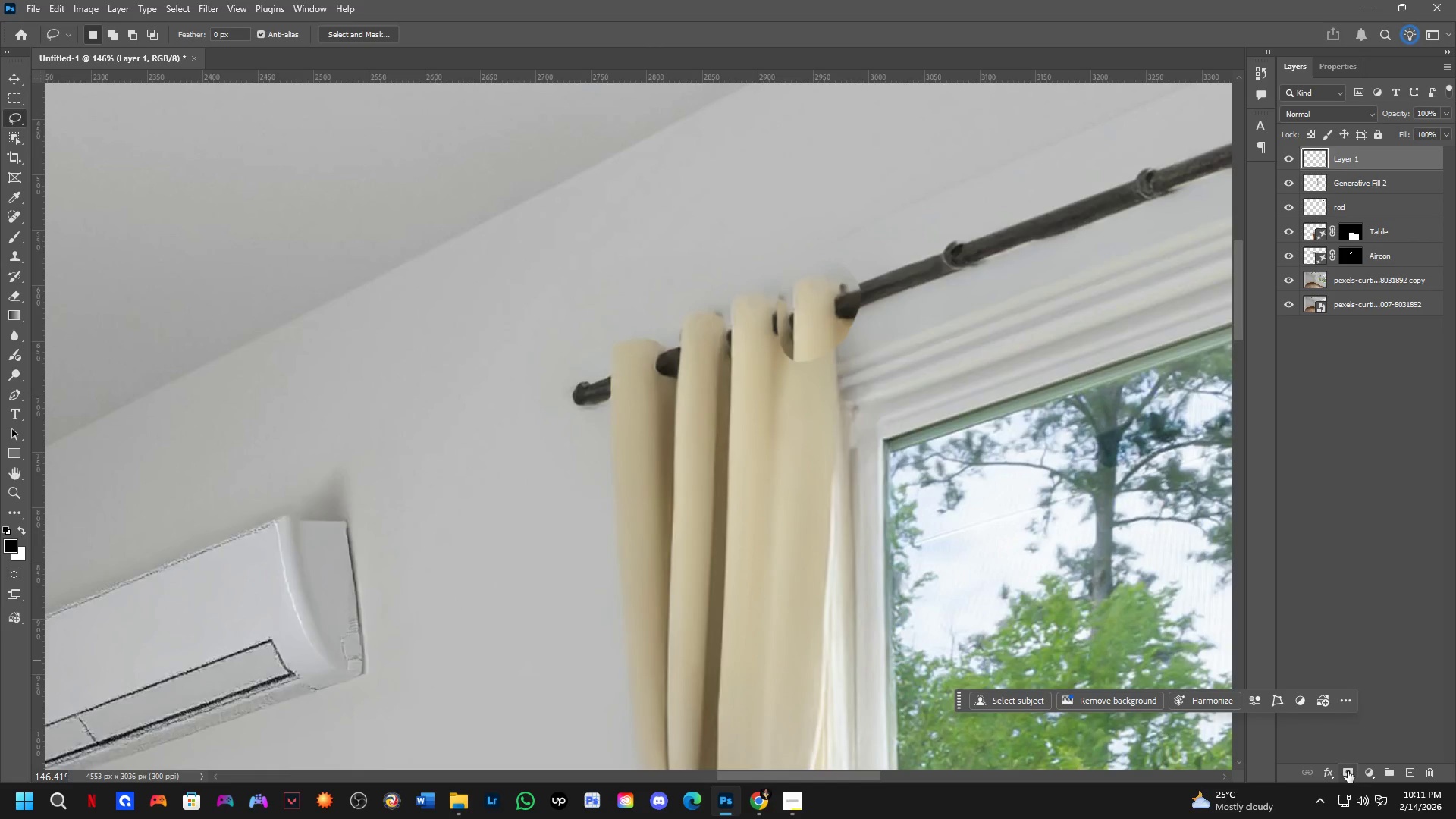 
key(B)
 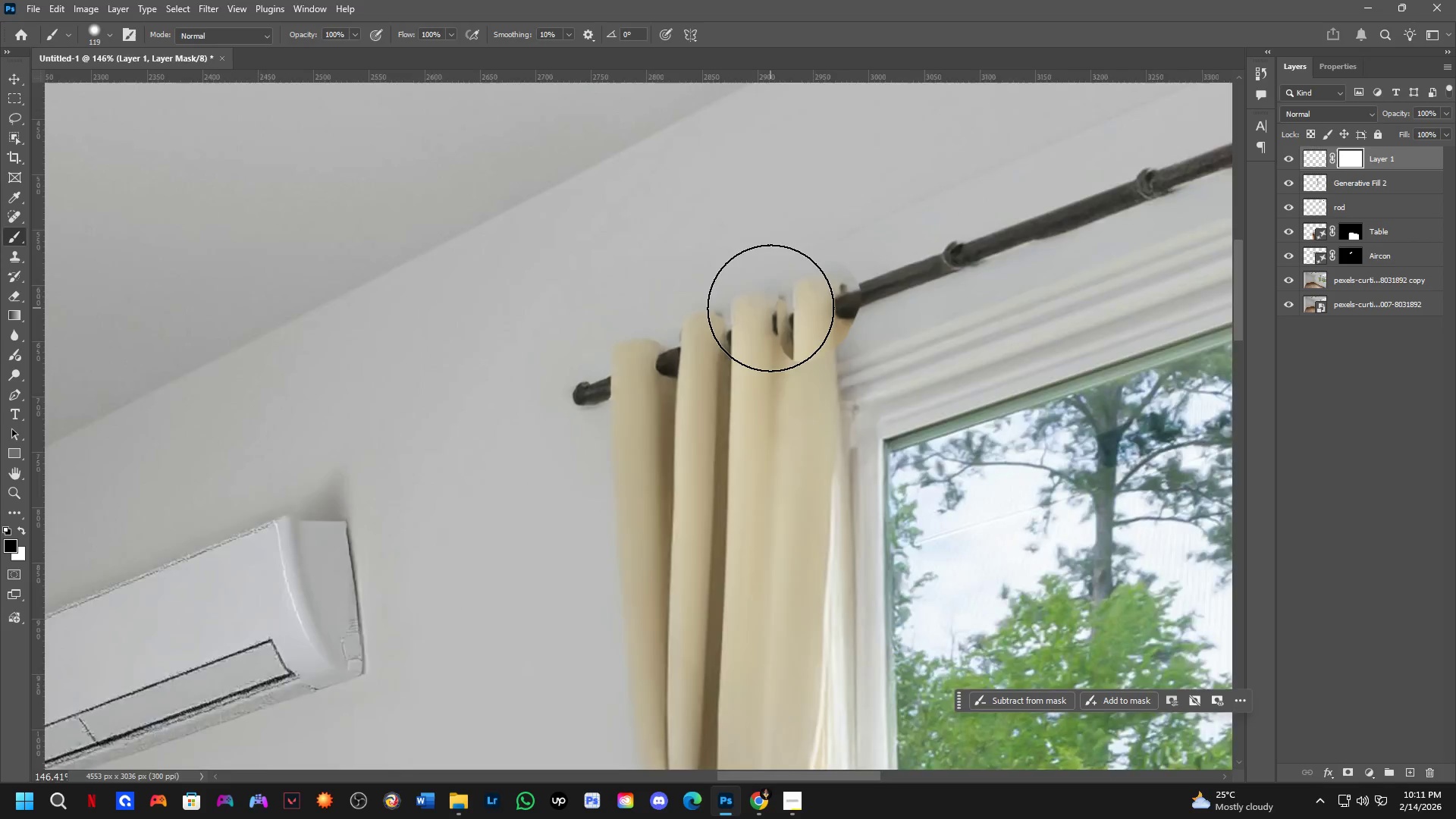 
hold_key(key=AltLeft, duration=0.88)
 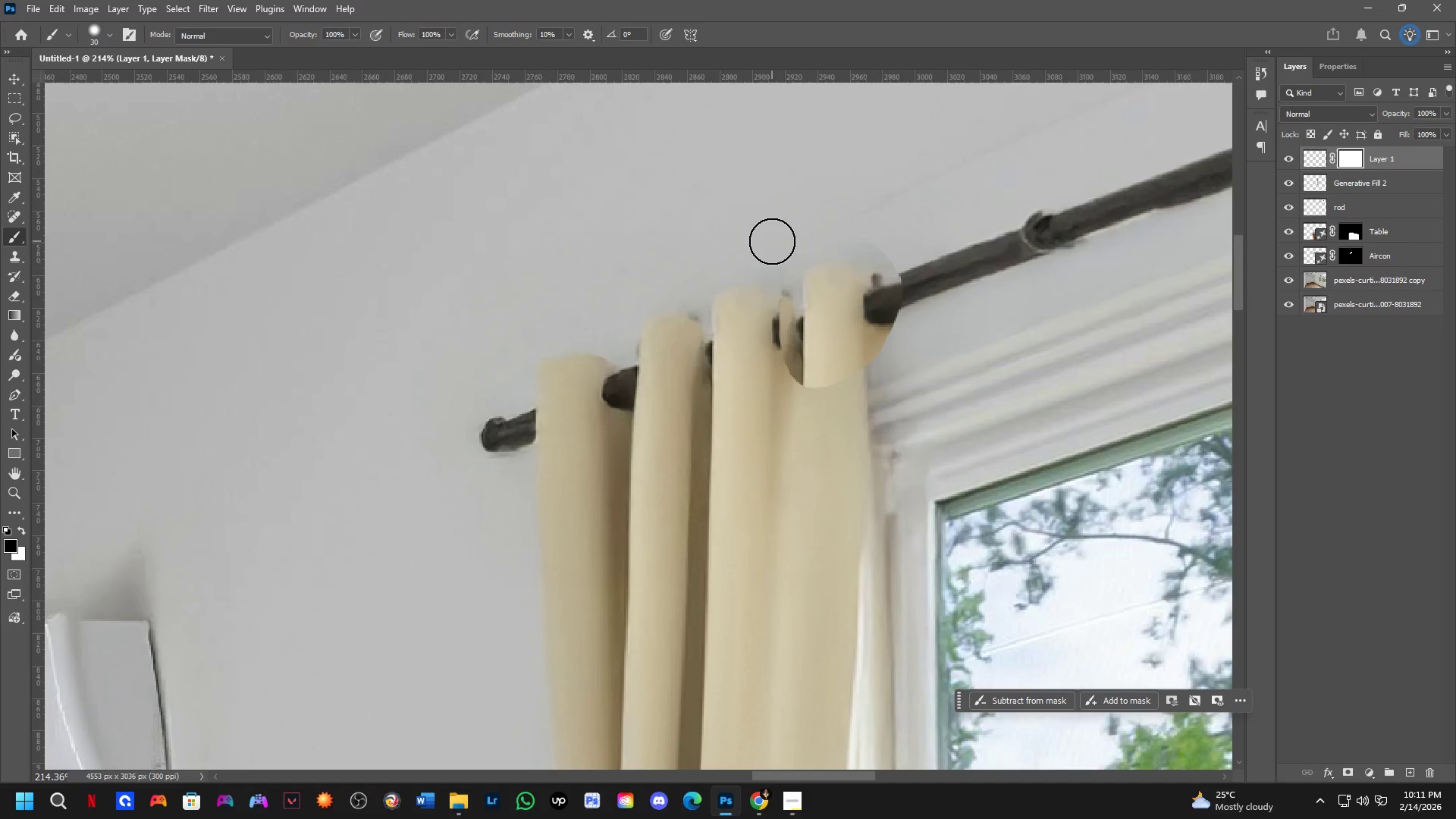 
scroll: coordinate [770, 308], scroll_direction: up, amount: 4.0
 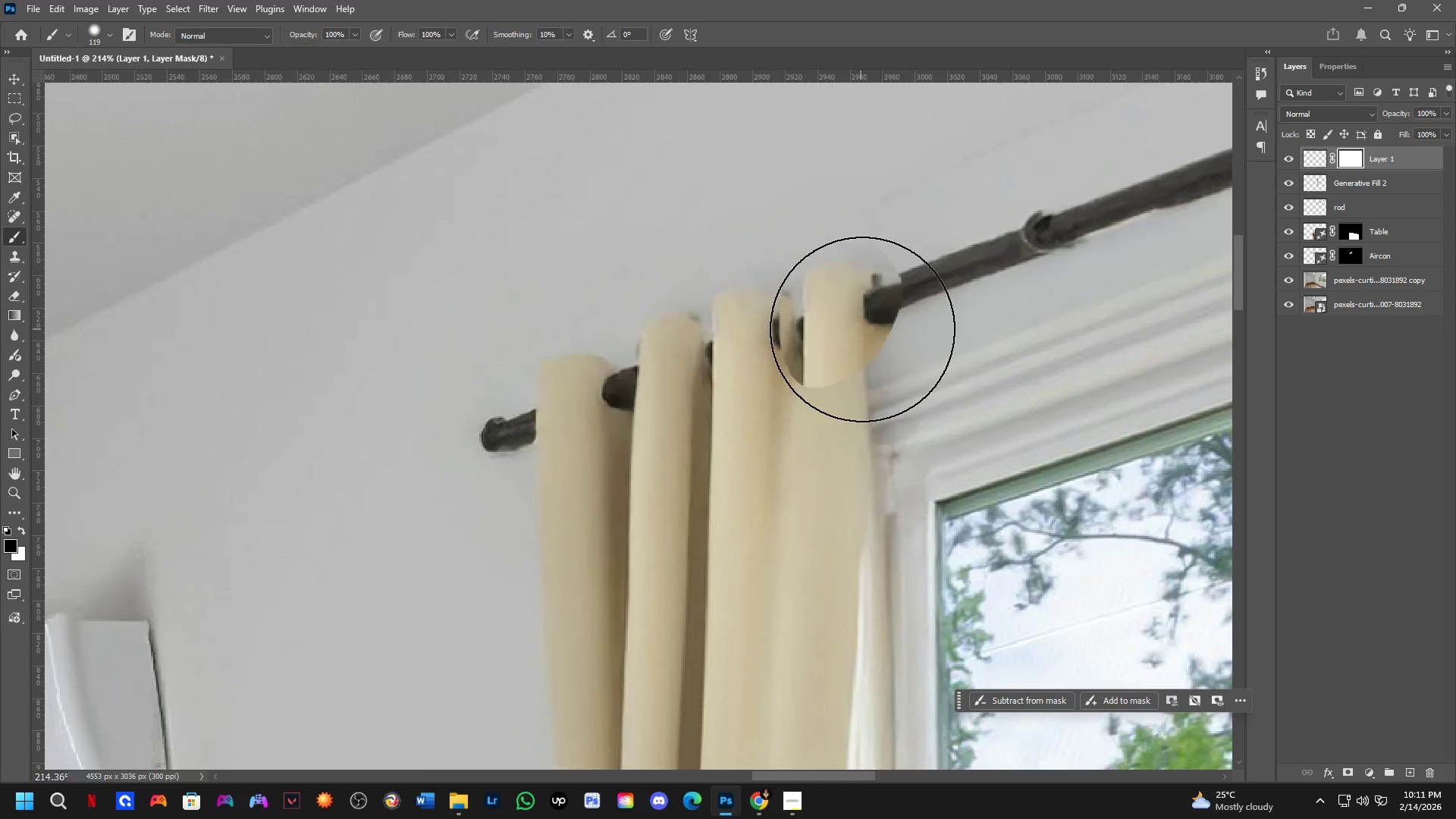 
left_click_drag(start_coordinate=[772, 241], to_coordinate=[781, 372])
 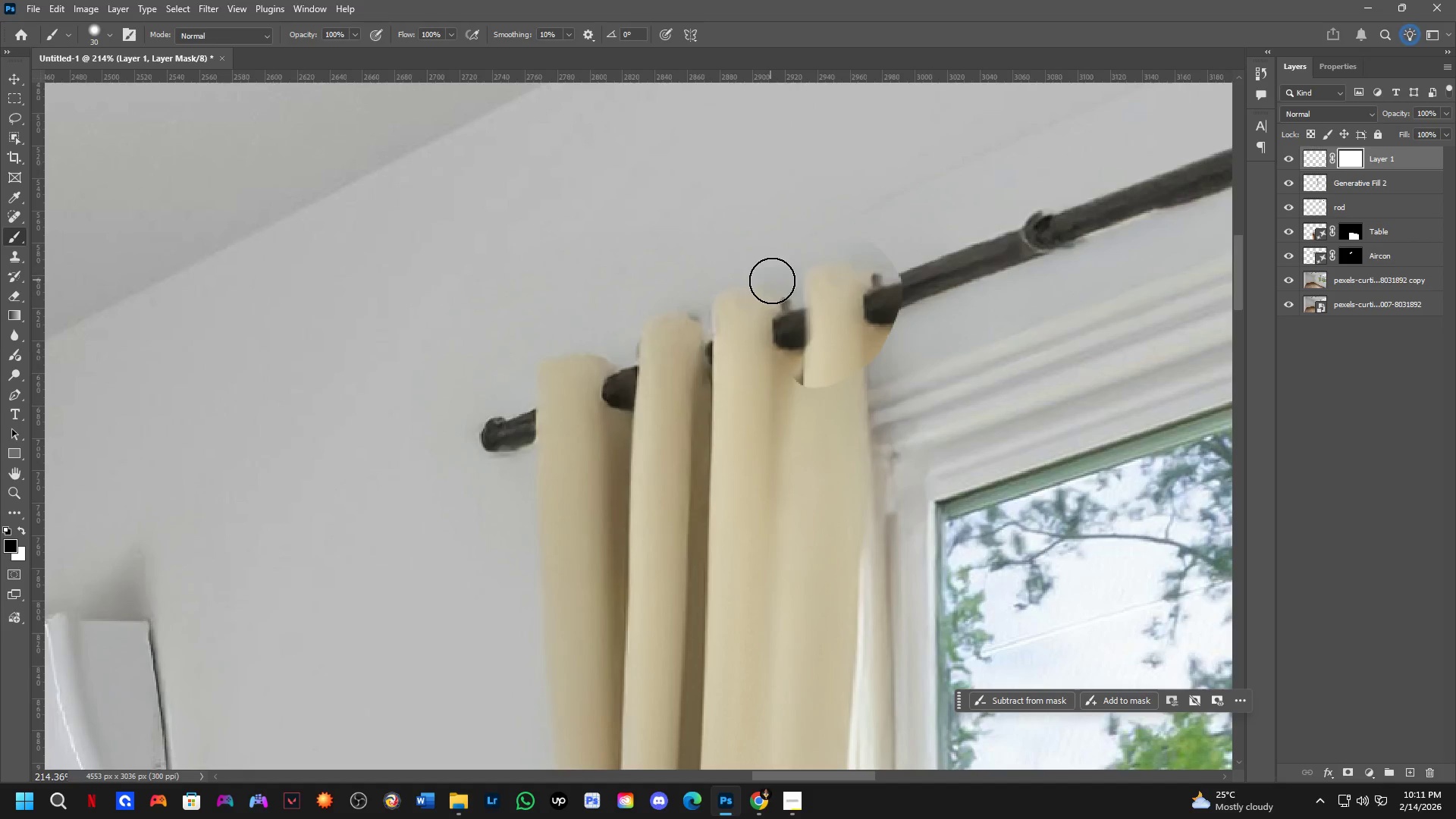 
hold_key(key=ControlLeft, duration=1.11)
left_click_drag(start_coordinate=[829, 311], to_coordinate=[817, 312])
 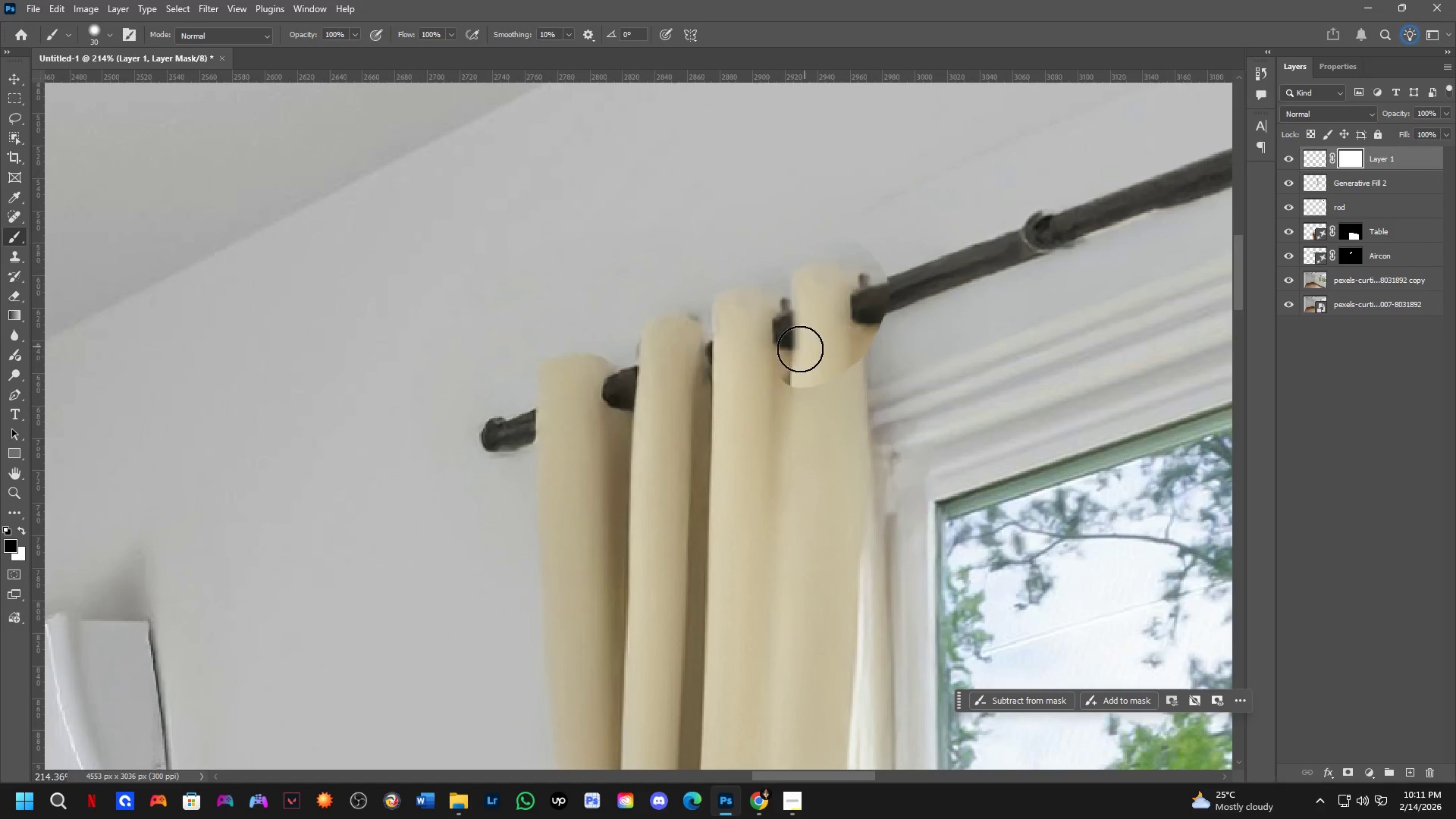 
key(Alt+AltLeft)
 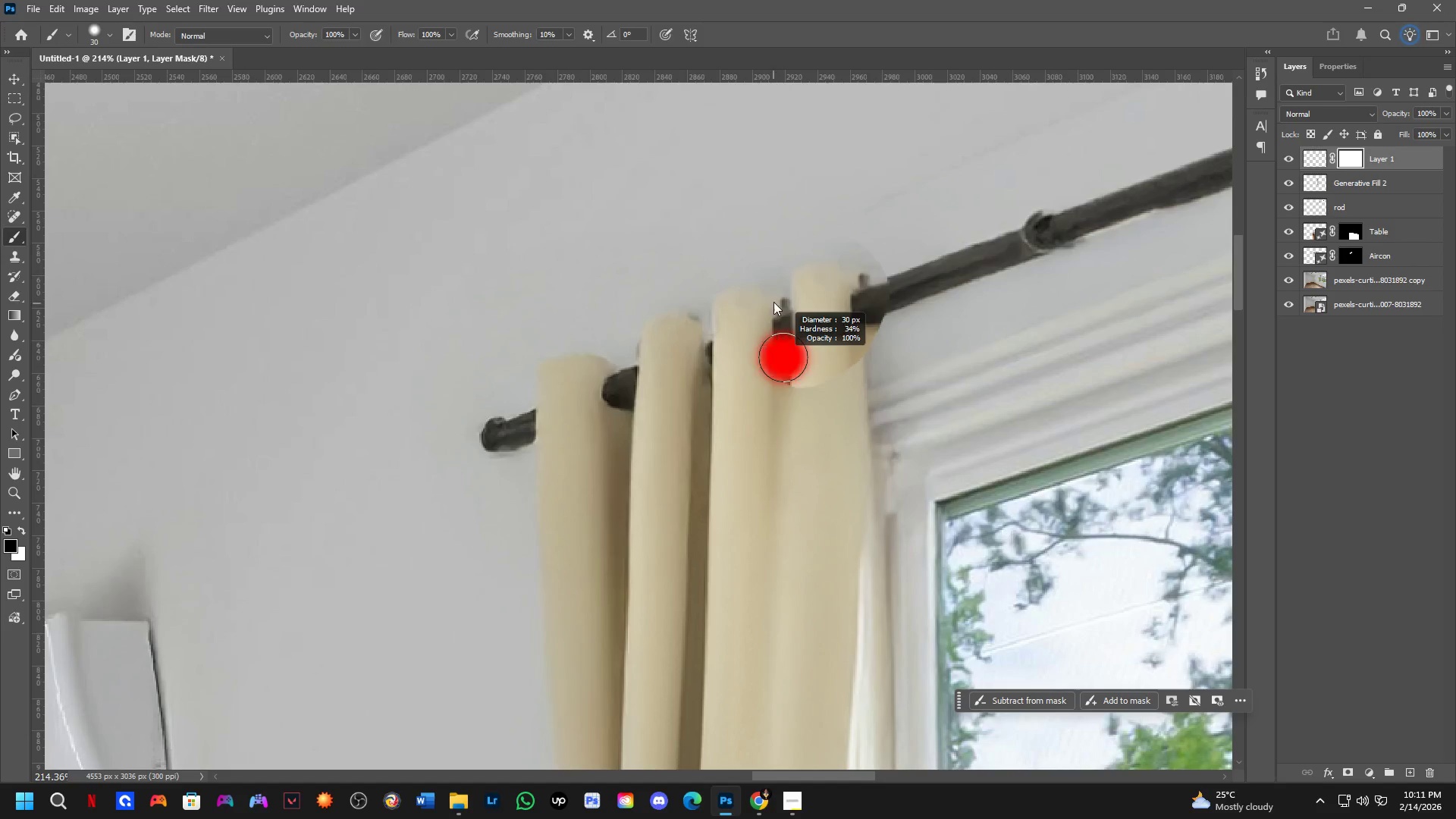 
key(Alt+AltLeft)
 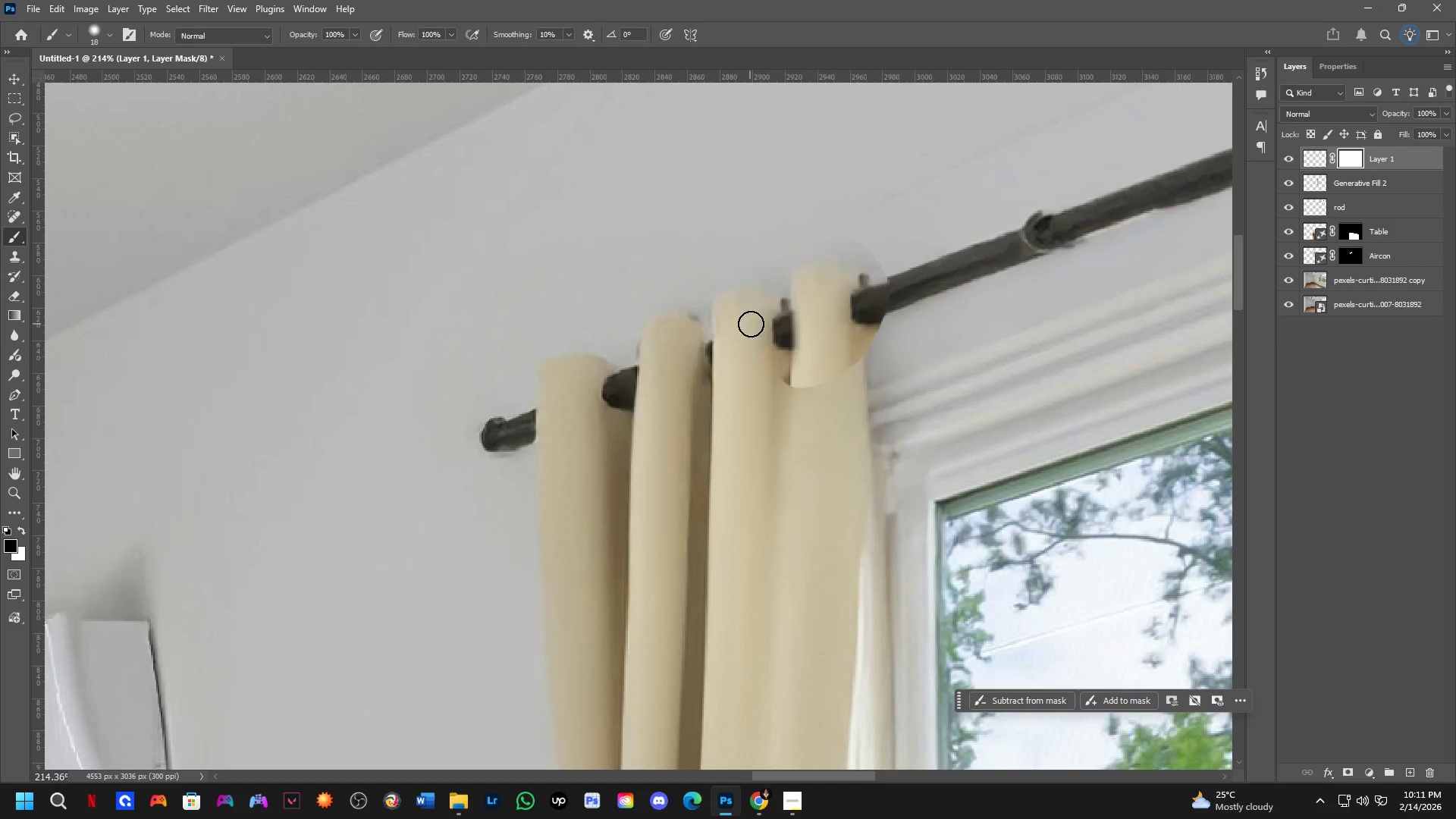 
key(Alt+AltLeft)
 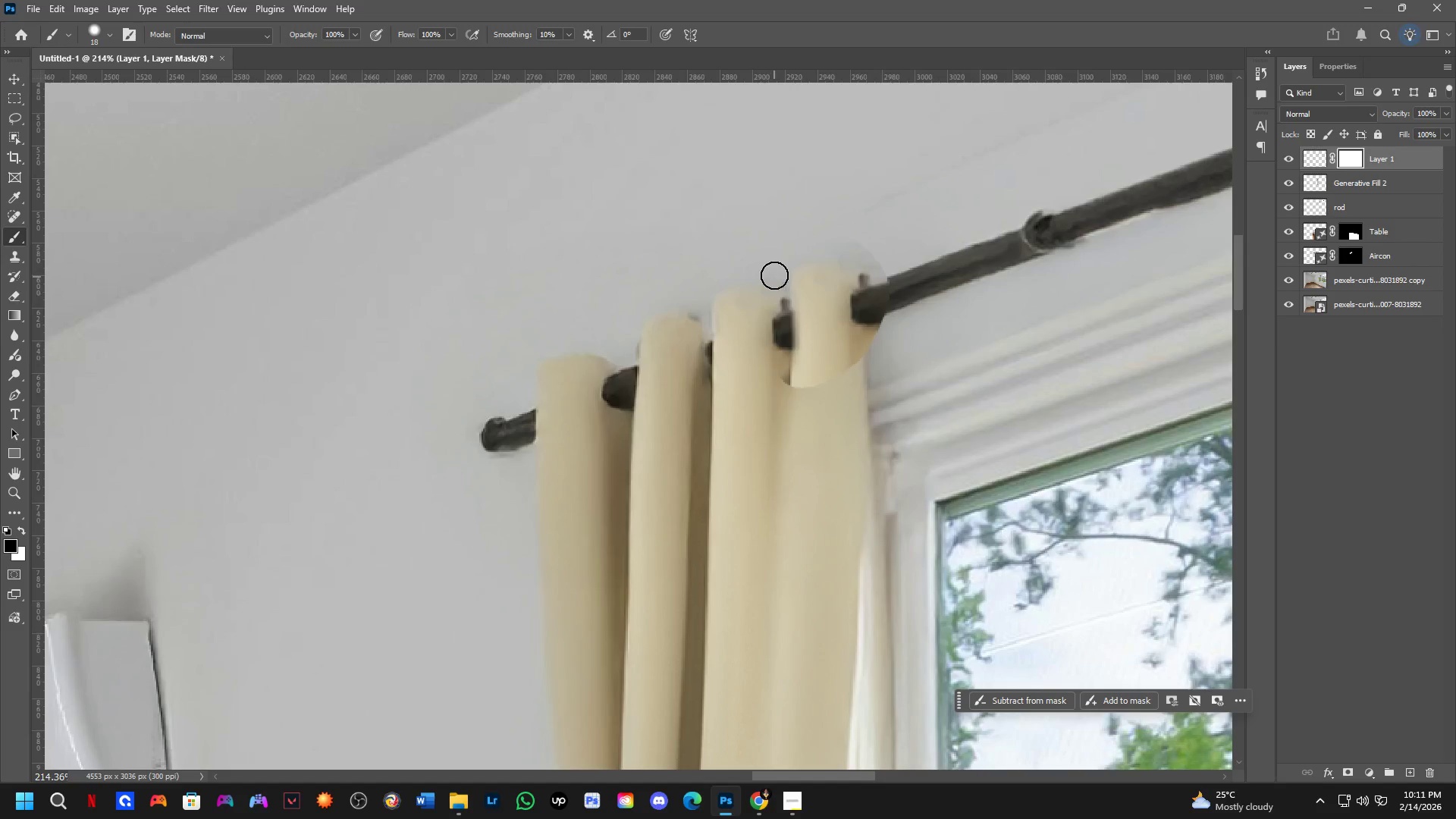 
left_click_drag(start_coordinate=[776, 269], to_coordinate=[783, 403])
 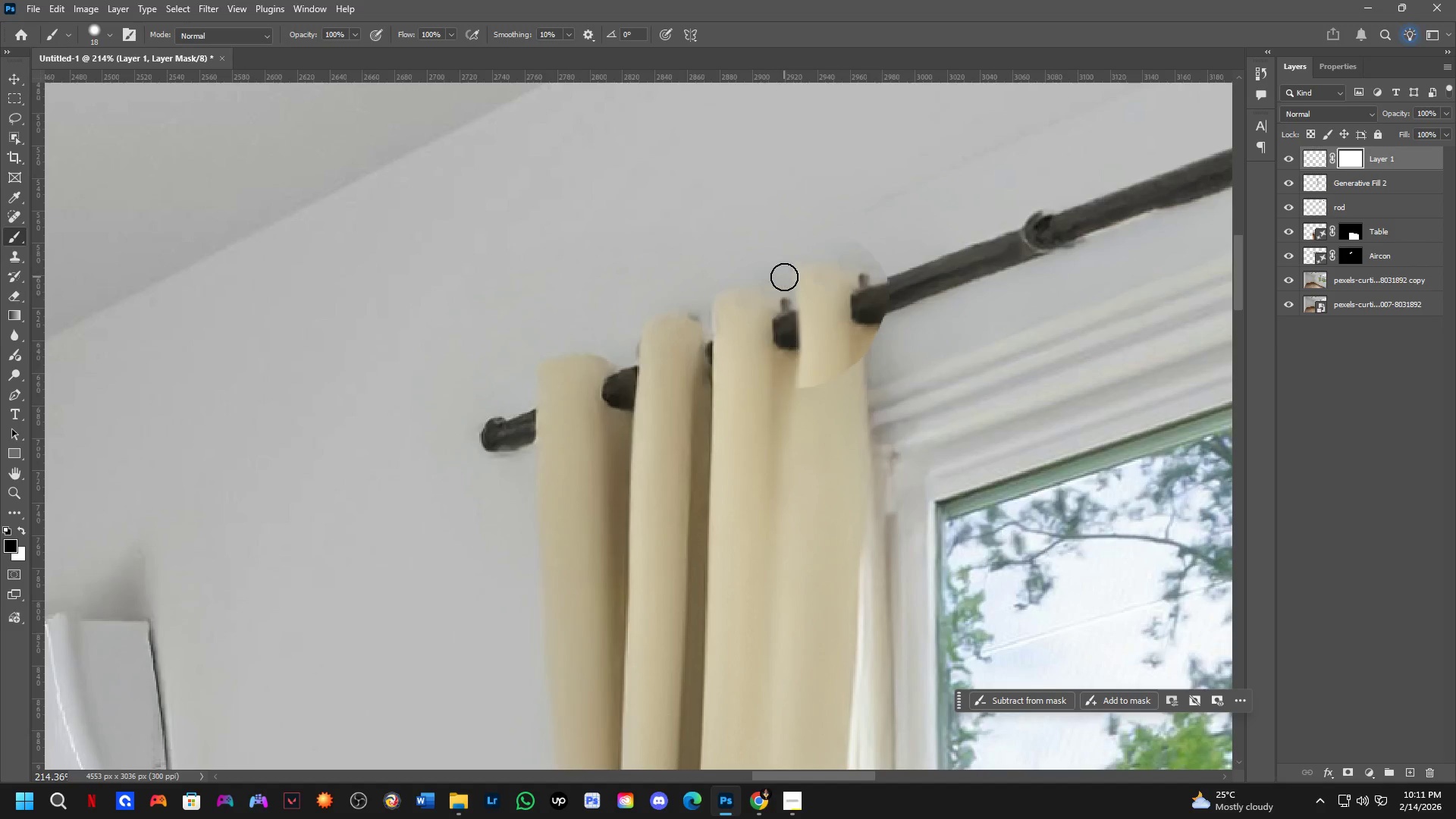 
key(Control+ControlLeft)
 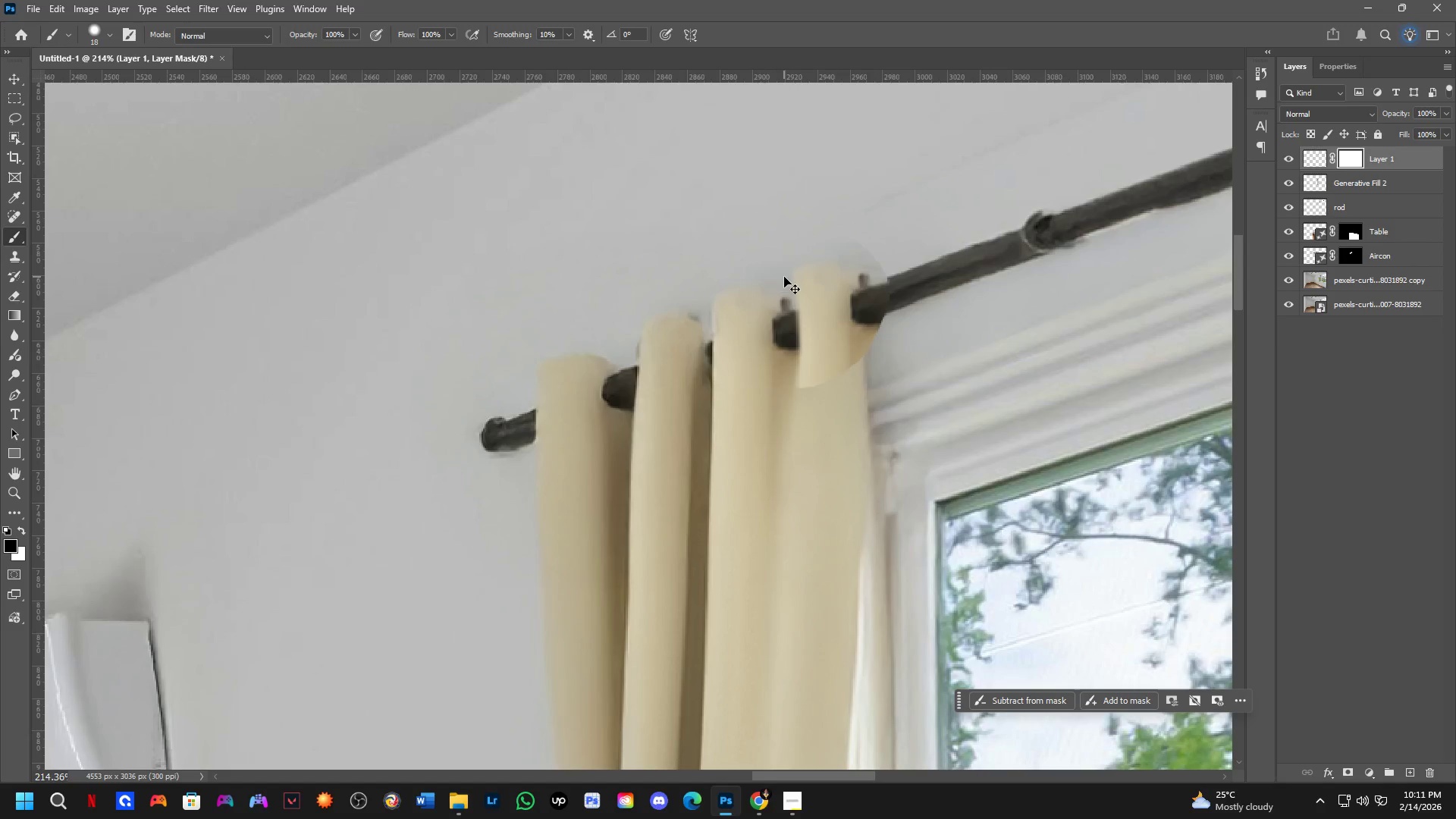 
key(Control+Z)
 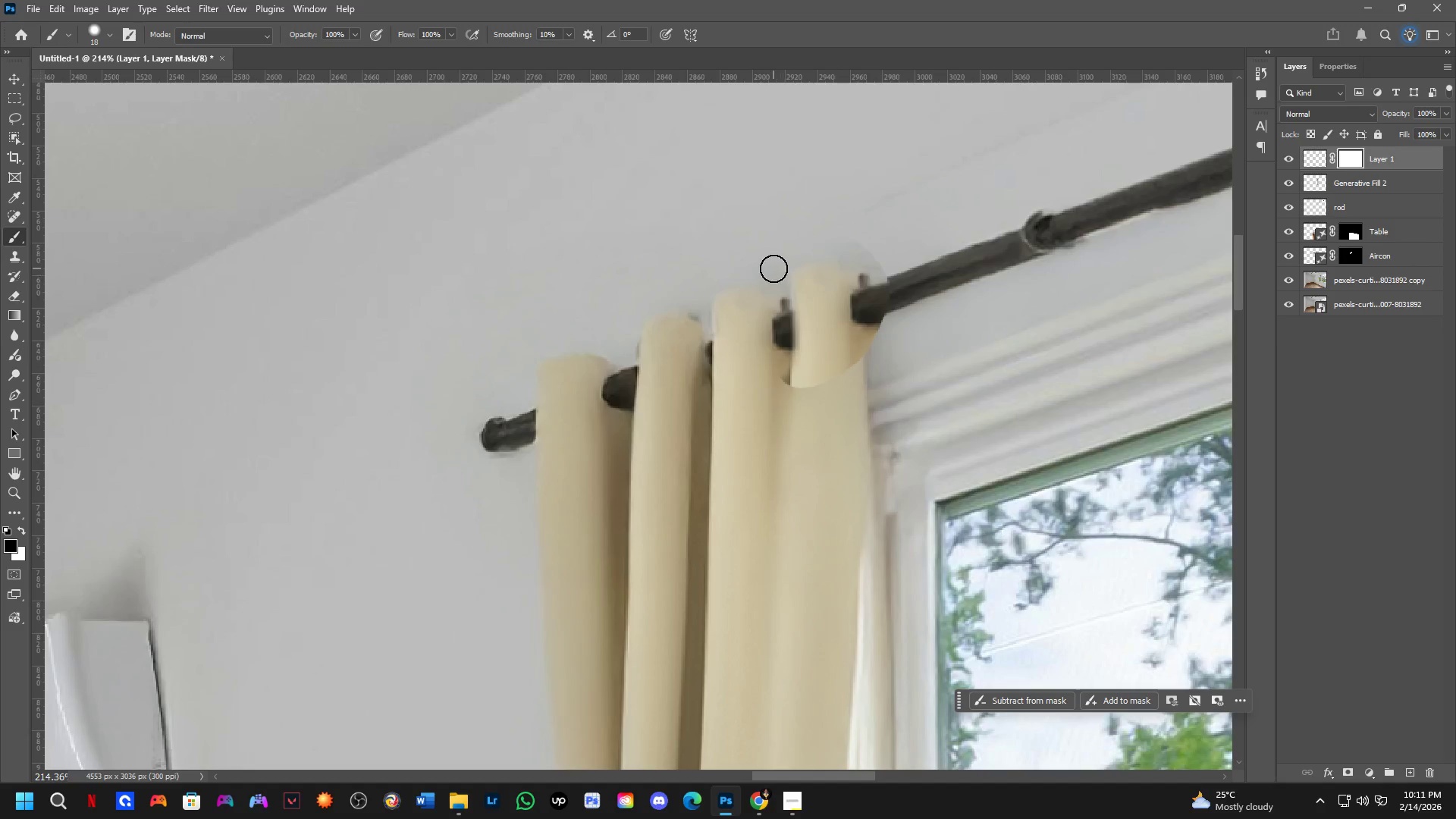 
left_click_drag(start_coordinate=[774, 268], to_coordinate=[880, 352])
 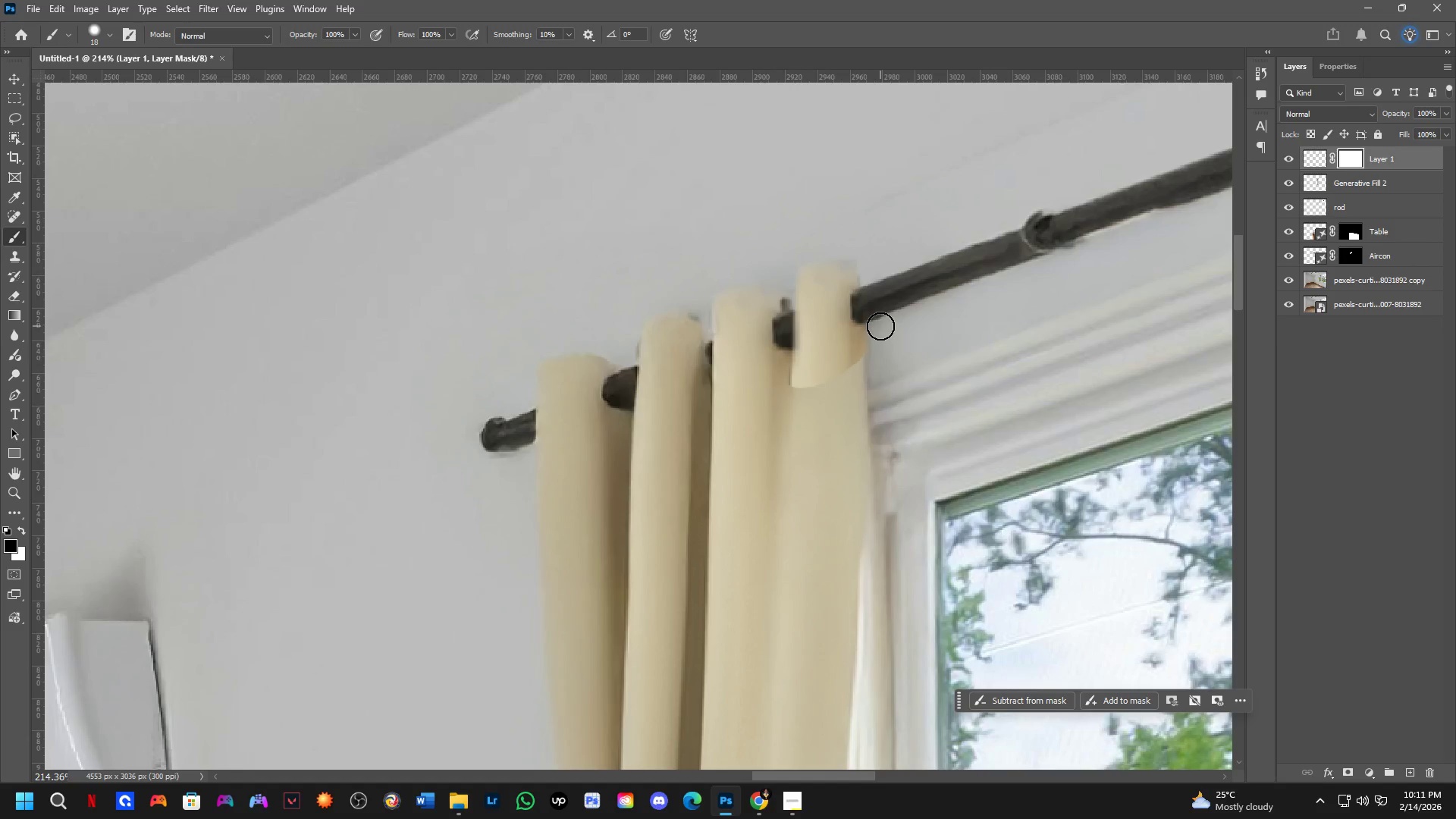 
left_click_drag(start_coordinate=[880, 326], to_coordinate=[846, 417])
 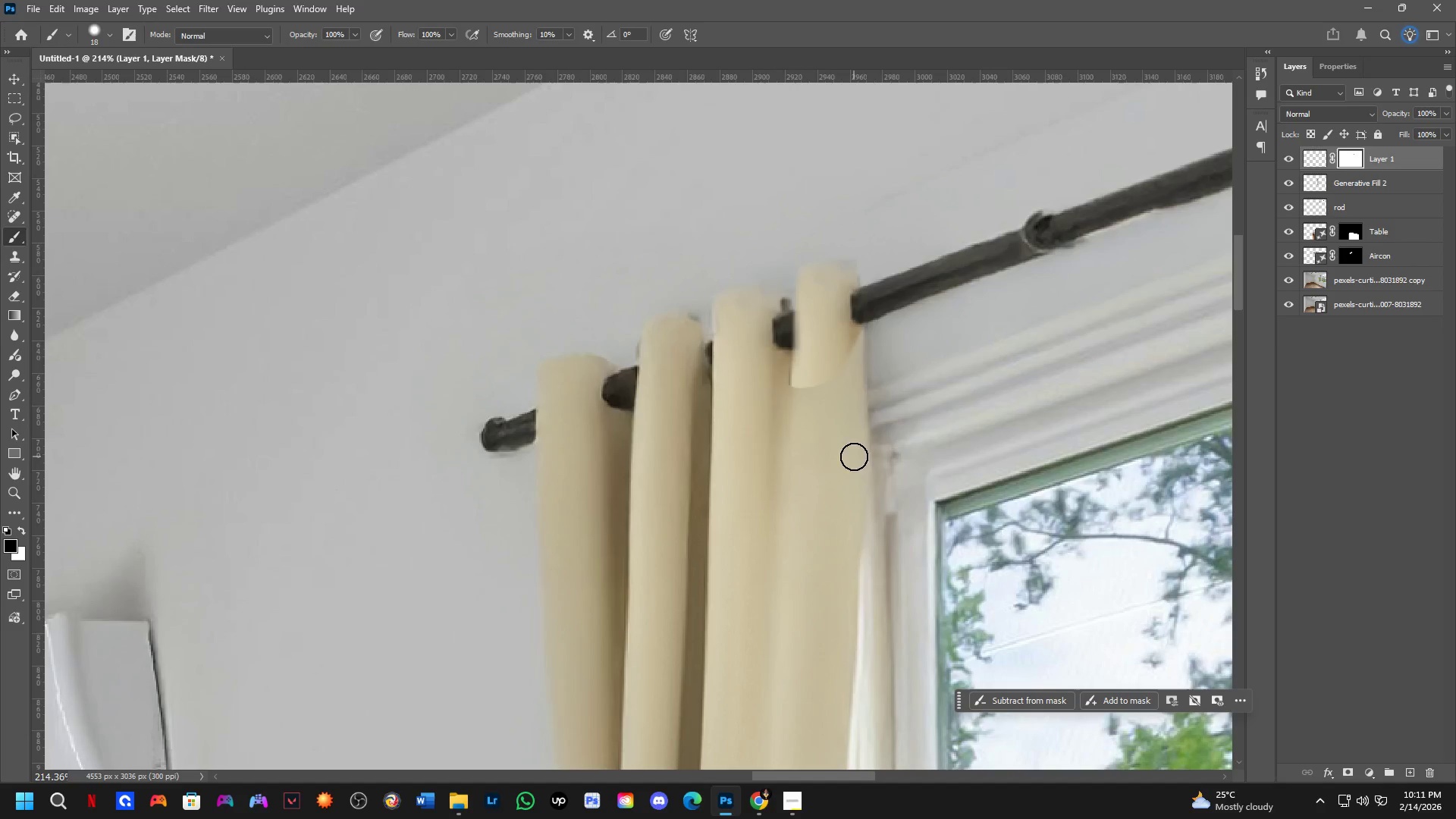 
key(Alt+AltLeft)
 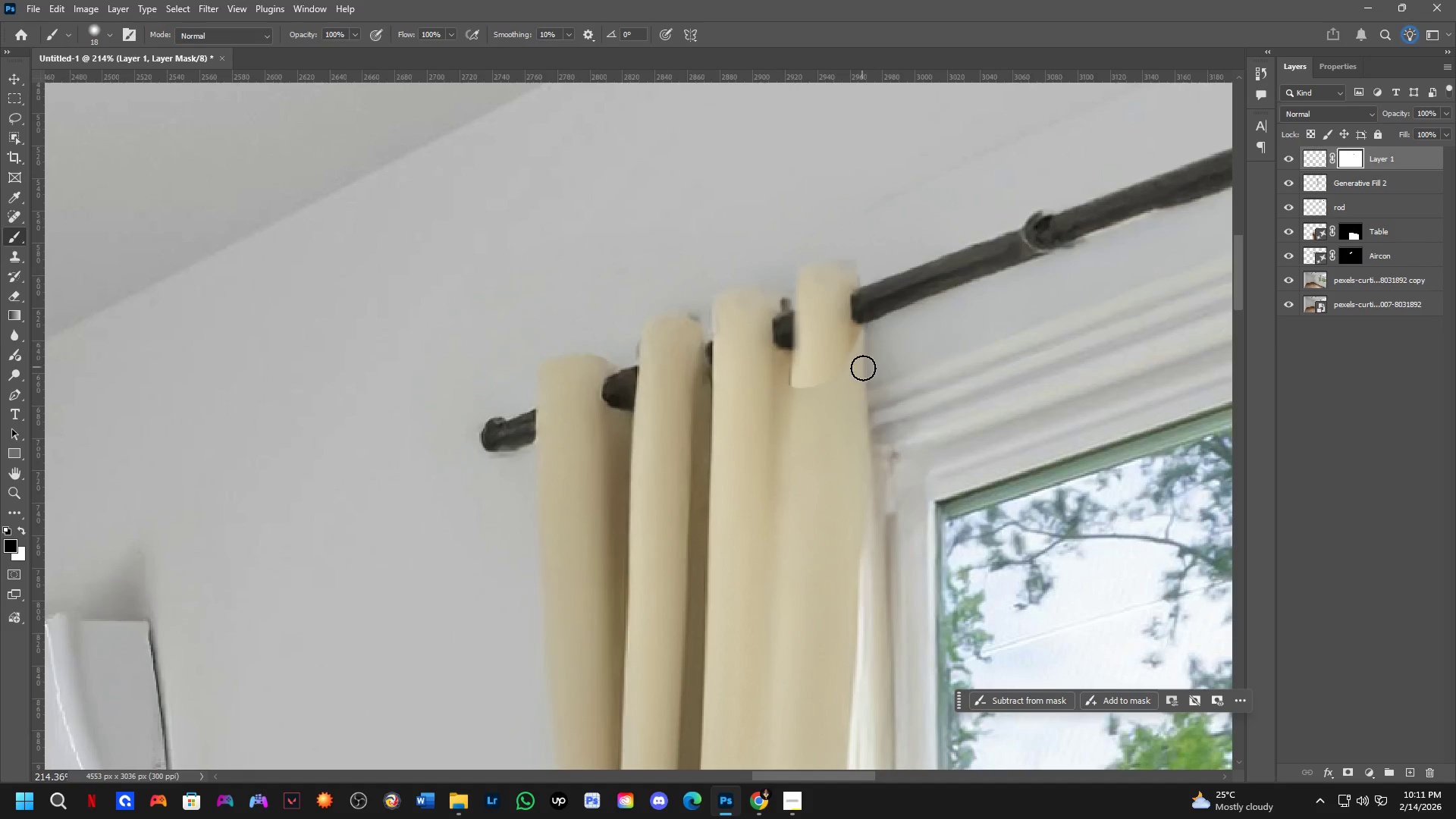 
key(Alt+AltLeft)
 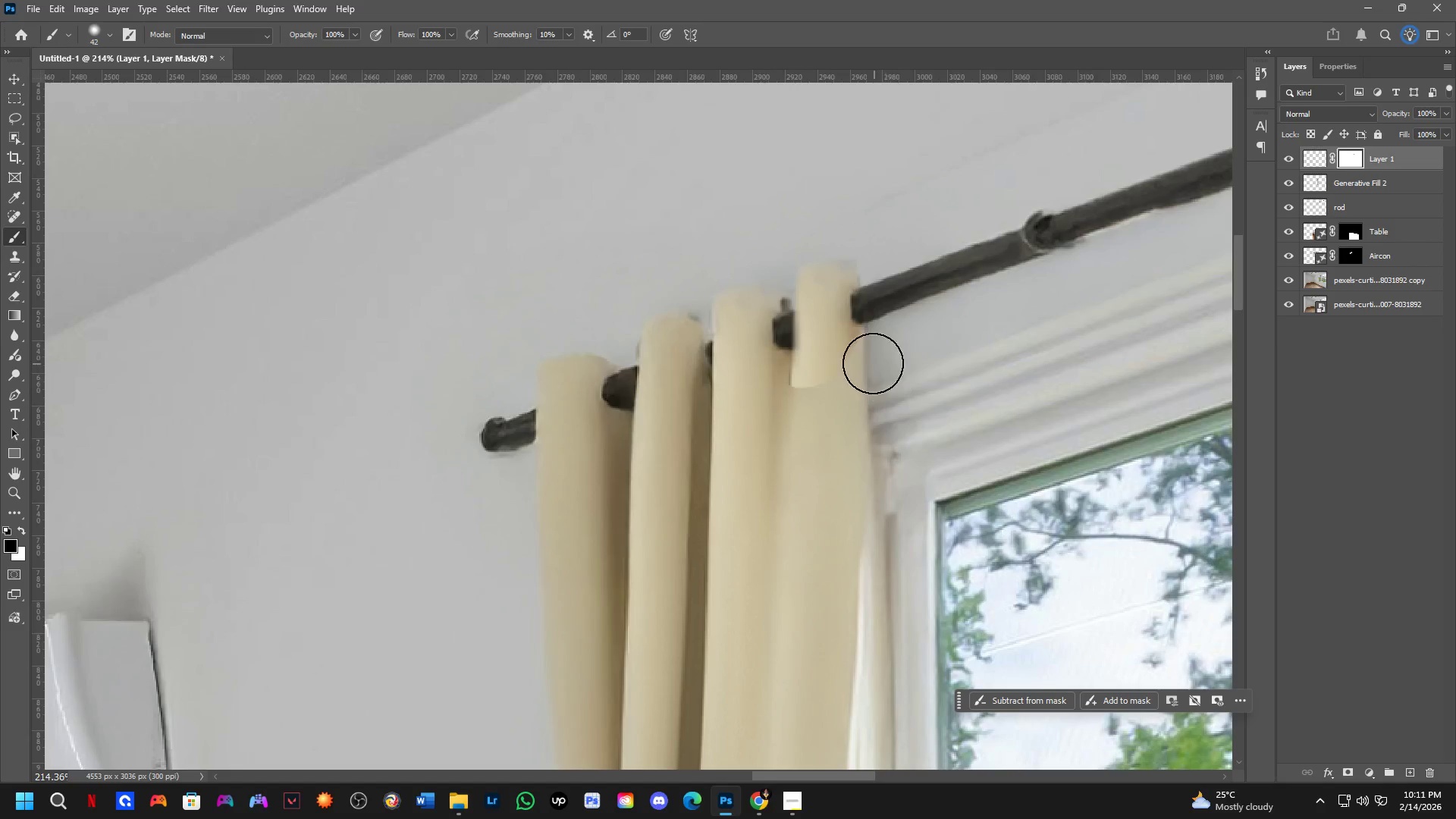 
left_click_drag(start_coordinate=[861, 362], to_coordinate=[805, 416])
 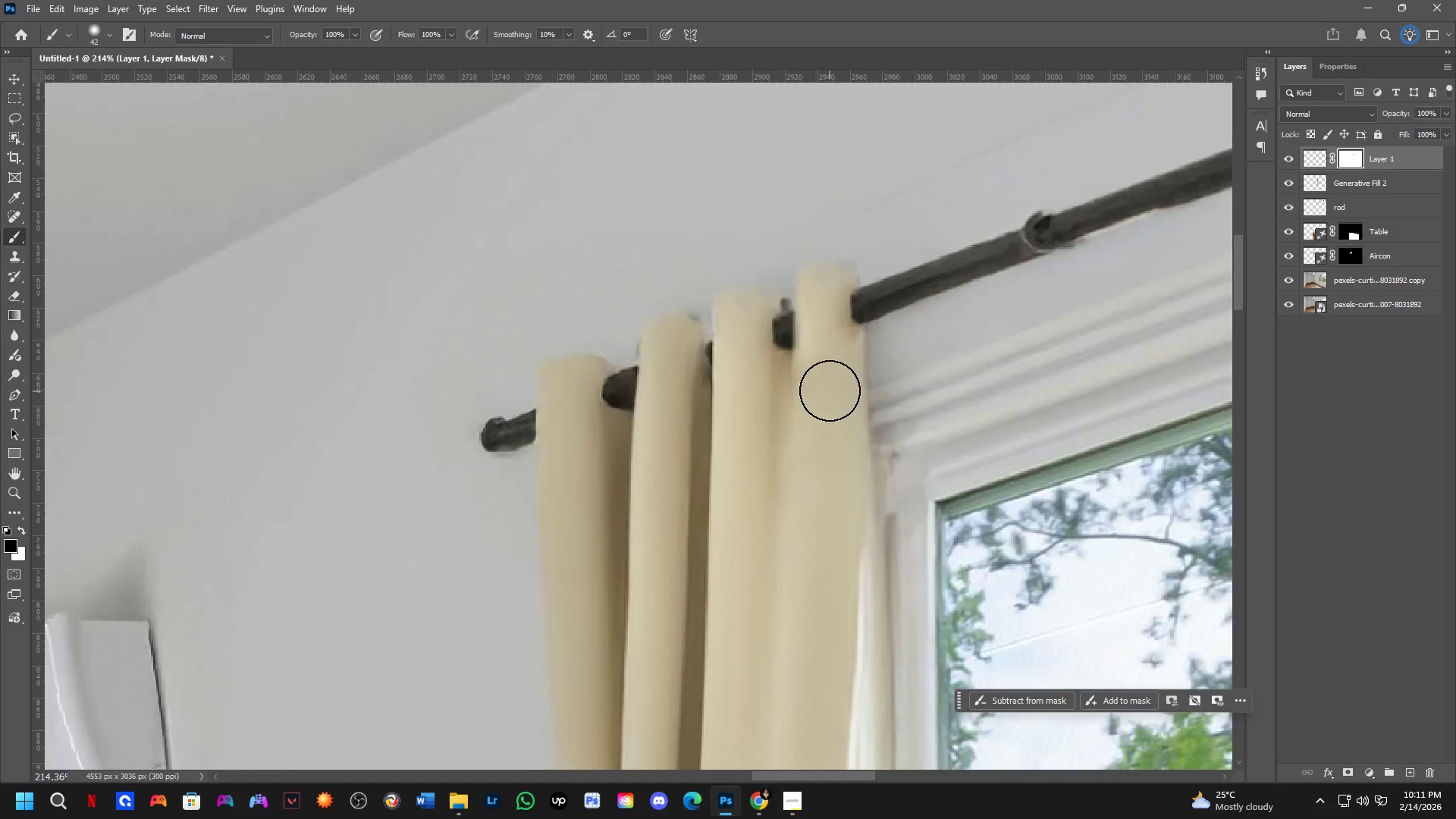 
hold_key(key=Space, duration=0.5)
 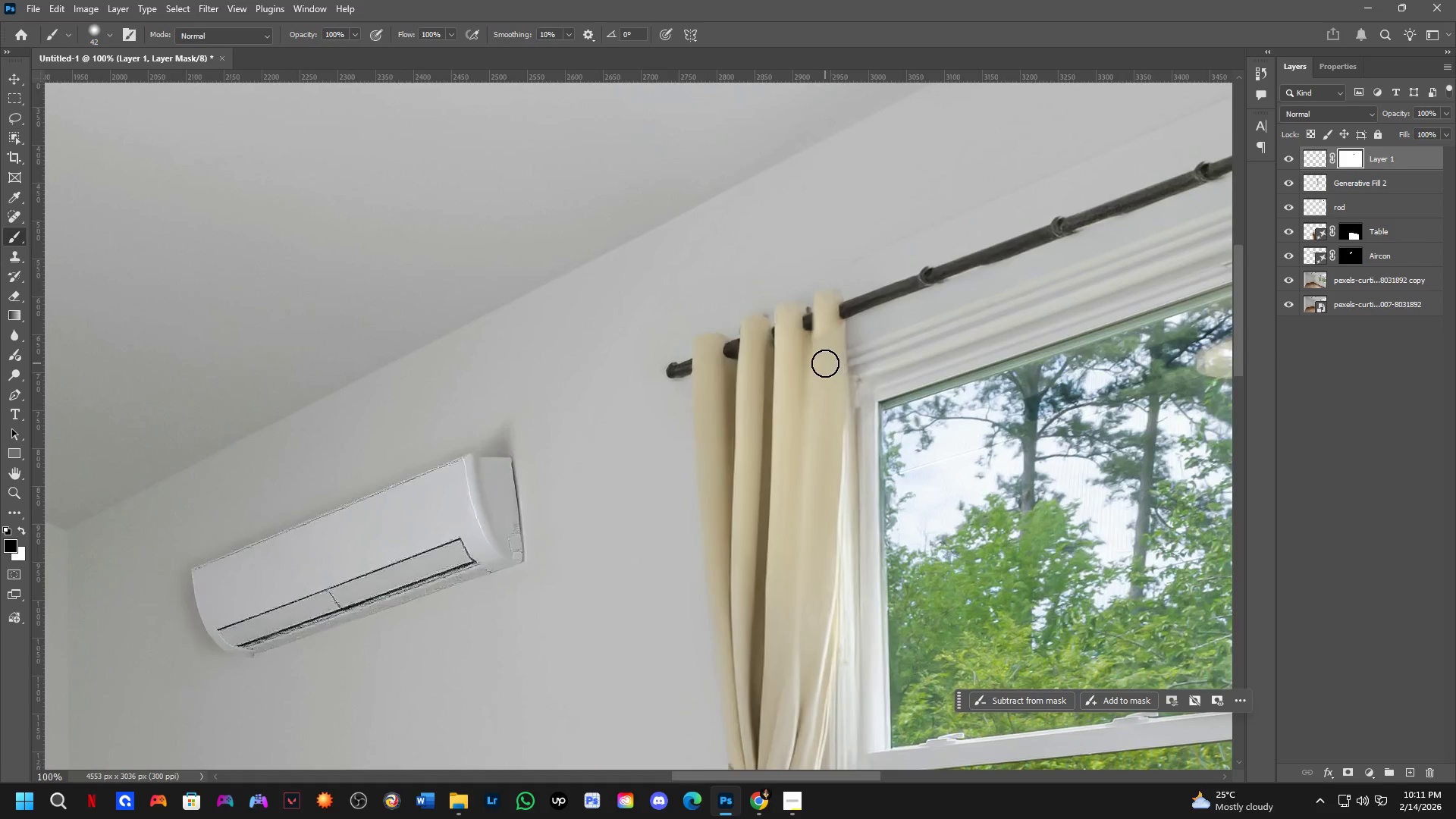 
left_click_drag(start_coordinate=[843, 497], to_coordinate=[843, 458])
 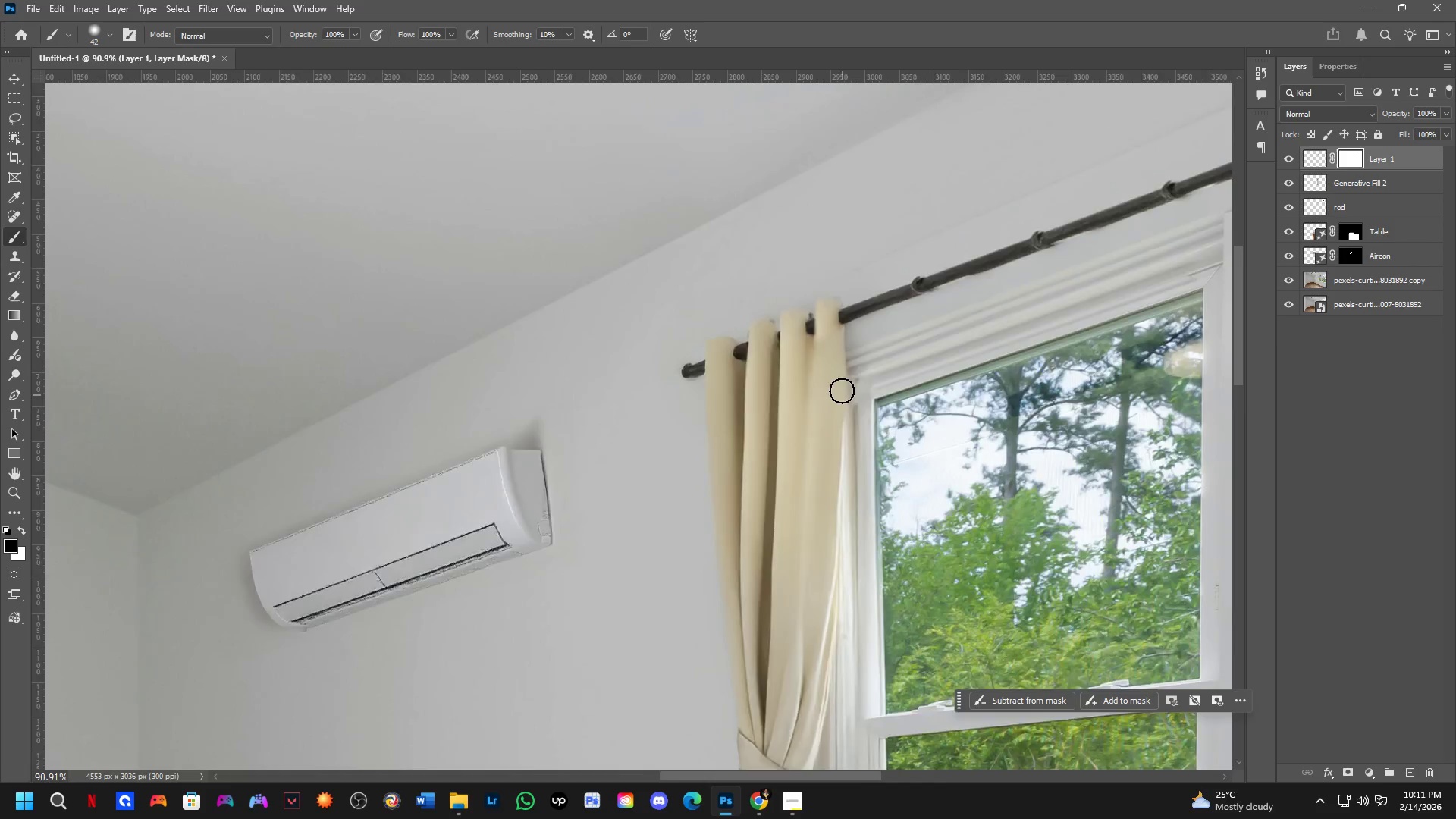 
scroll: coordinate [831, 396], scroll_direction: down, amount: 9.0
 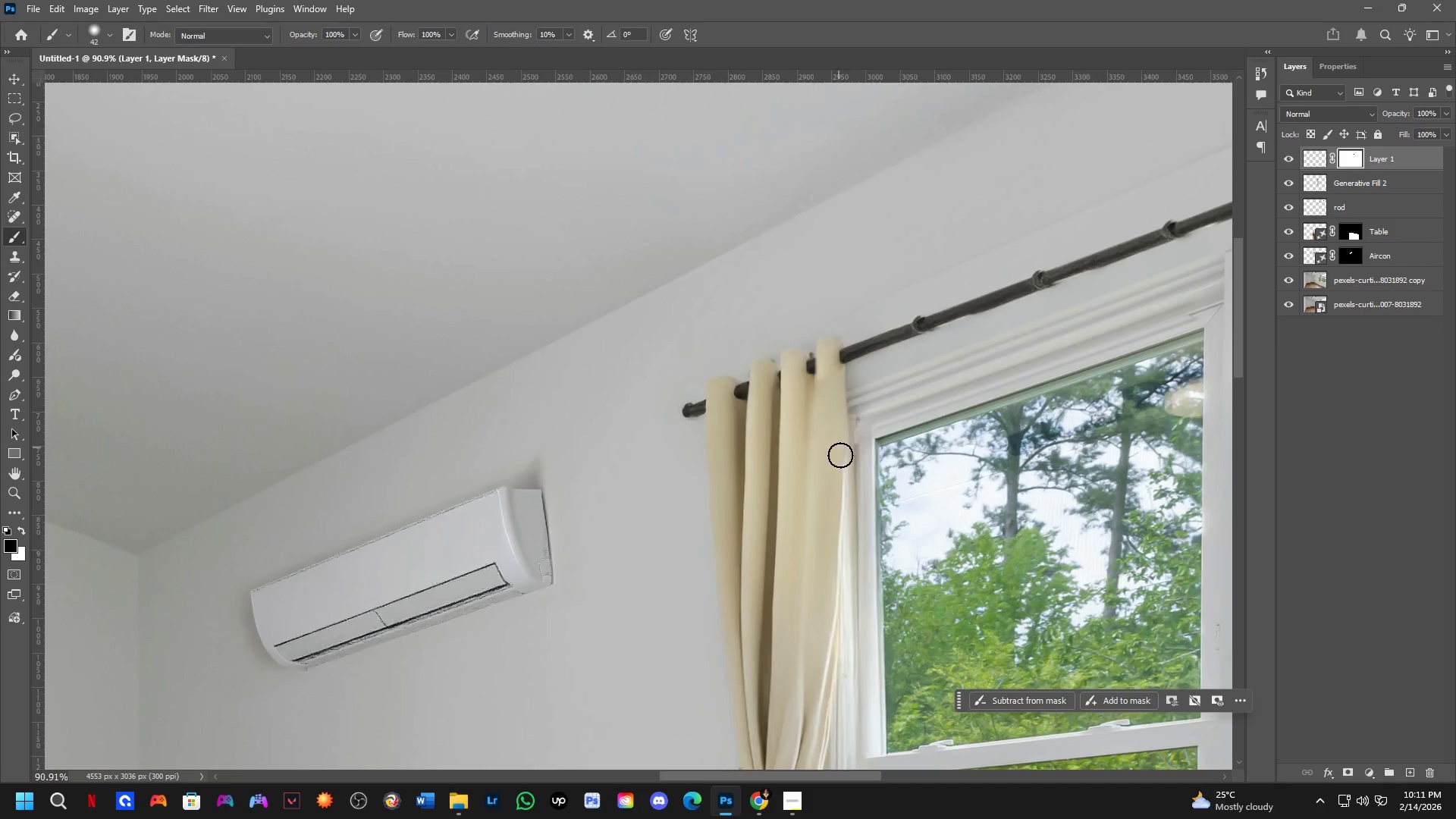 
key(L)
 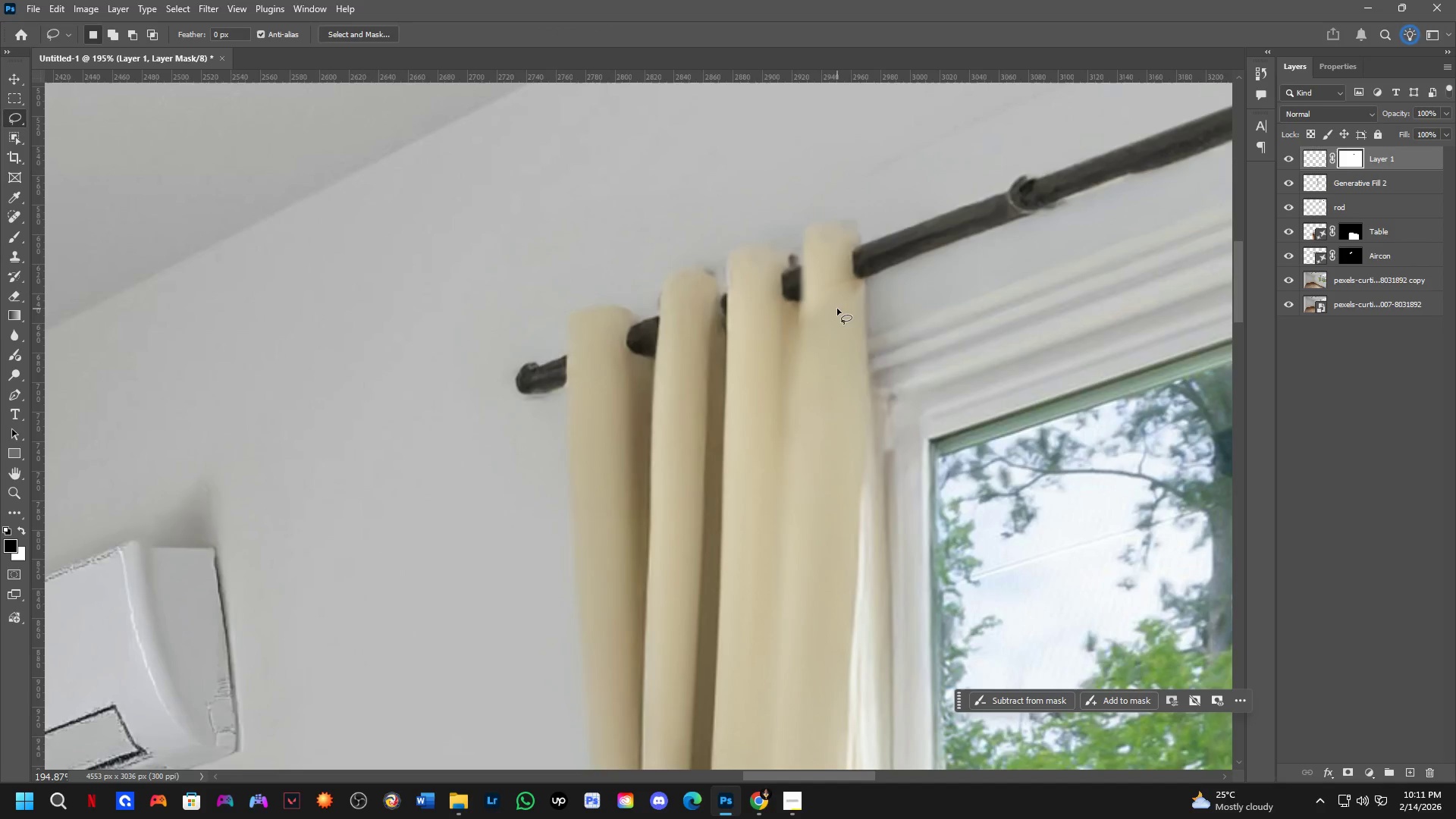 
scroll: coordinate [824, 360], scroll_direction: up, amount: 8.0
 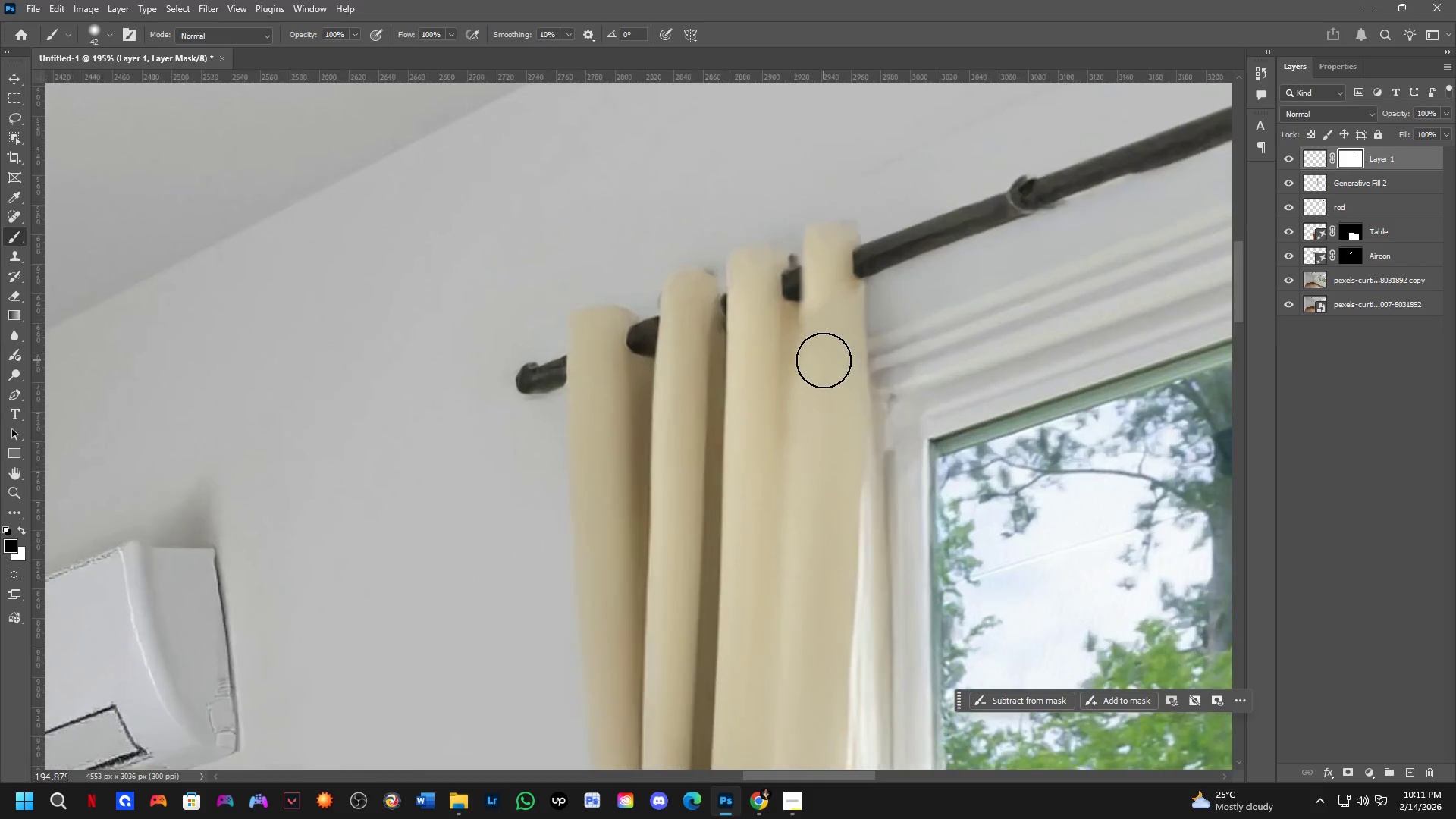 
hold_key(key=Space, duration=0.52)
 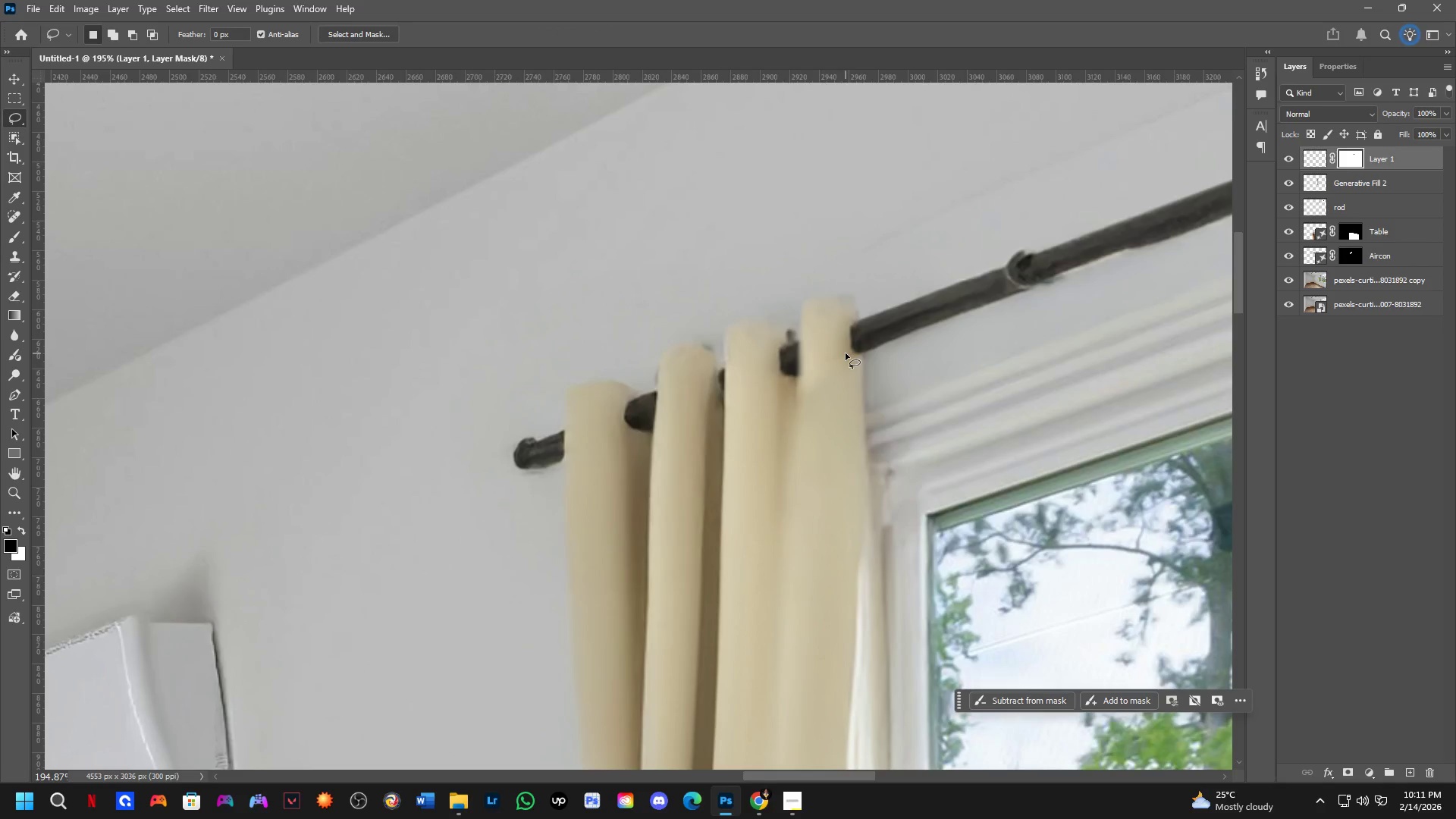 
left_click_drag(start_coordinate=[837, 327], to_coordinate=[835, 402])
 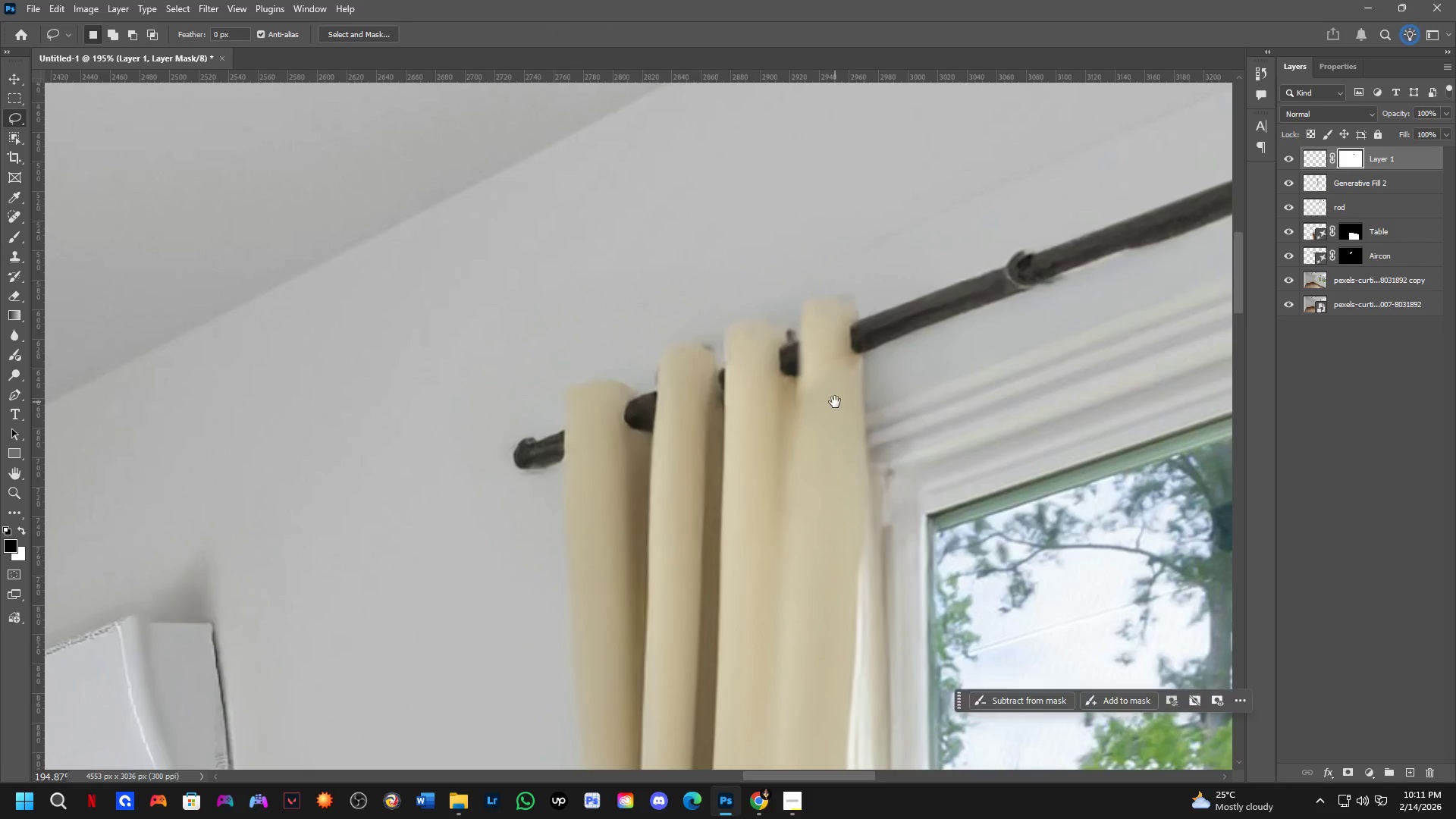 
left_click_drag(start_coordinate=[846, 353], to_coordinate=[830, 344])
 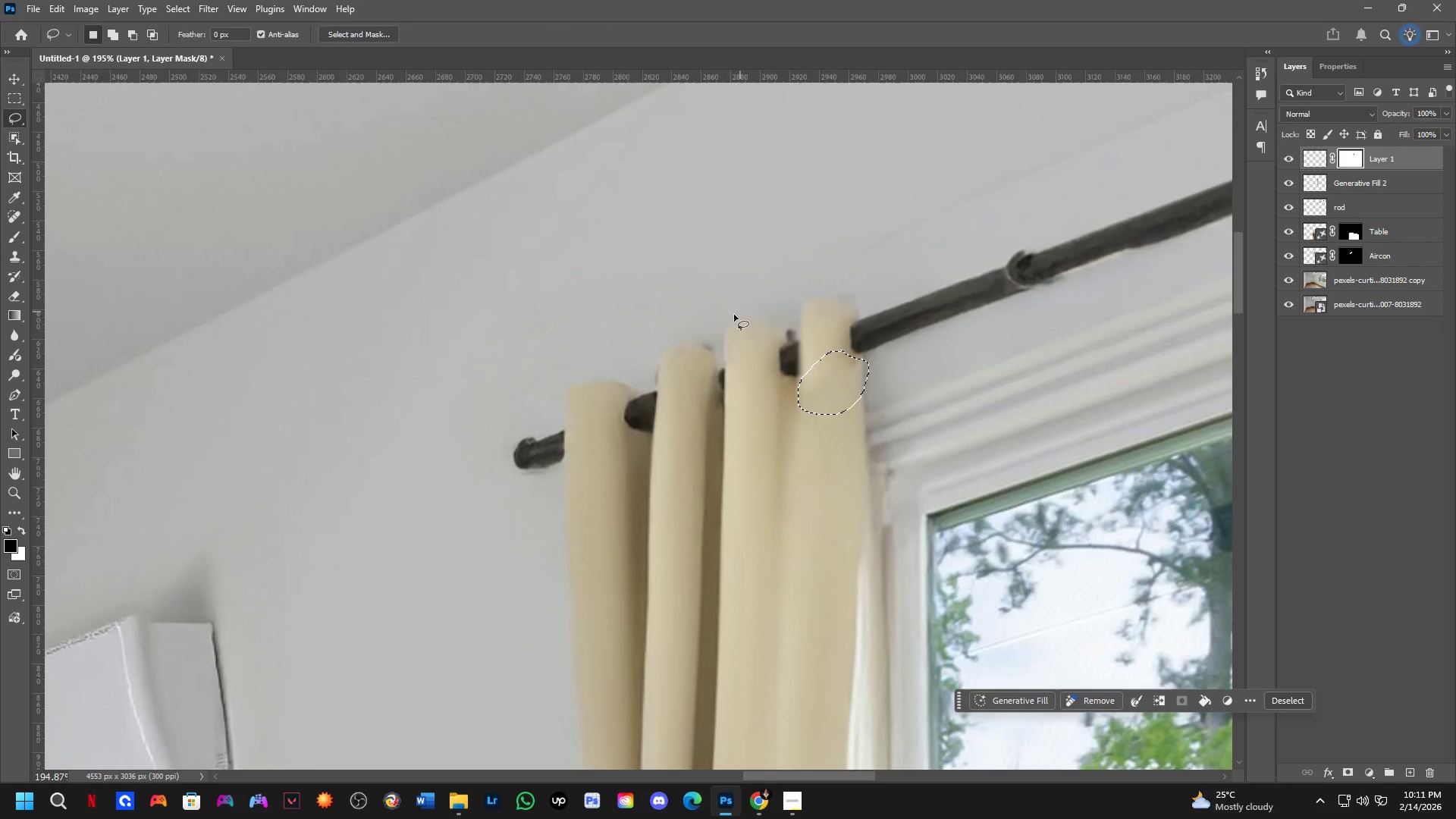 
key(Shift+ShiftLeft)
 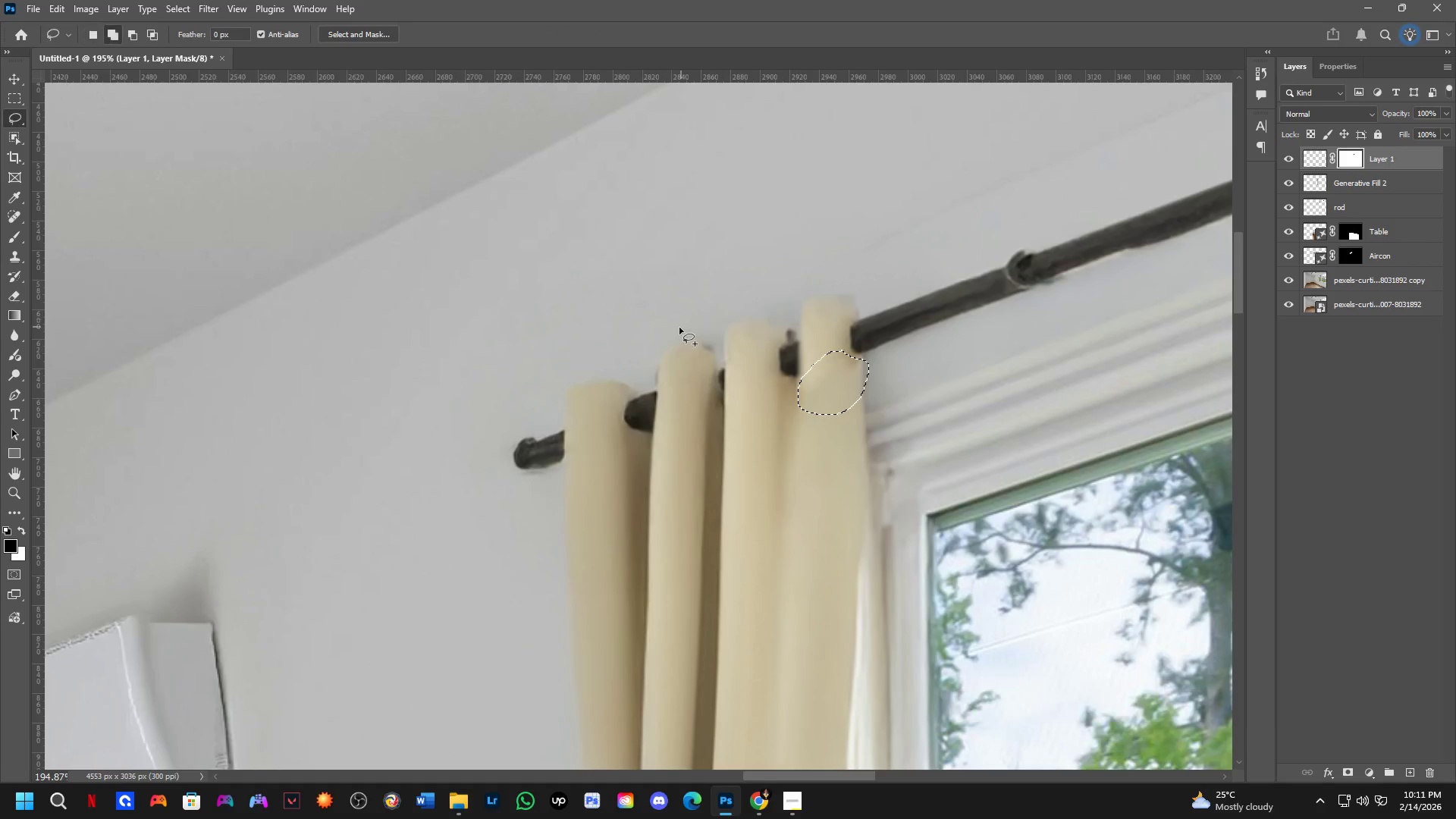 
left_click_drag(start_coordinate=[682, 326], to_coordinate=[819, 275])
 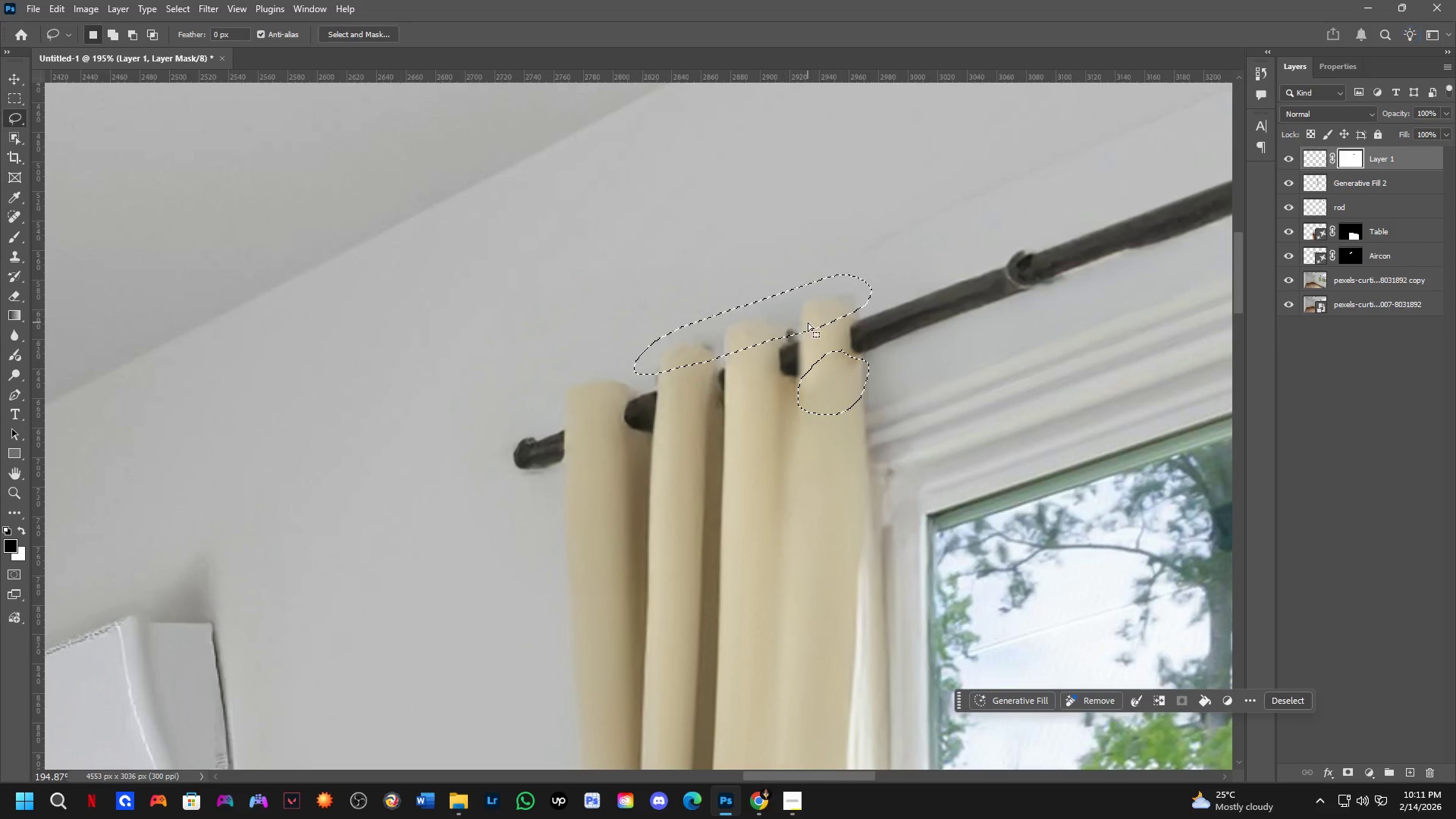 
key(Shift+ShiftLeft)
 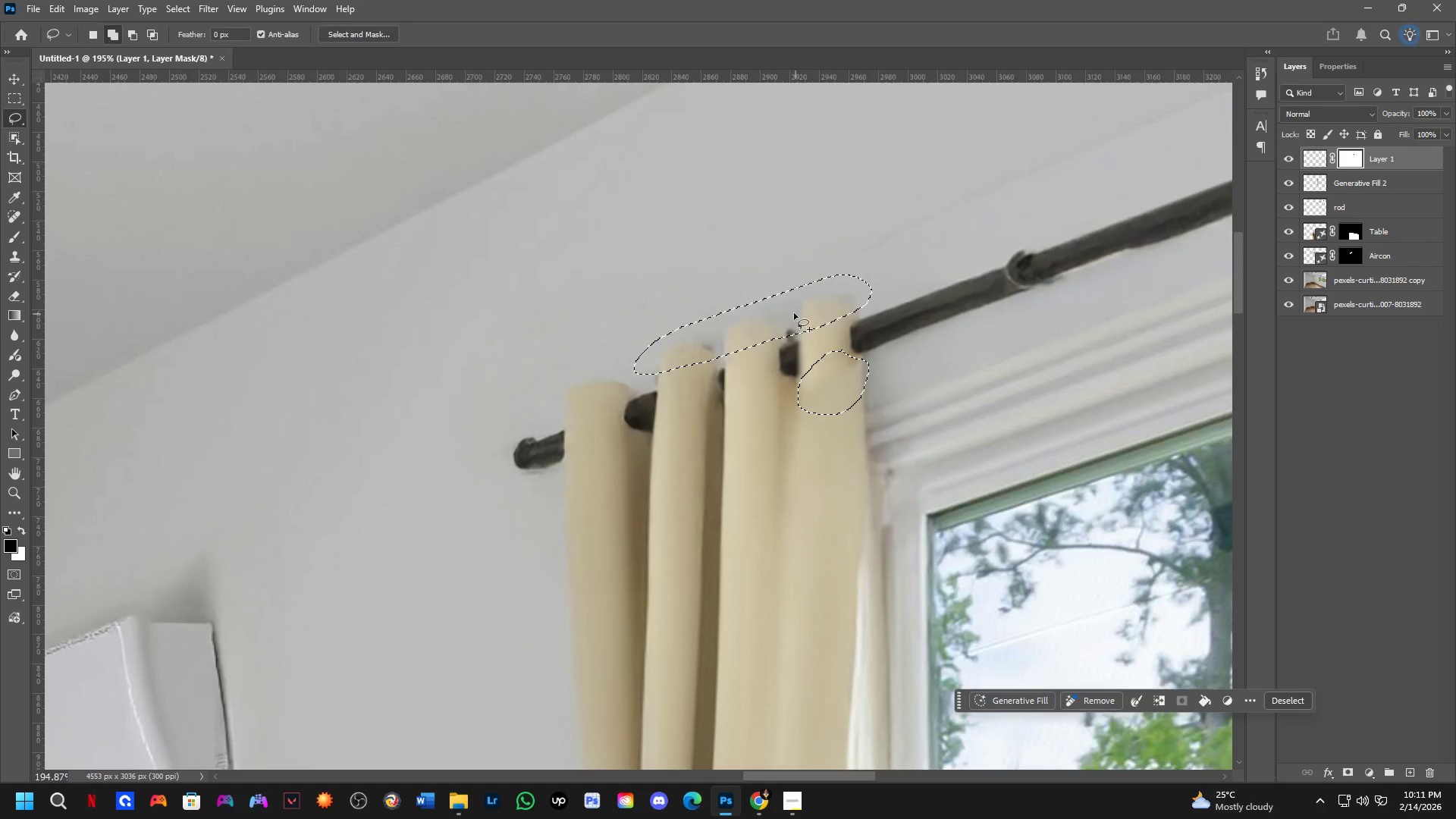 
left_click_drag(start_coordinate=[783, 313], to_coordinate=[820, 299])
 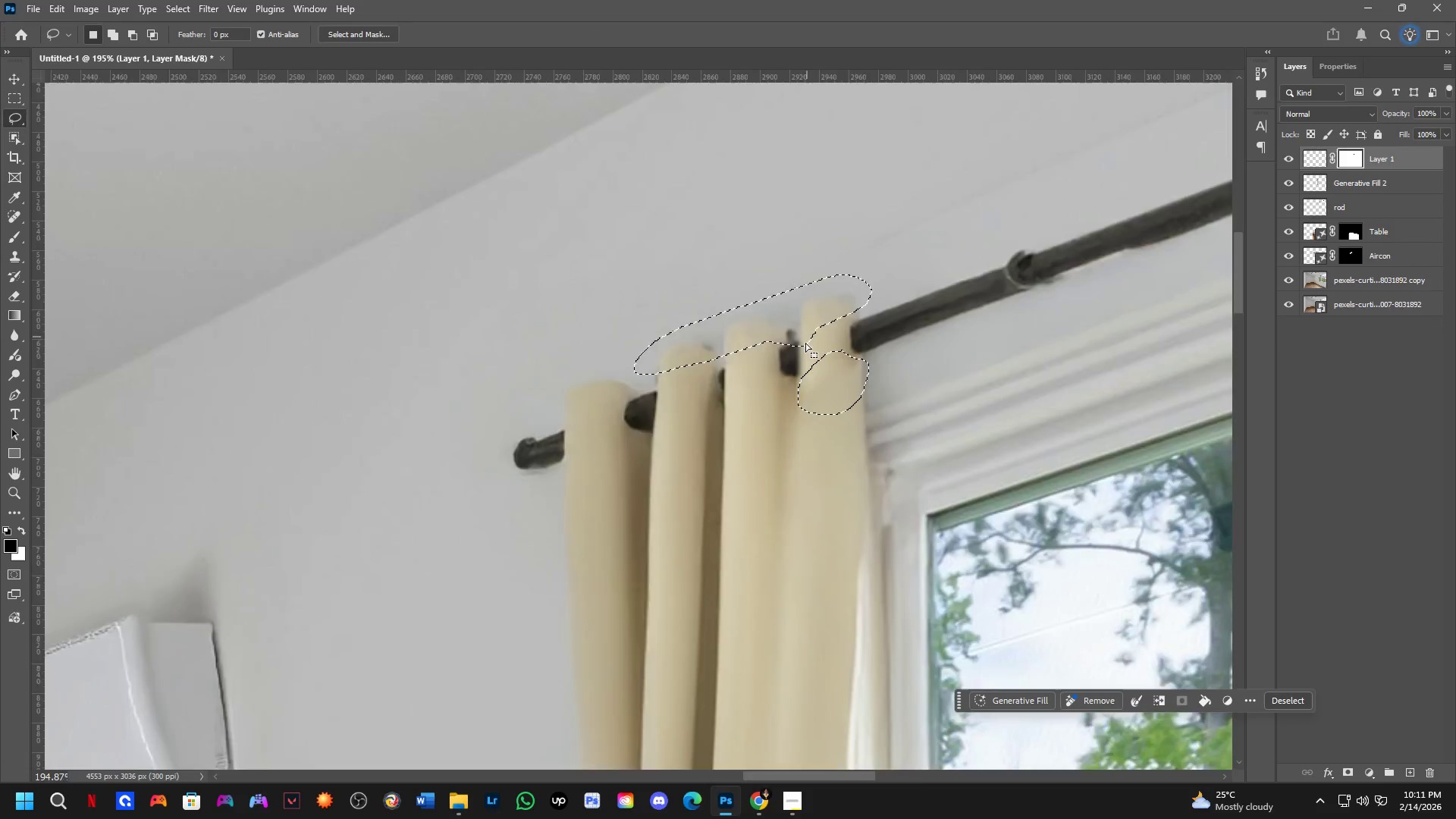 
hold_key(key=ShiftLeft, duration=0.34)
left_click_drag(start_coordinate=[629, 403], to_coordinate=[635, 391])
 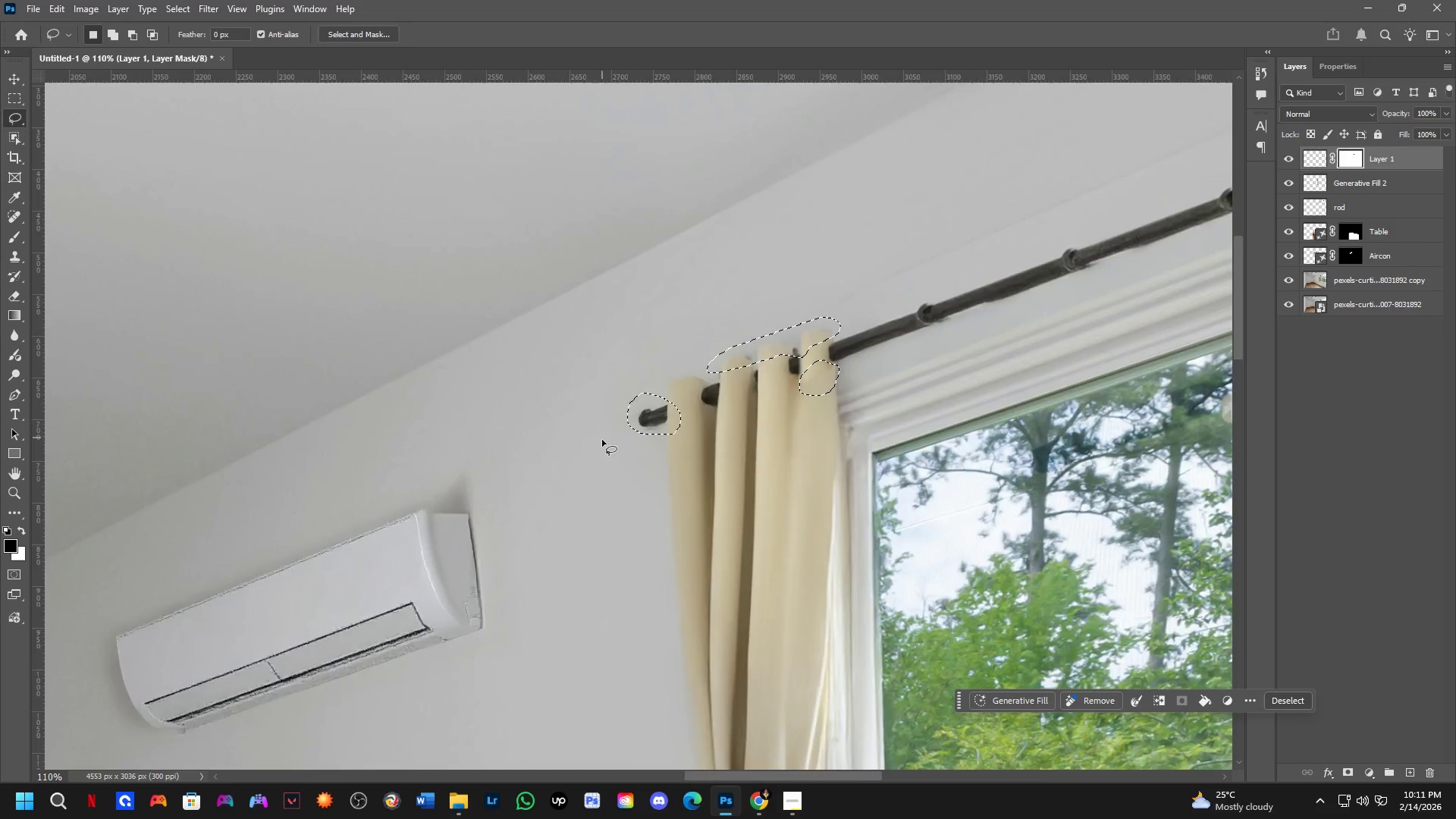 
scroll: coordinate [641, 411], scroll_direction: down, amount: 6.0
 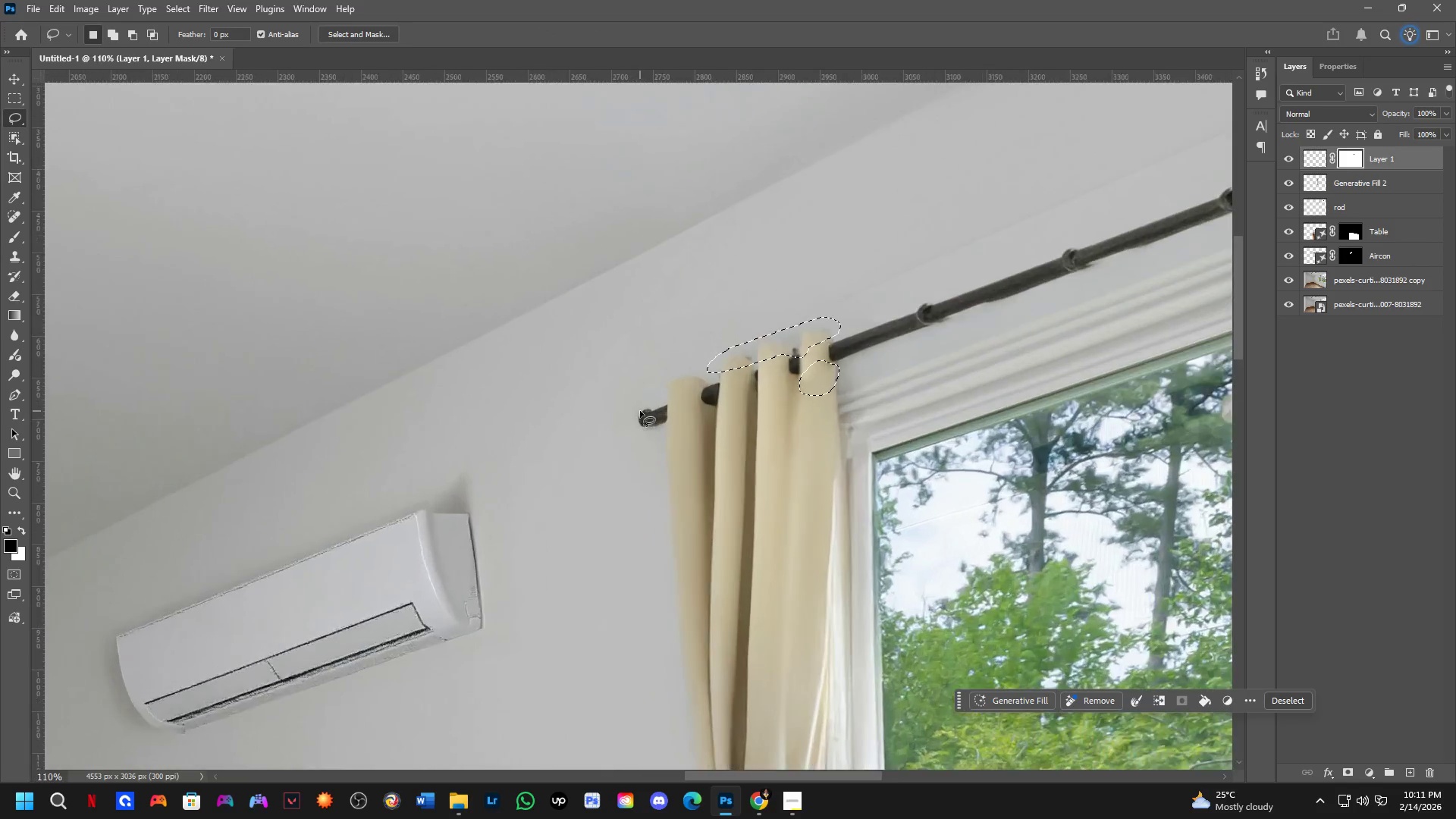 
left_click([1037, 703])
 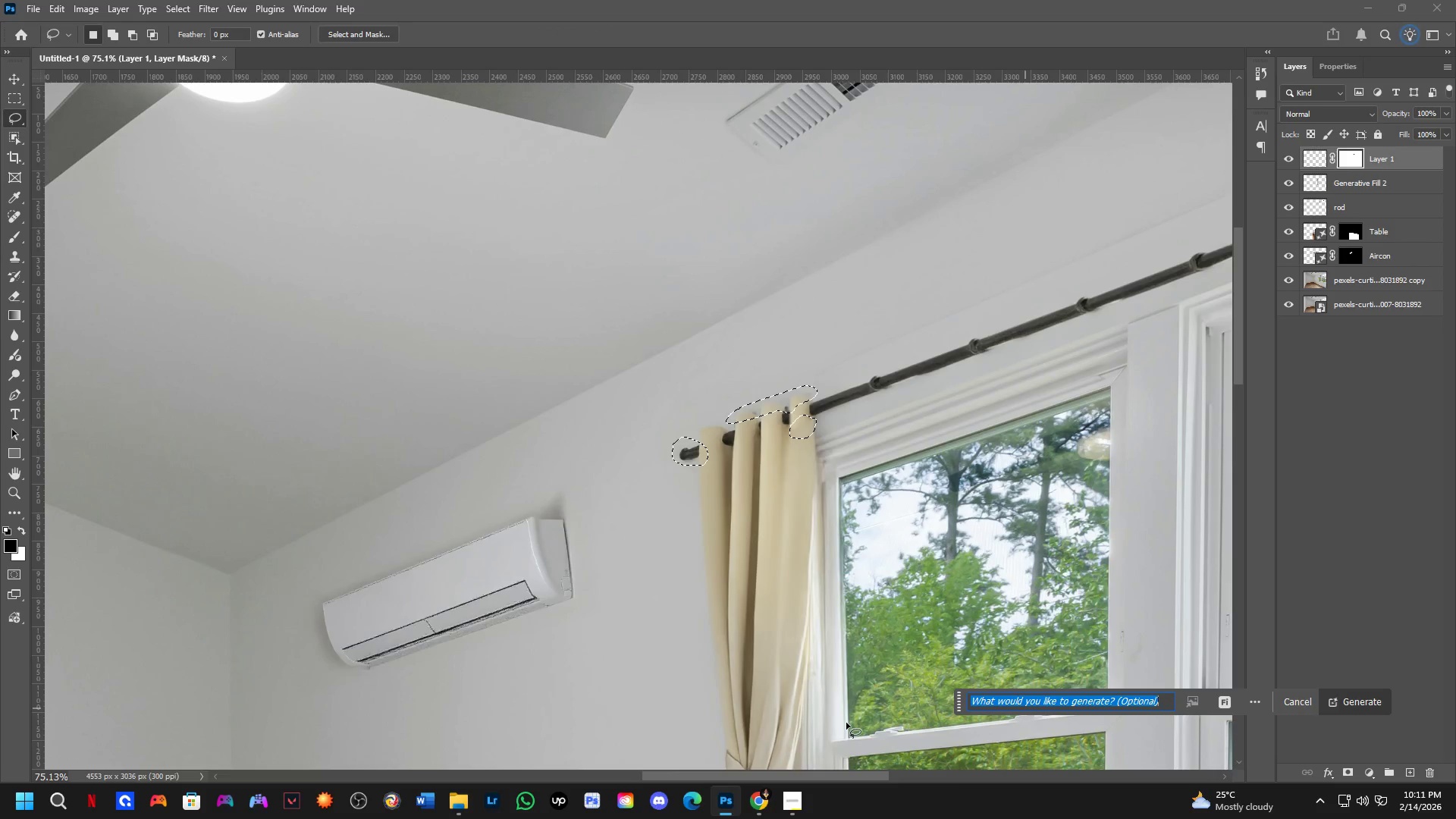 
scroll: coordinate [846, 570], scroll_direction: down, amount: 4.0
 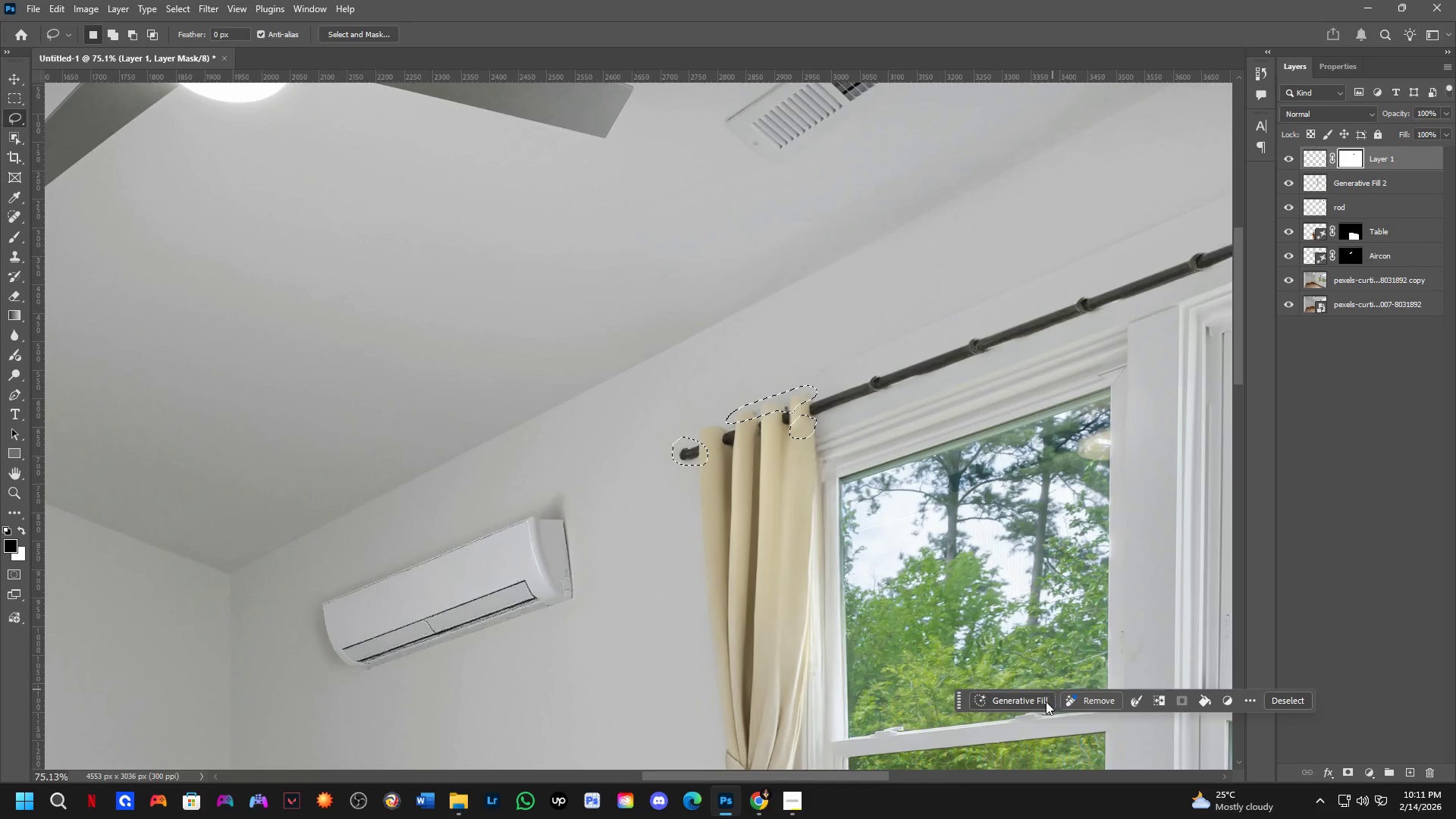 
key(NumpadEnter)
 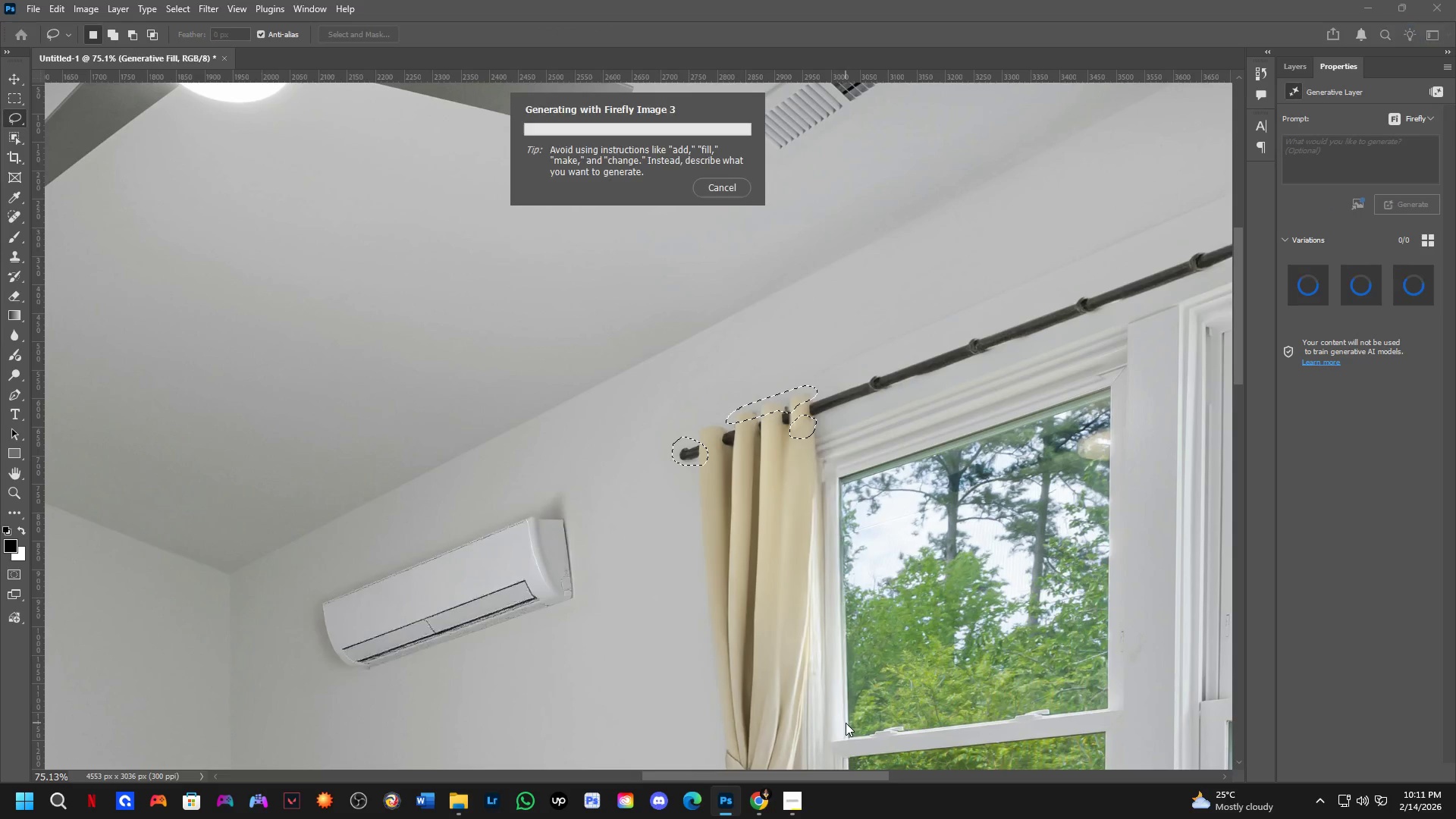 
key(Shift+ShiftLeft)
 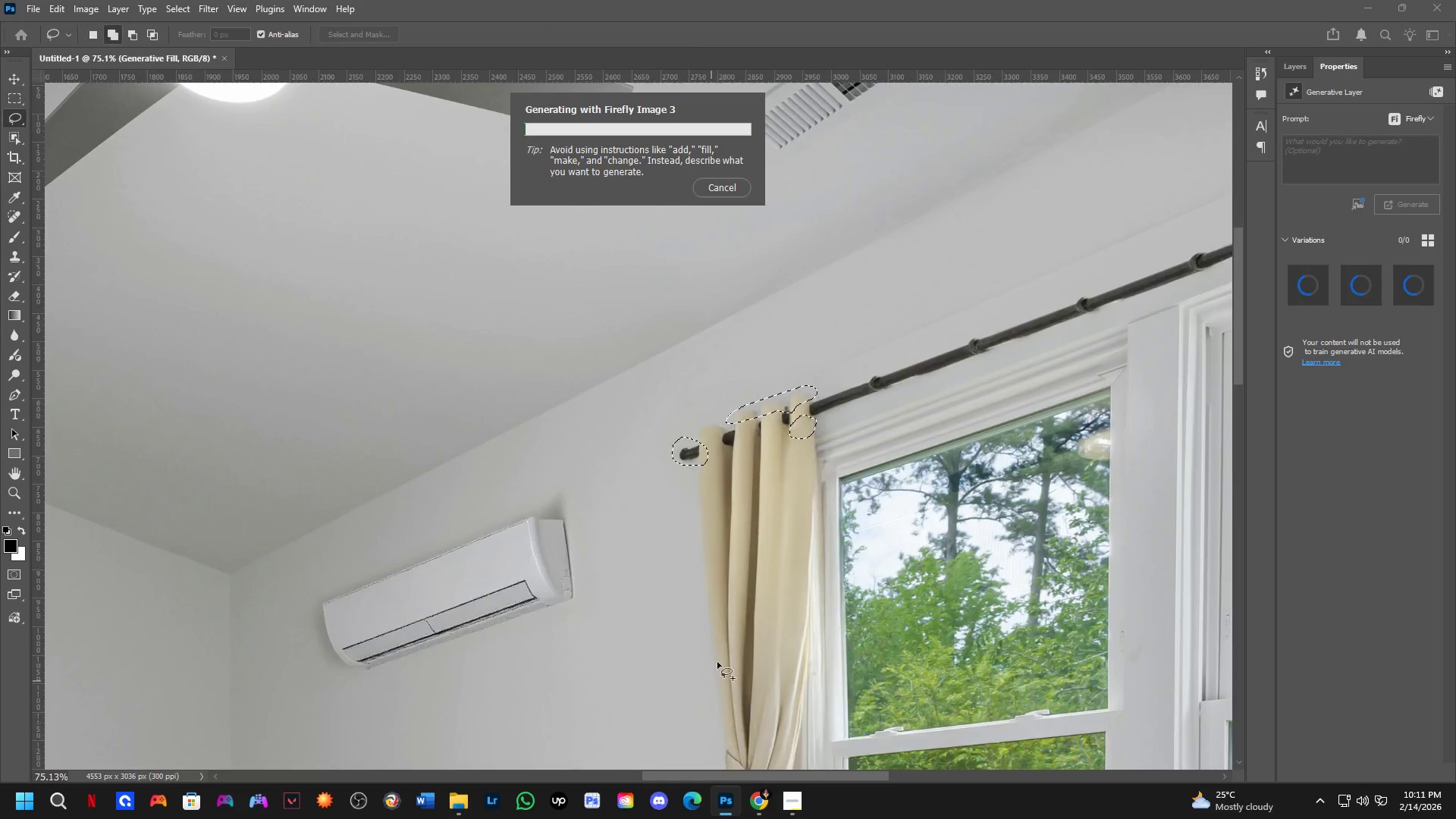 
scroll: coordinate [714, 560], scroll_direction: down, amount: 4.0
 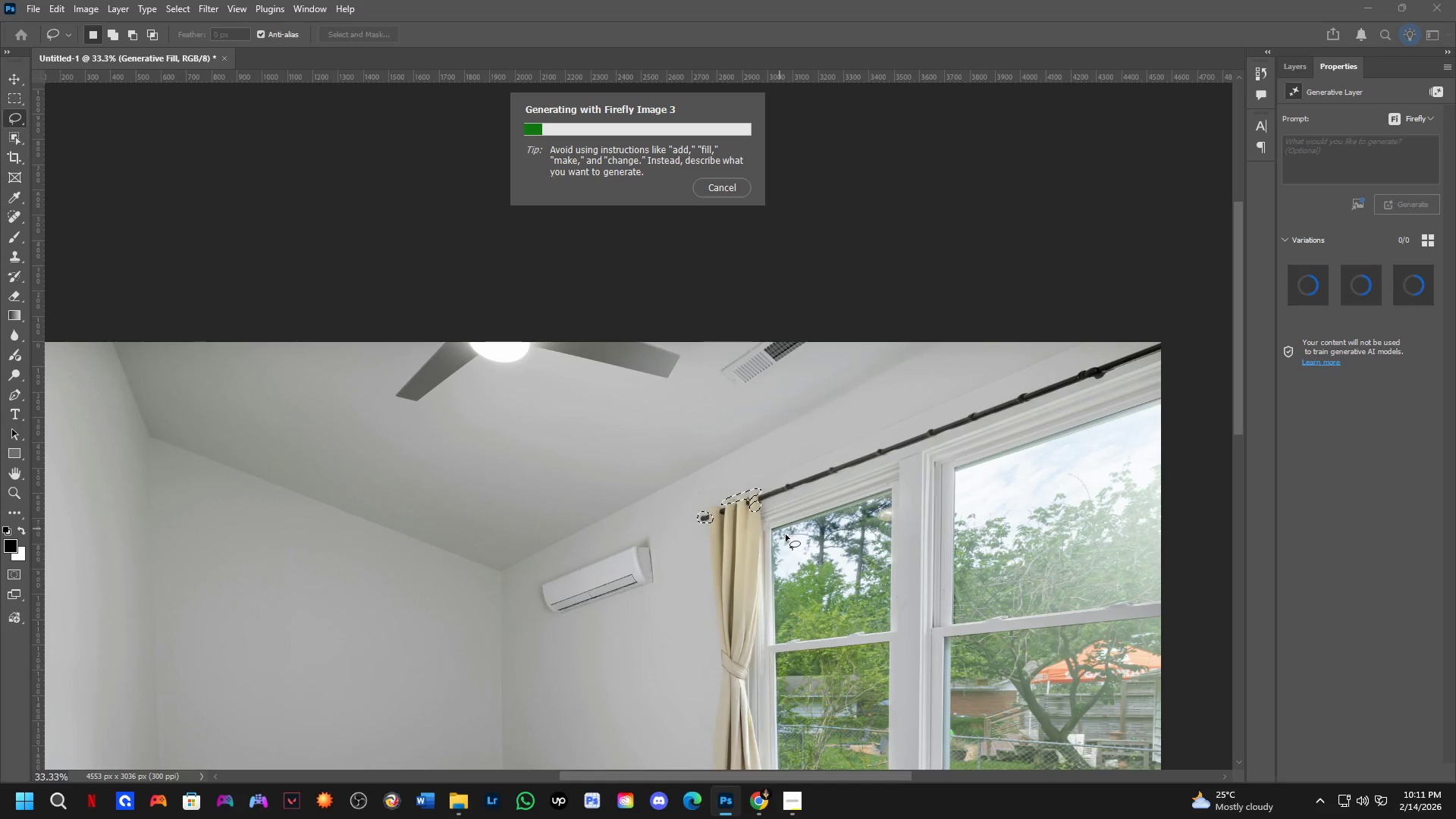 
key(Alt+Tab)
 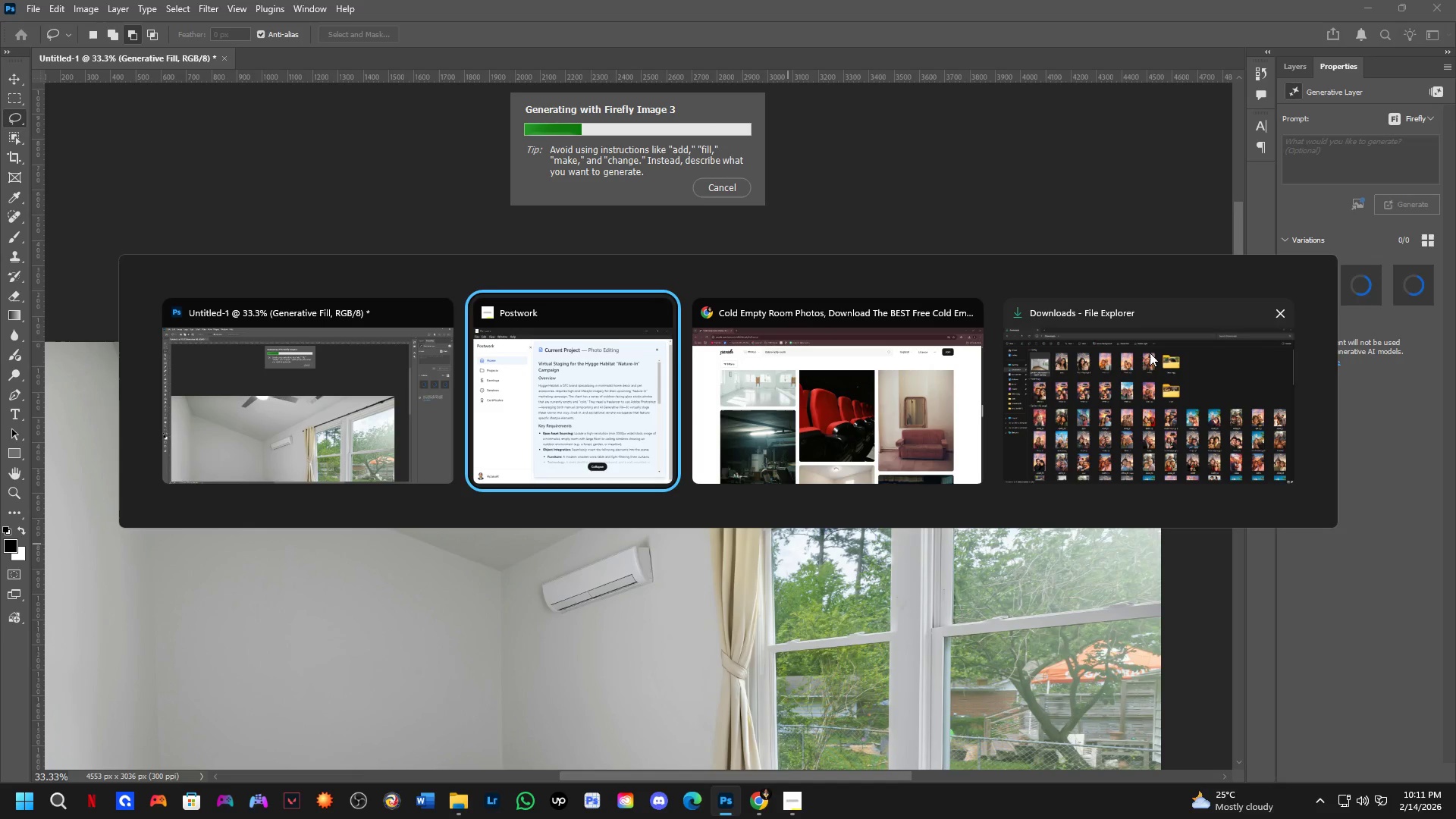 
left_click([1276, 319])
 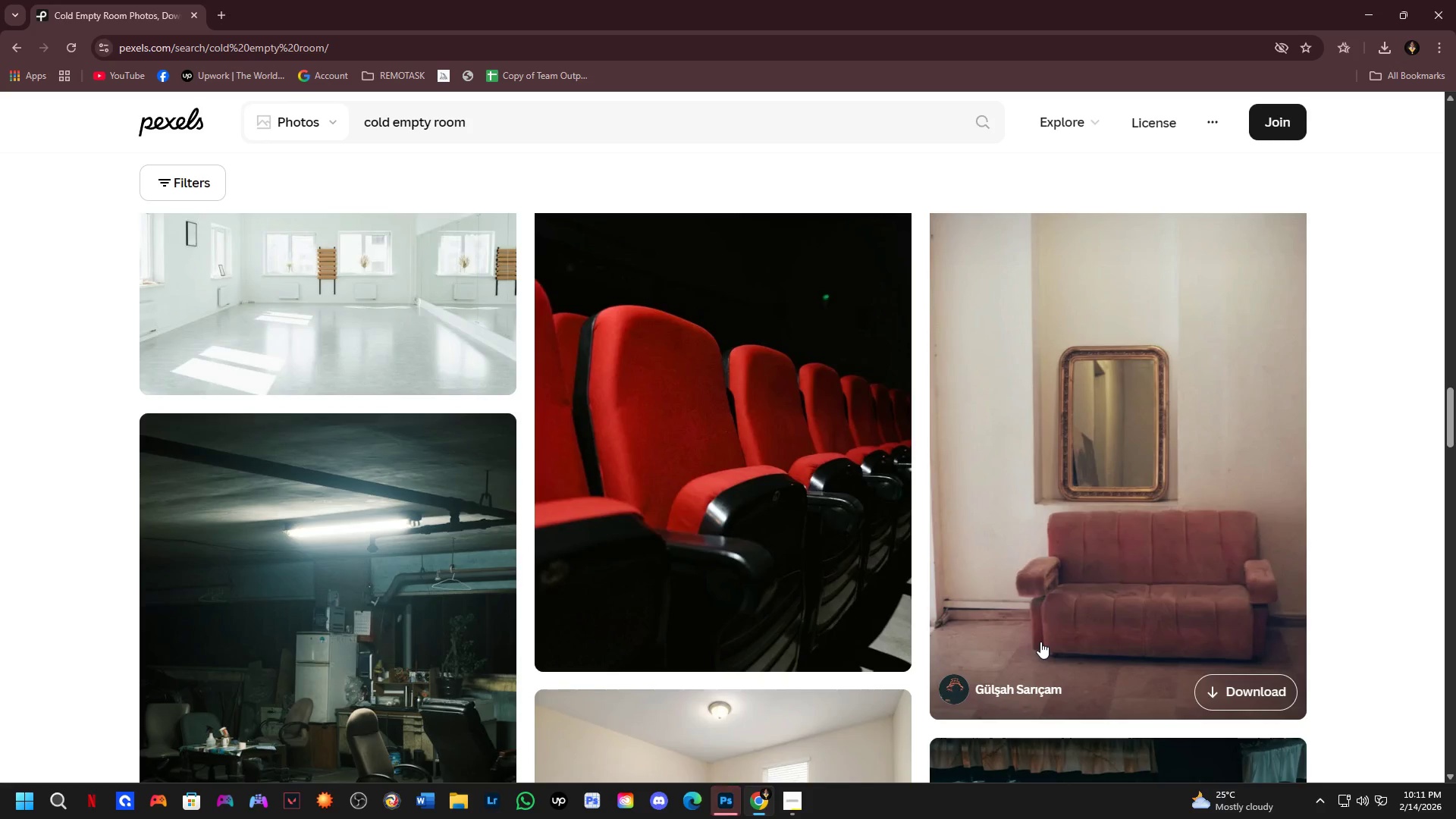 
wait(16.67)
 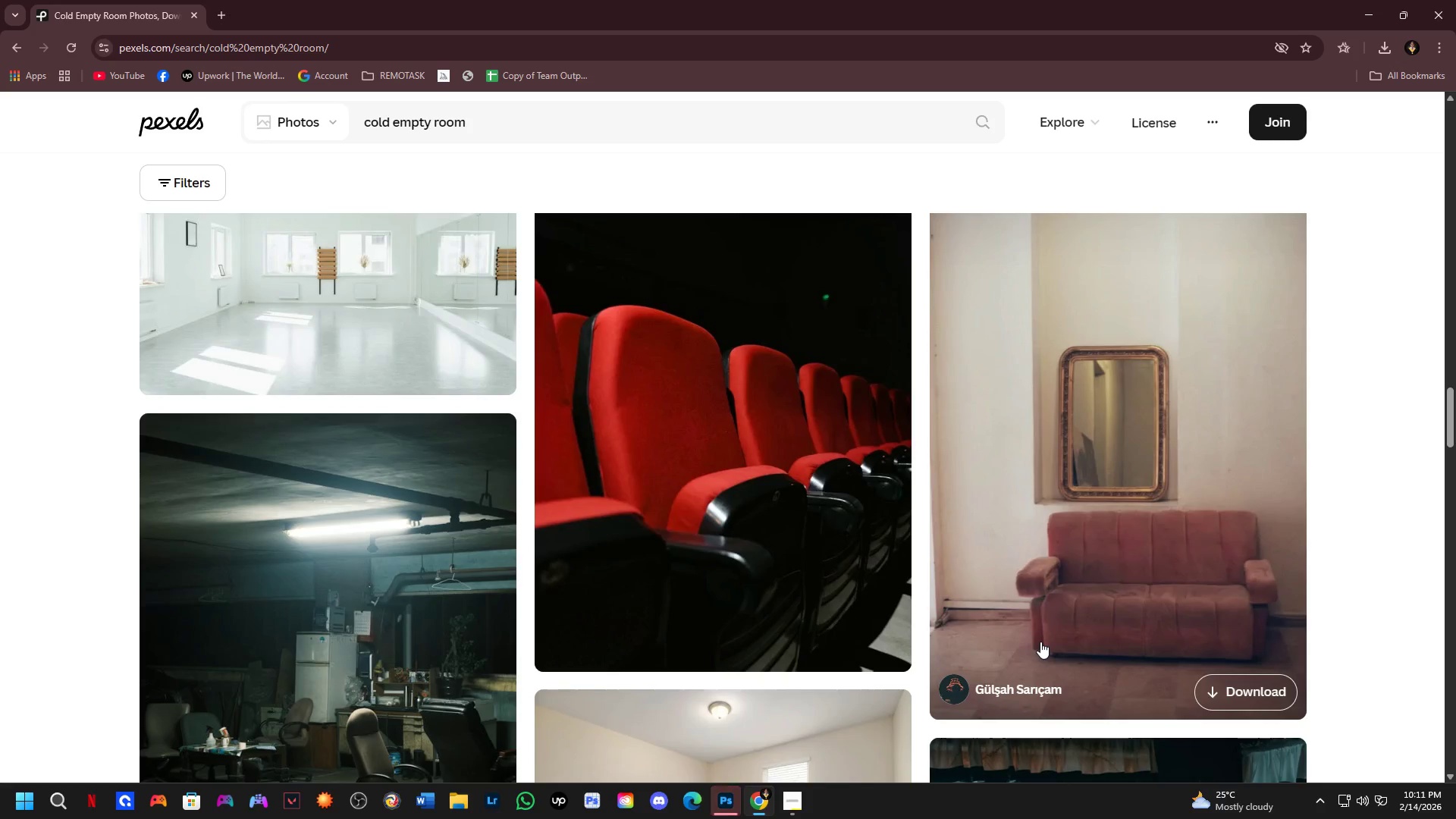 
key(Alt+AltLeft)
 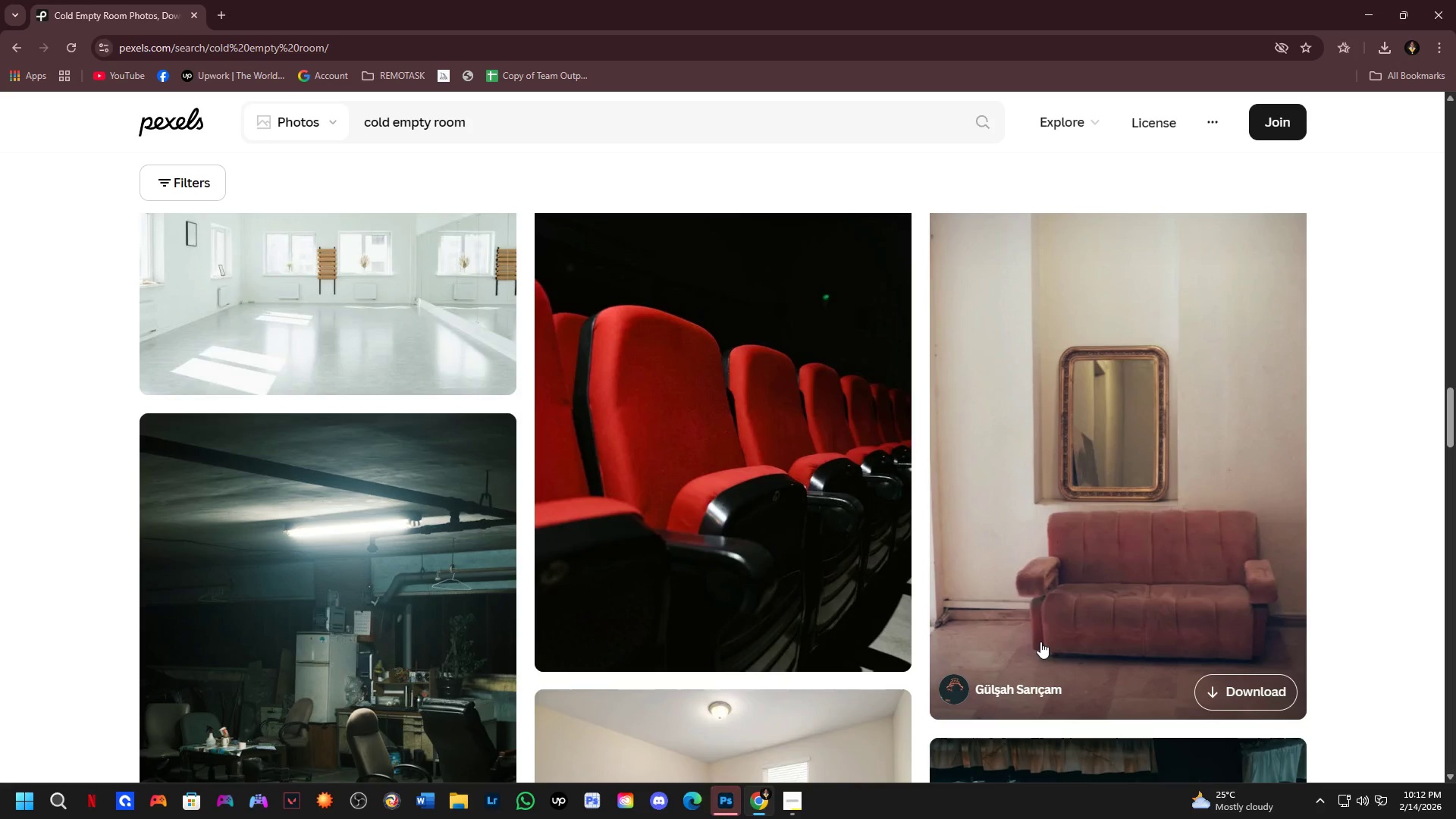 
key(Alt+Tab)
 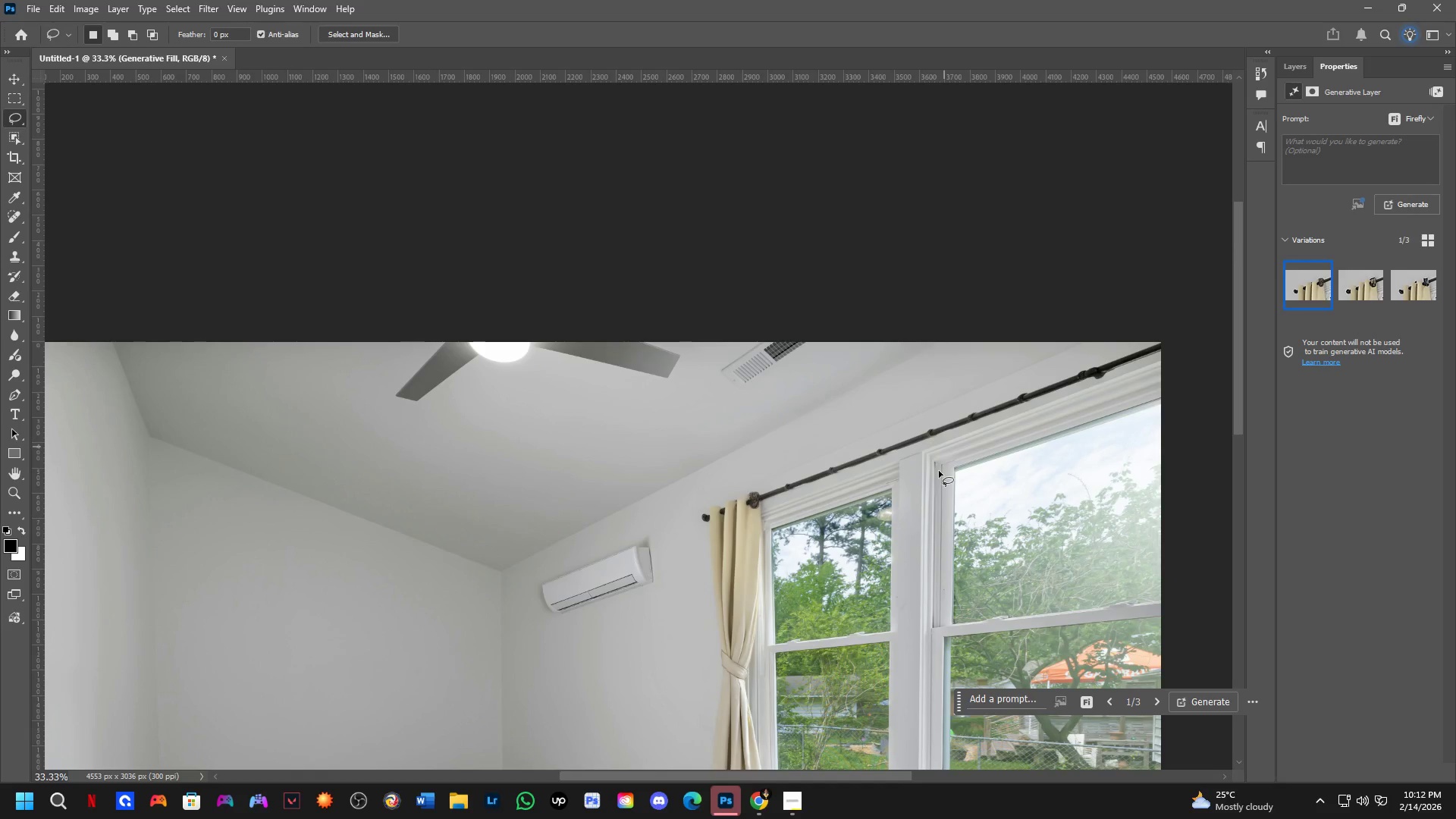 
key(Shift+ShiftLeft)
 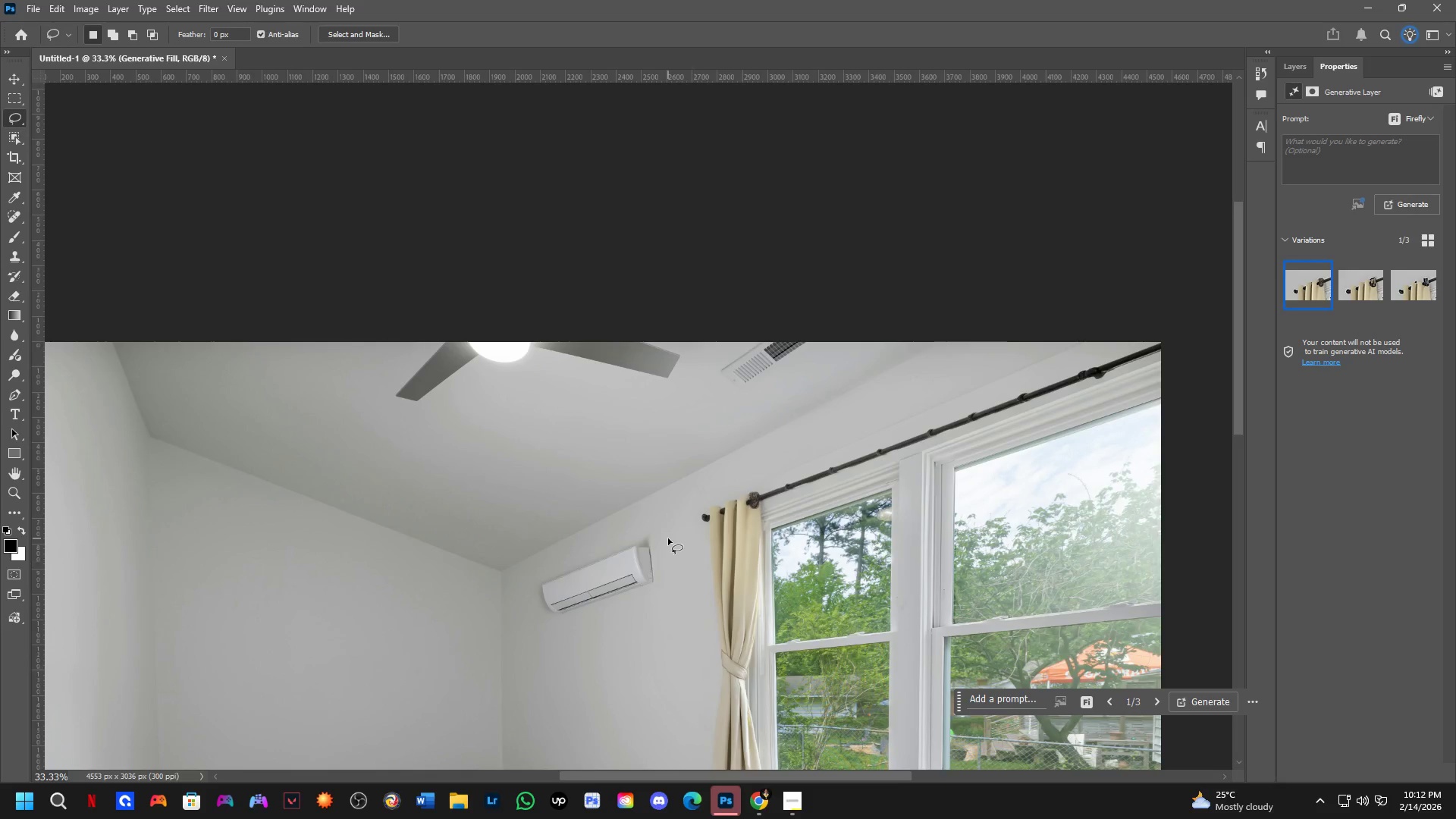 
scroll: coordinate [961, 438], scroll_direction: up, amount: 7.0
 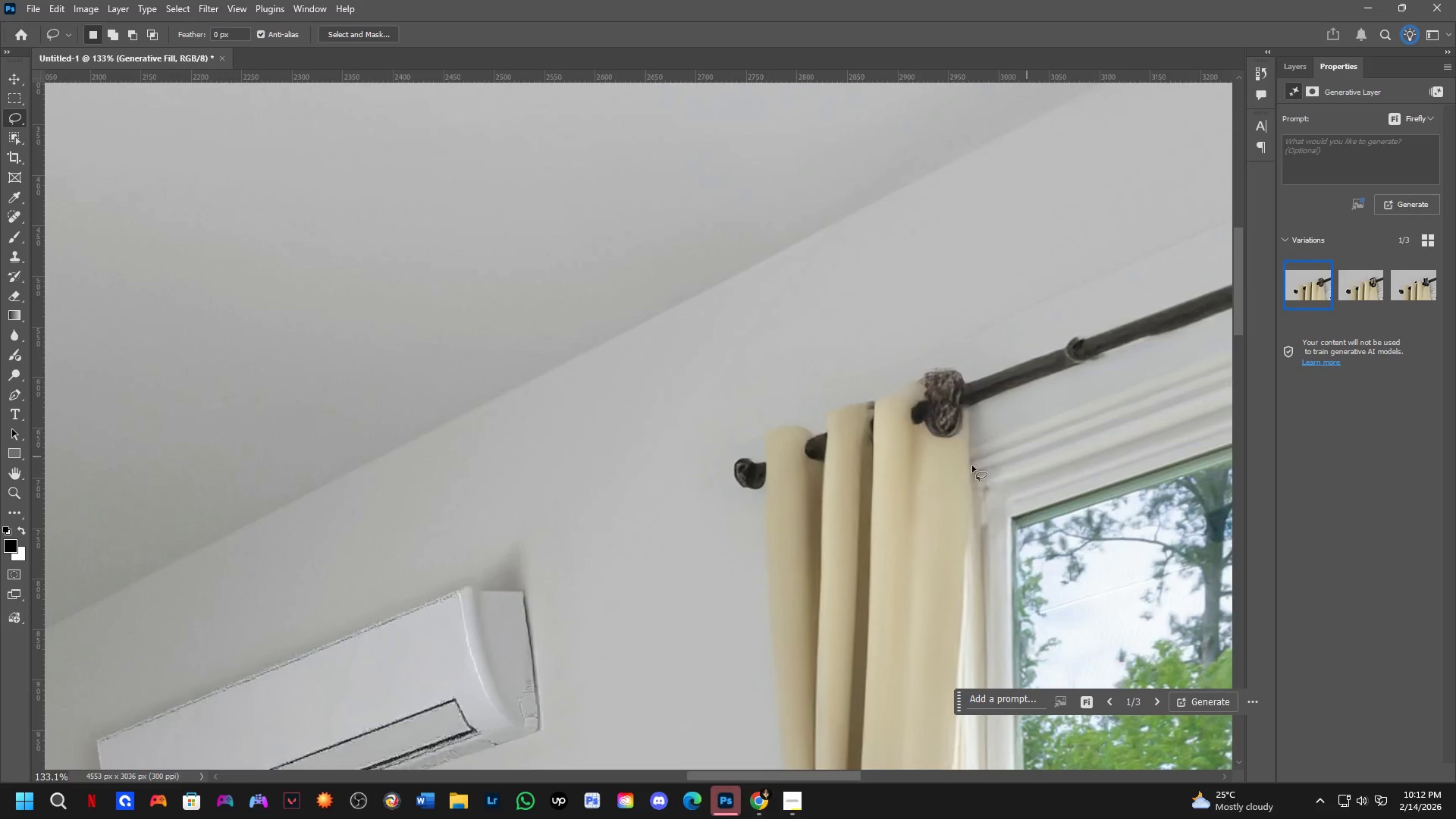 
hold_key(key=Space, duration=0.47)
 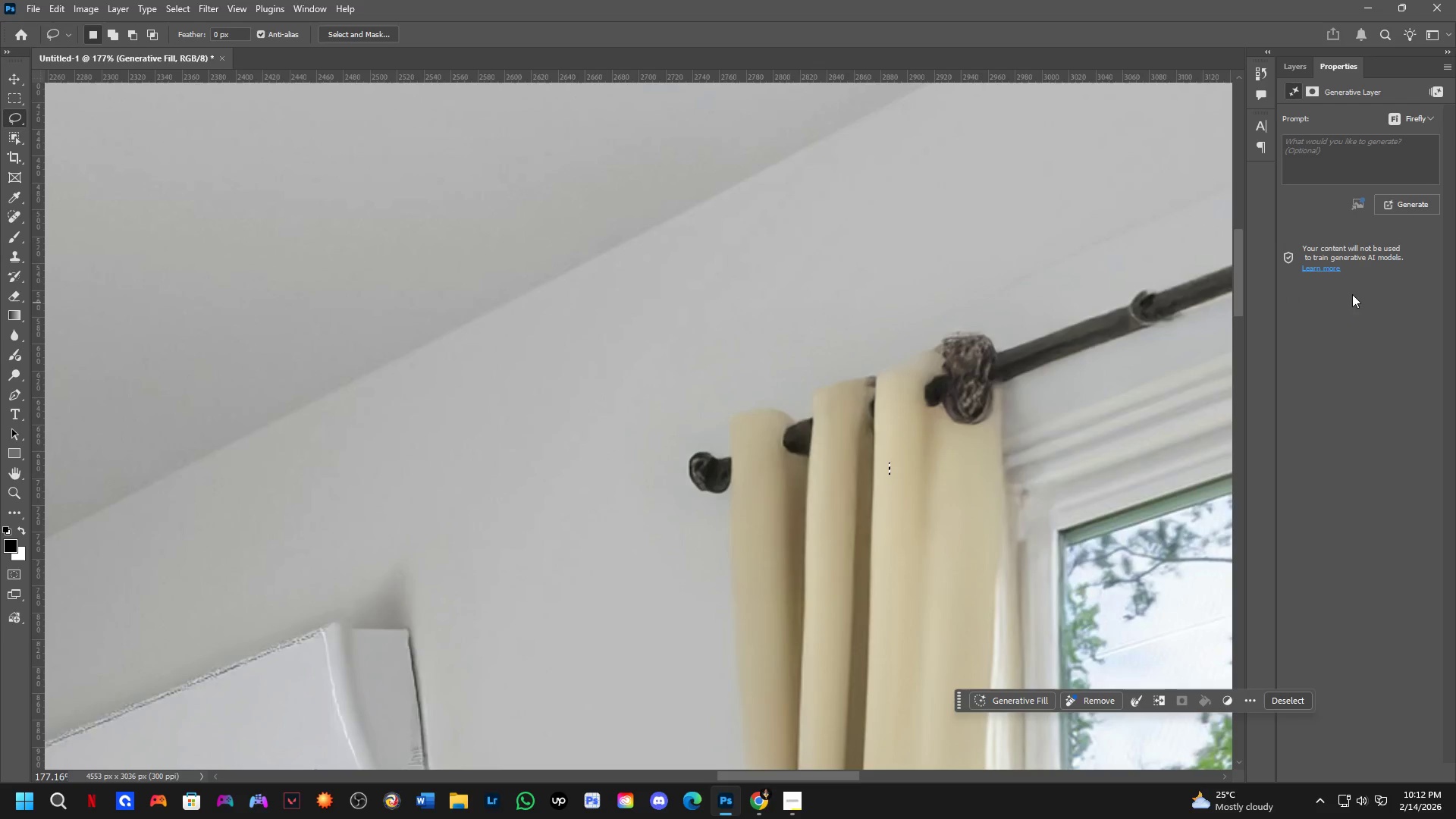 
left_click_drag(start_coordinate=[892, 494], to_coordinate=[886, 419])
 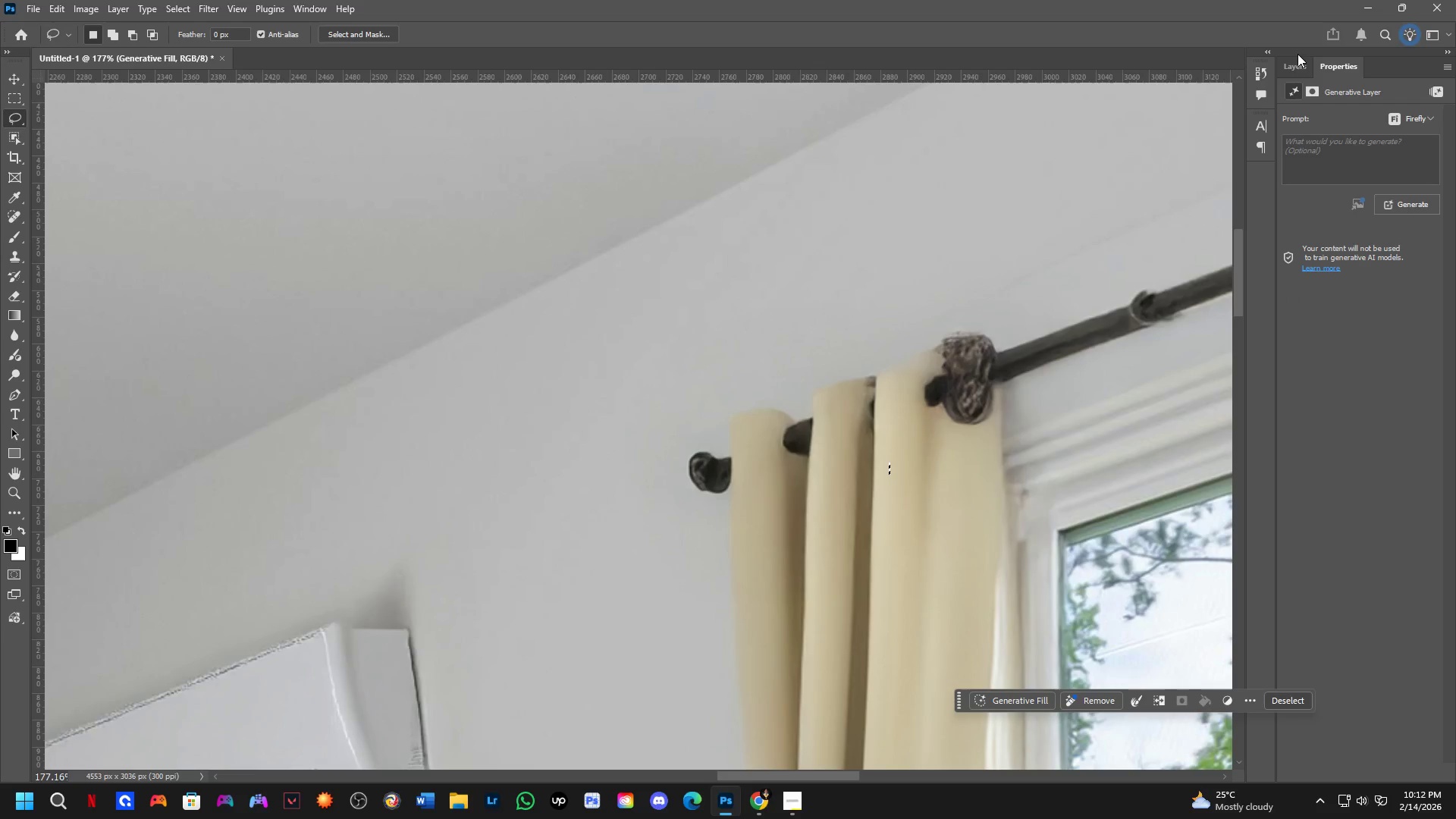 
scroll: coordinate [868, 477], scroll_direction: up, amount: 3.0
 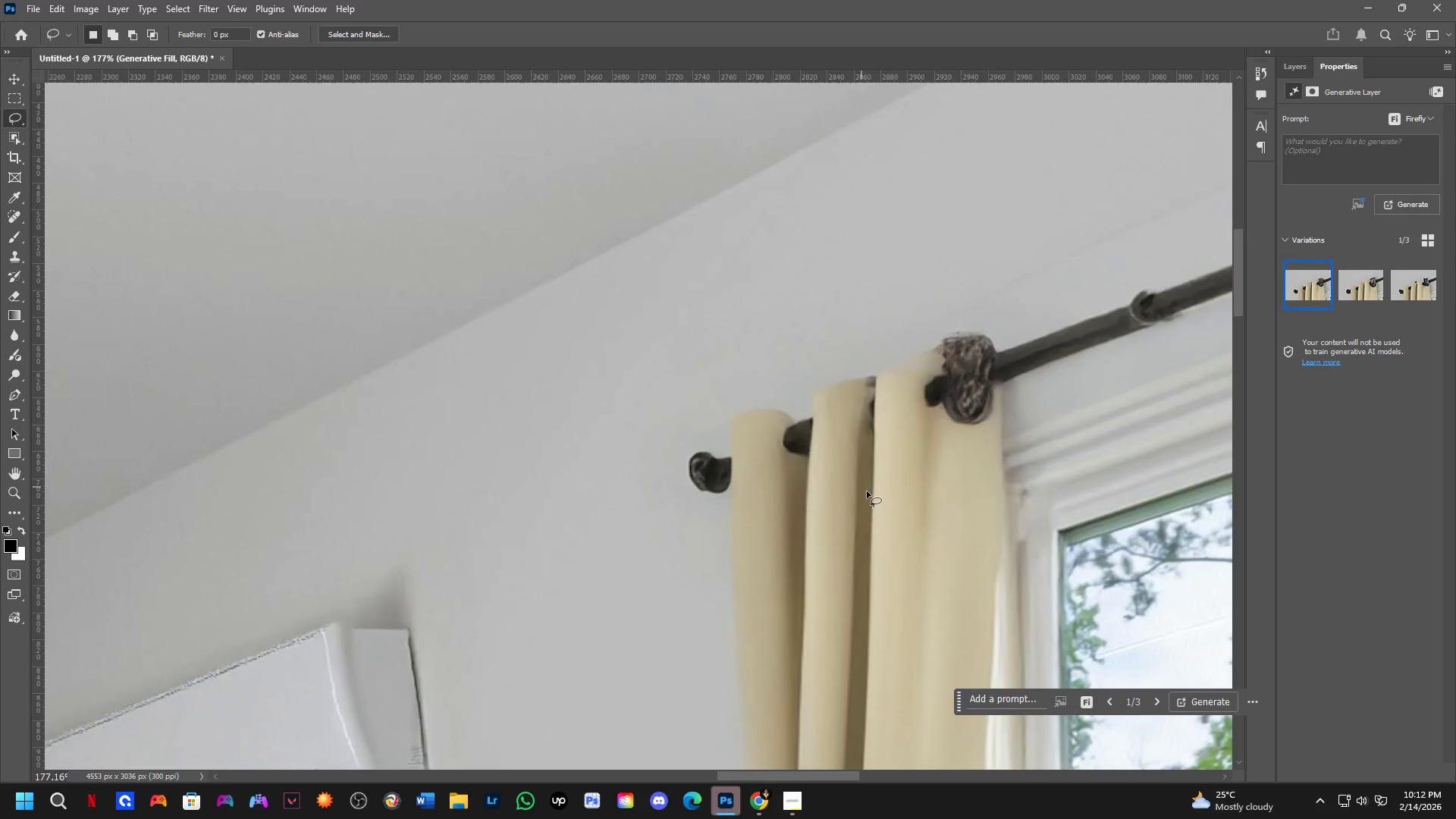 
left_click([1298, 74])
 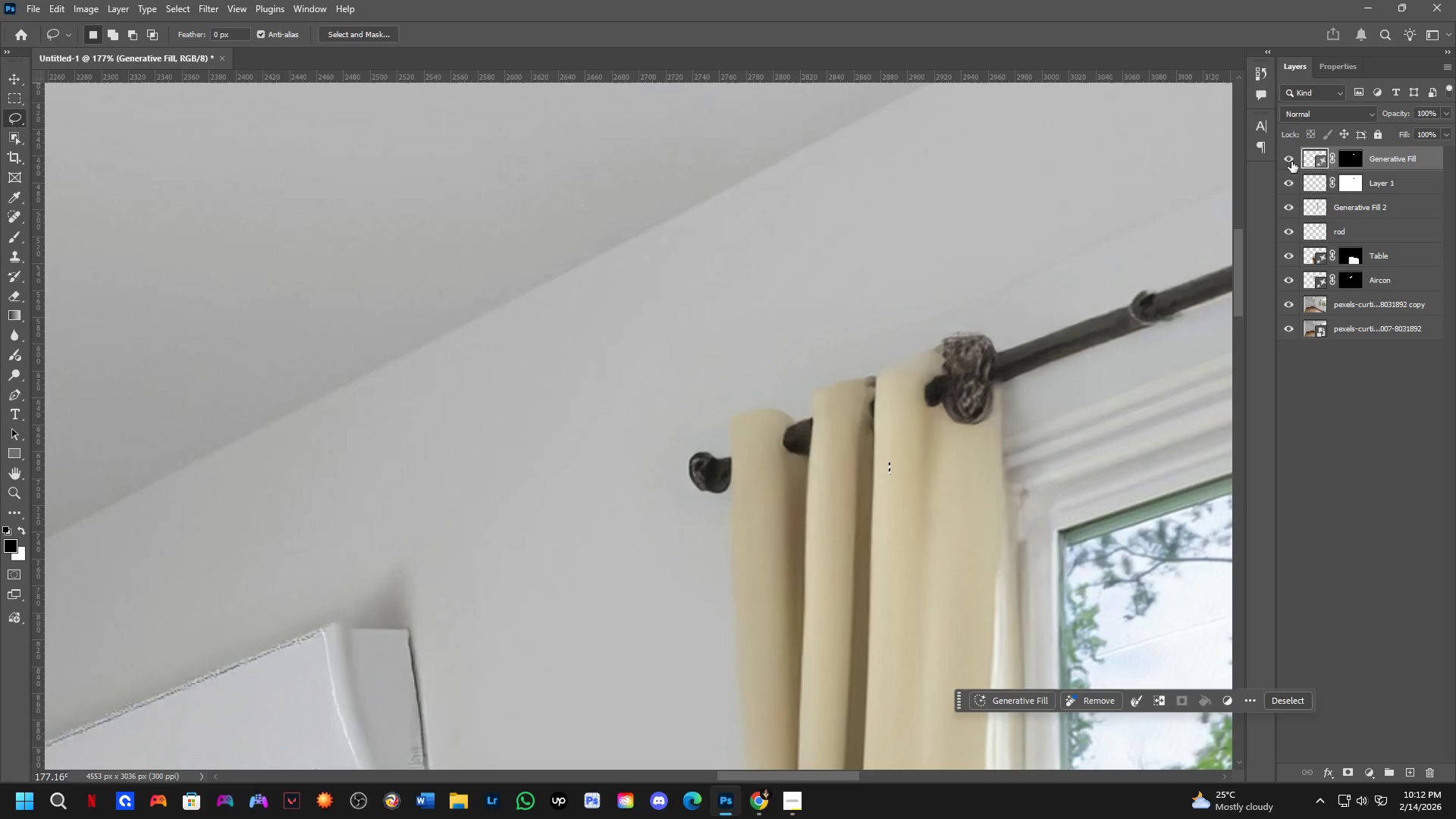 
key(Control+Z)
 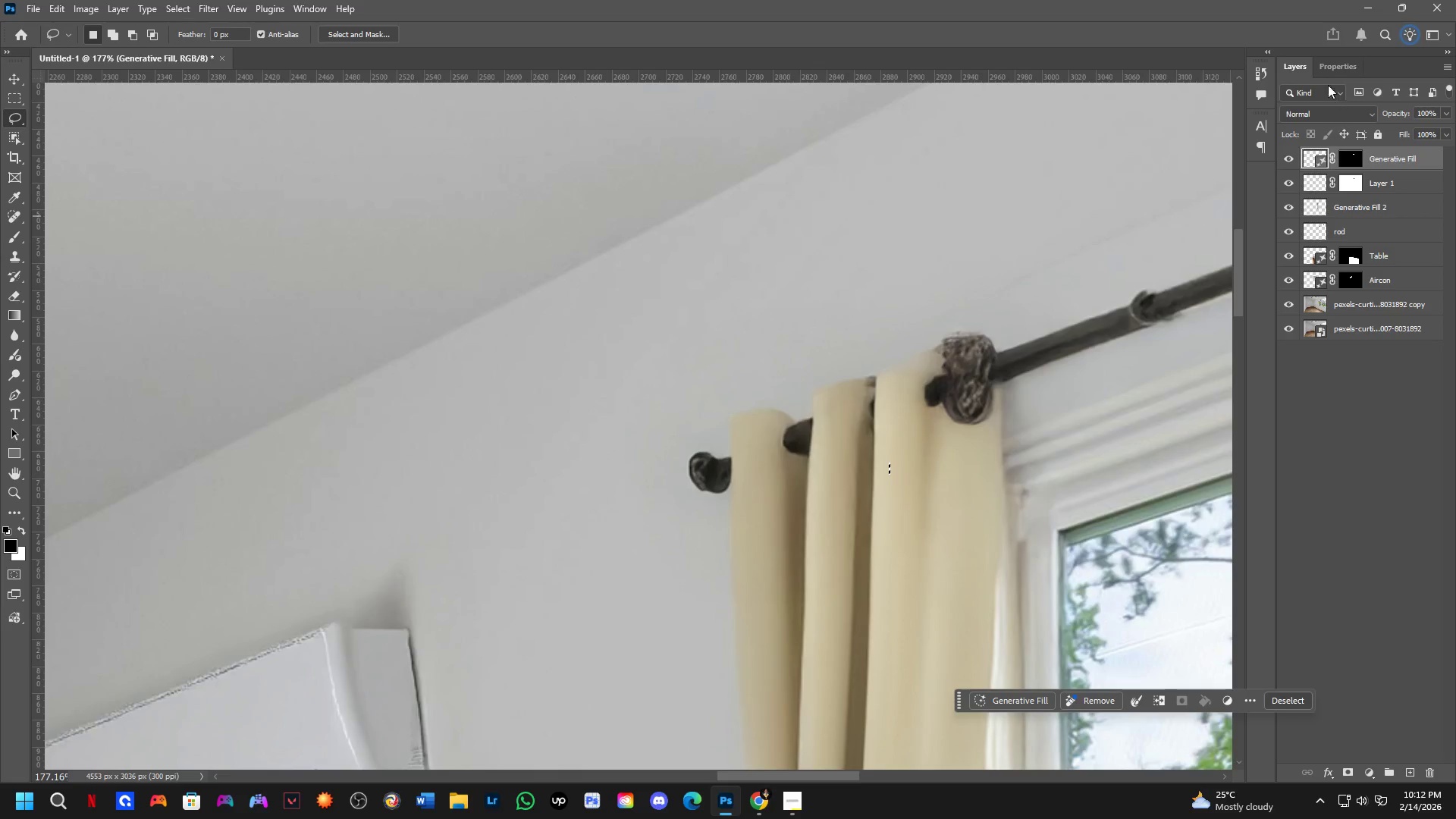 
left_click([1326, 70])
 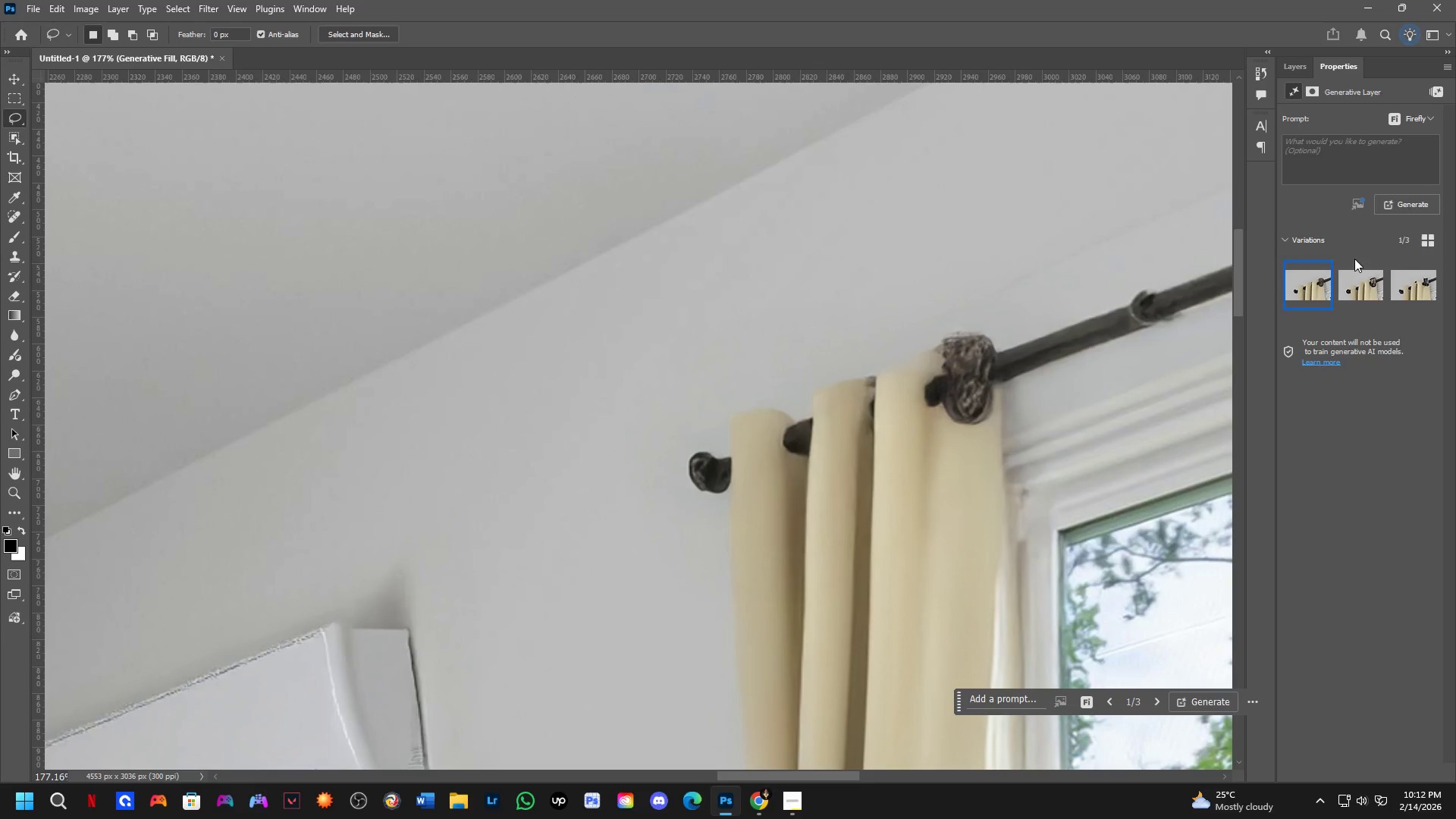 
left_click([1358, 297])
 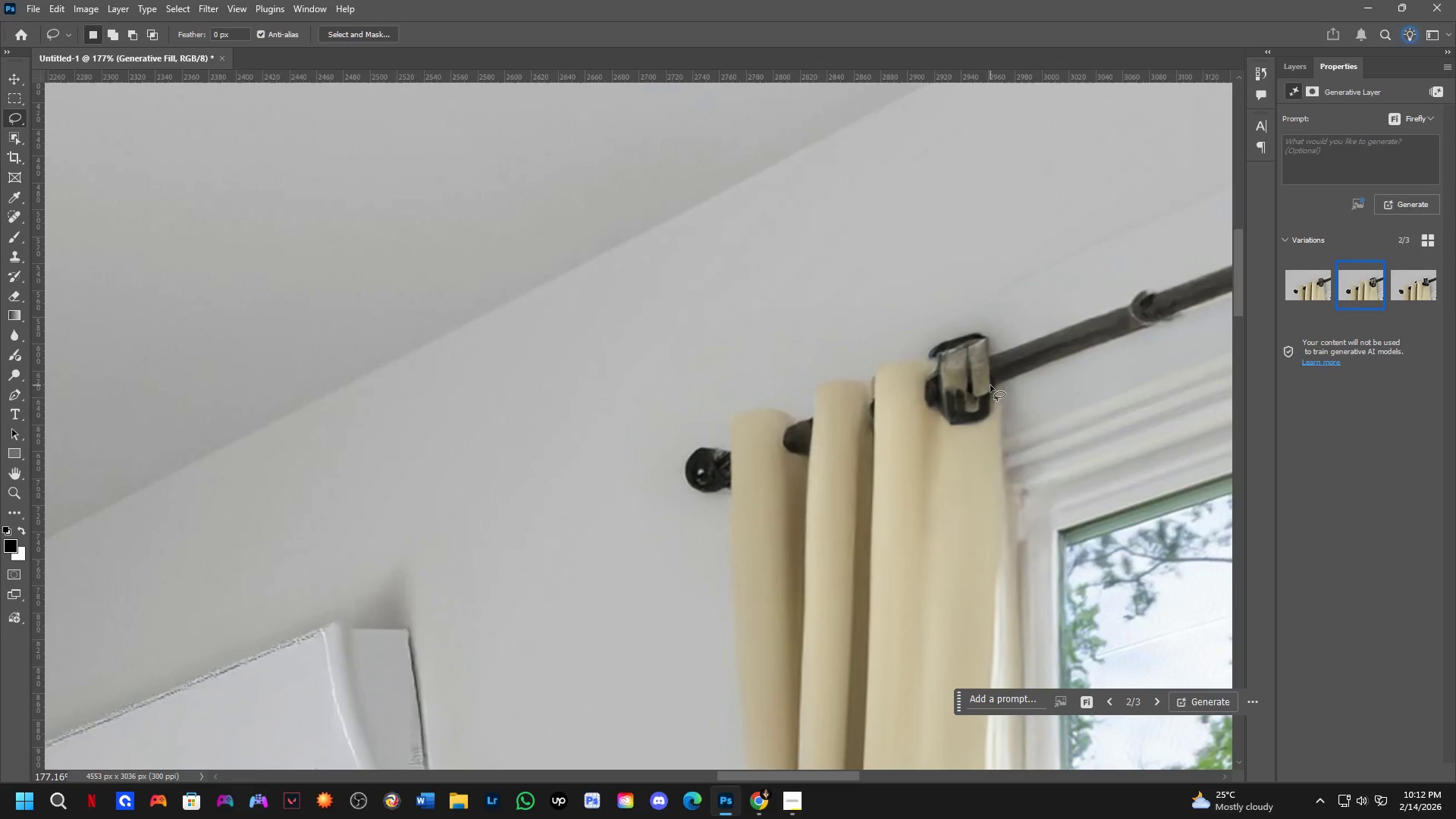 
hold_key(key=Space, duration=0.64)
 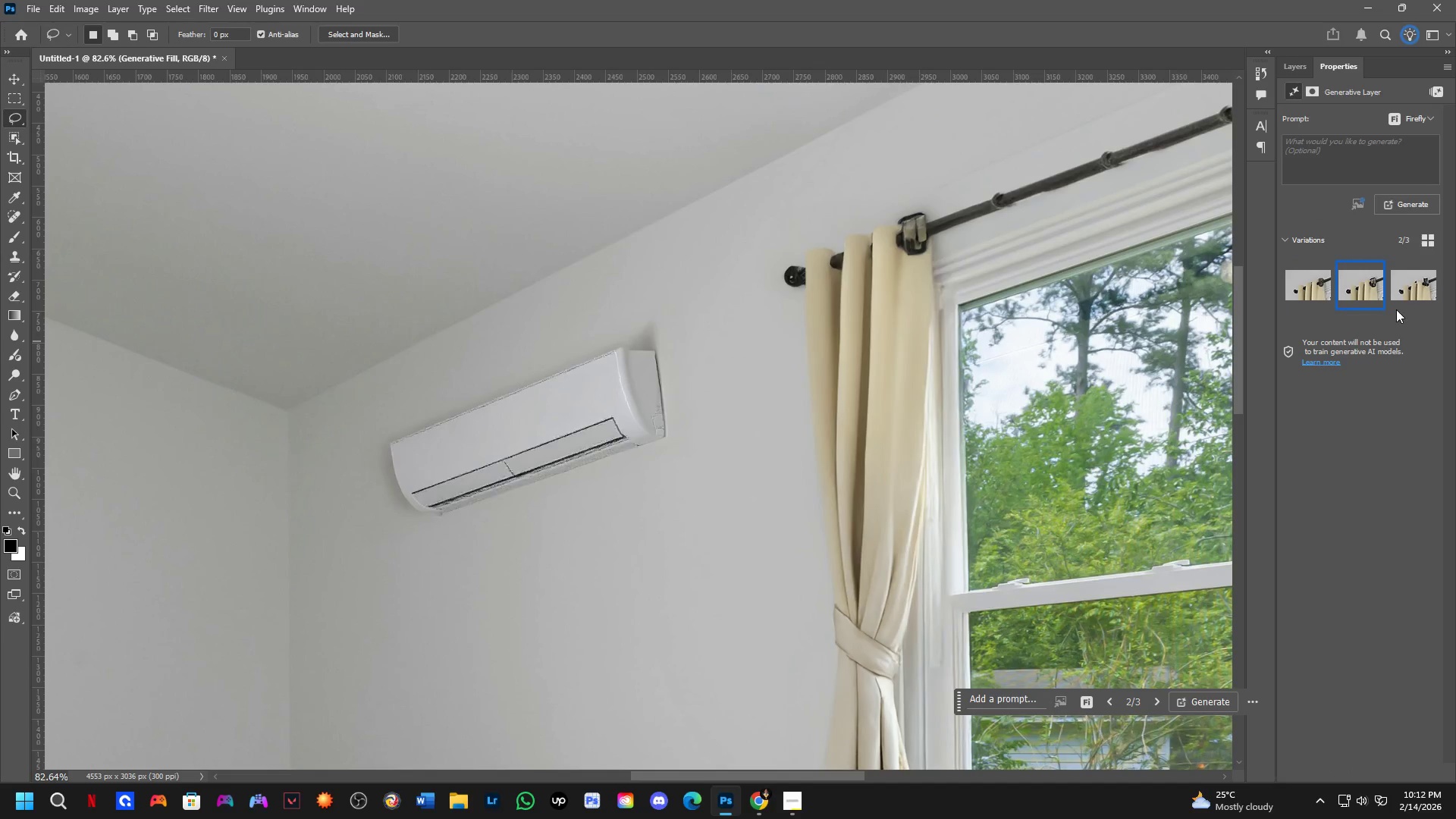 
left_click_drag(start_coordinate=[803, 519], to_coordinate=[846, 347])
 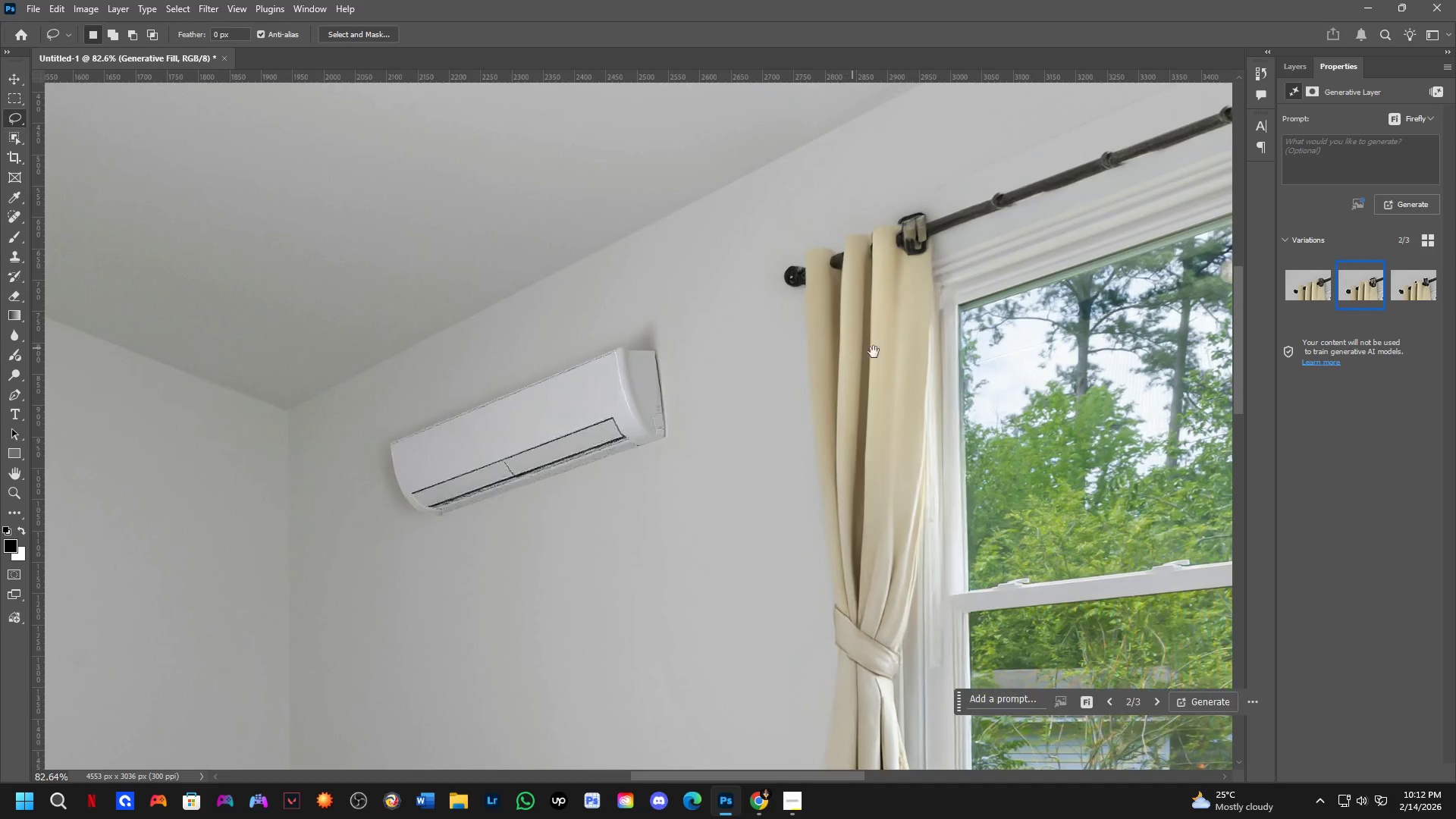 
scroll: coordinate [789, 436], scroll_direction: down, amount: 8.0
 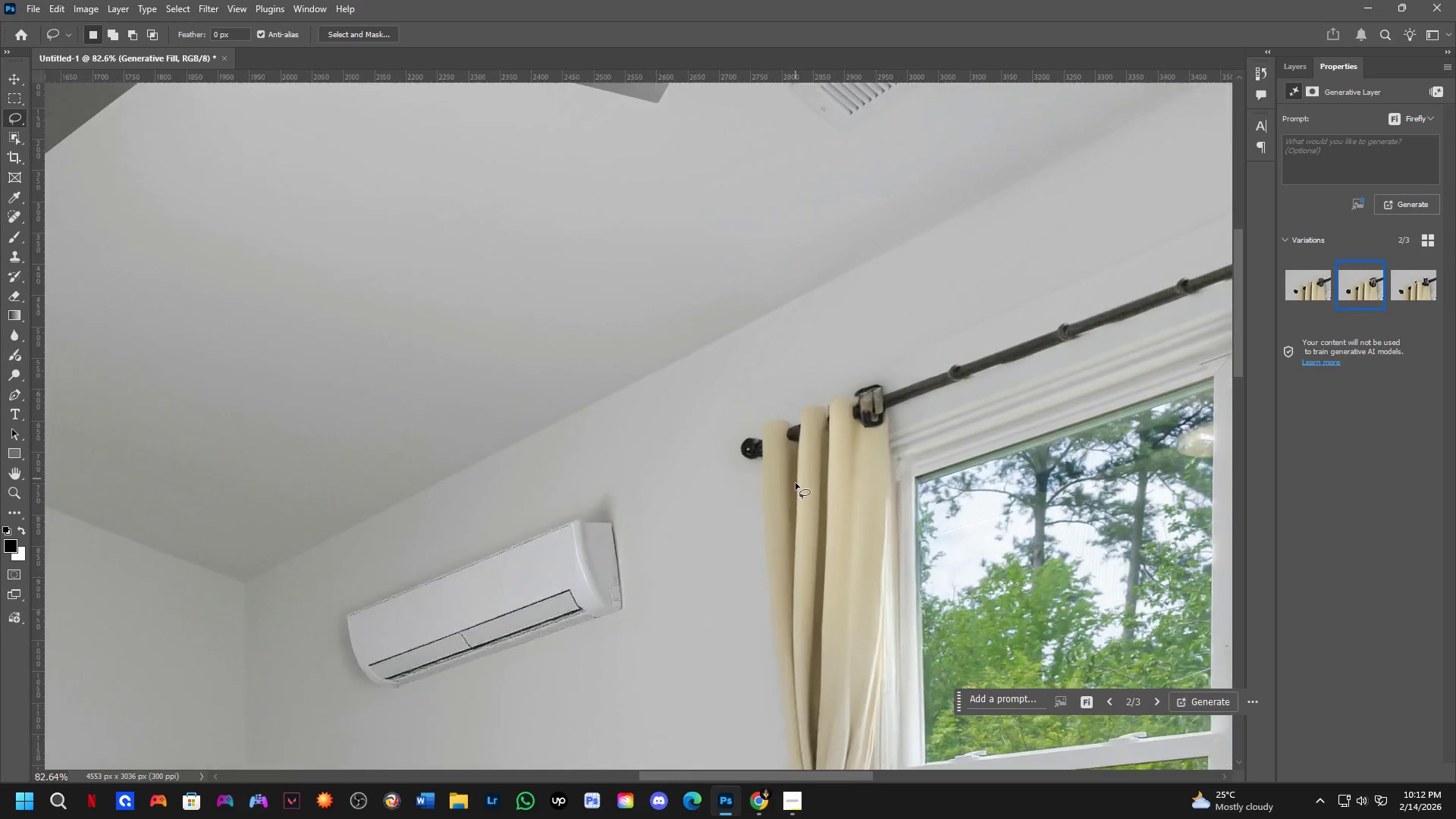 
left_click([1395, 290])
 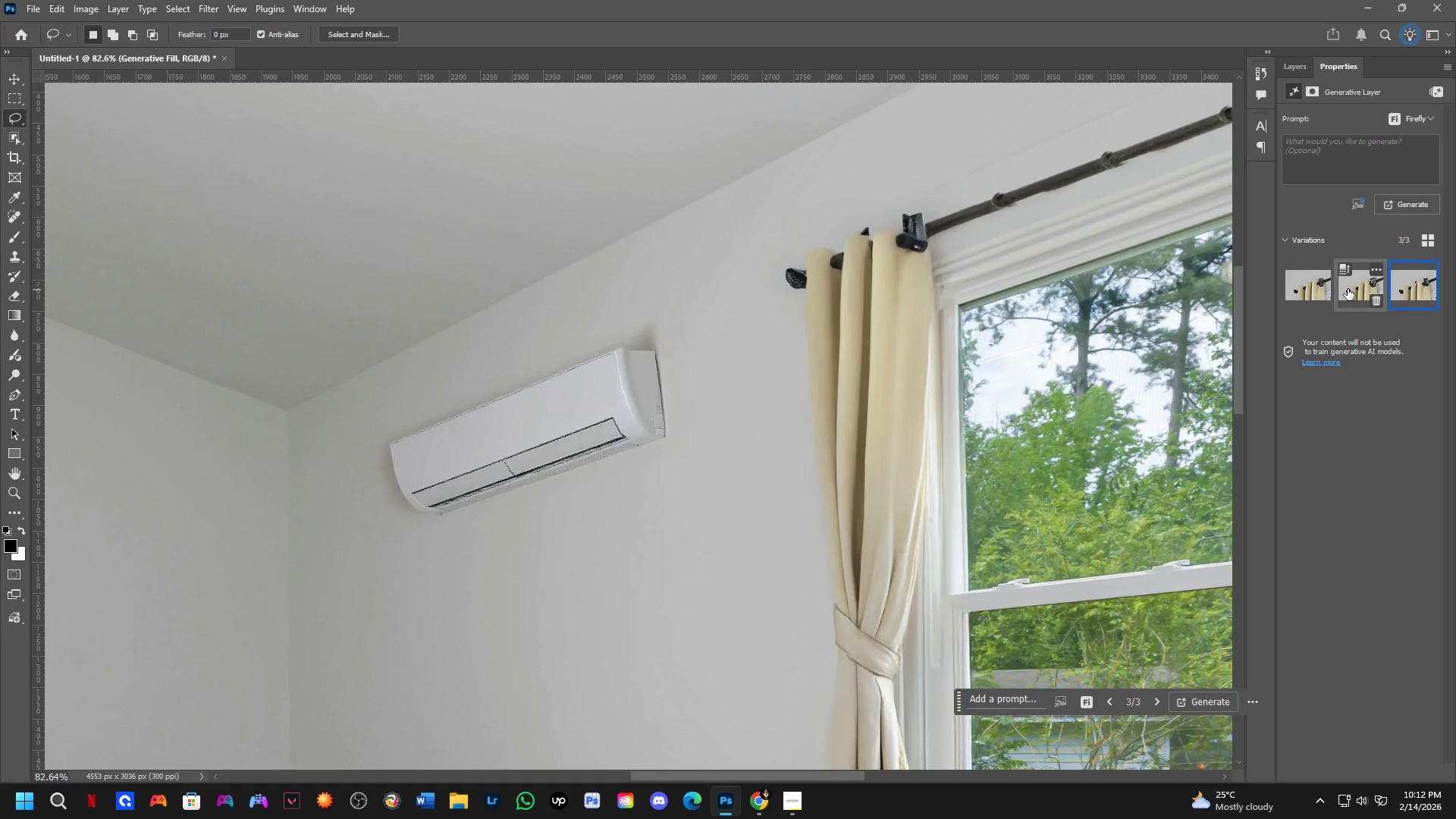 
left_click([1348, 289])
 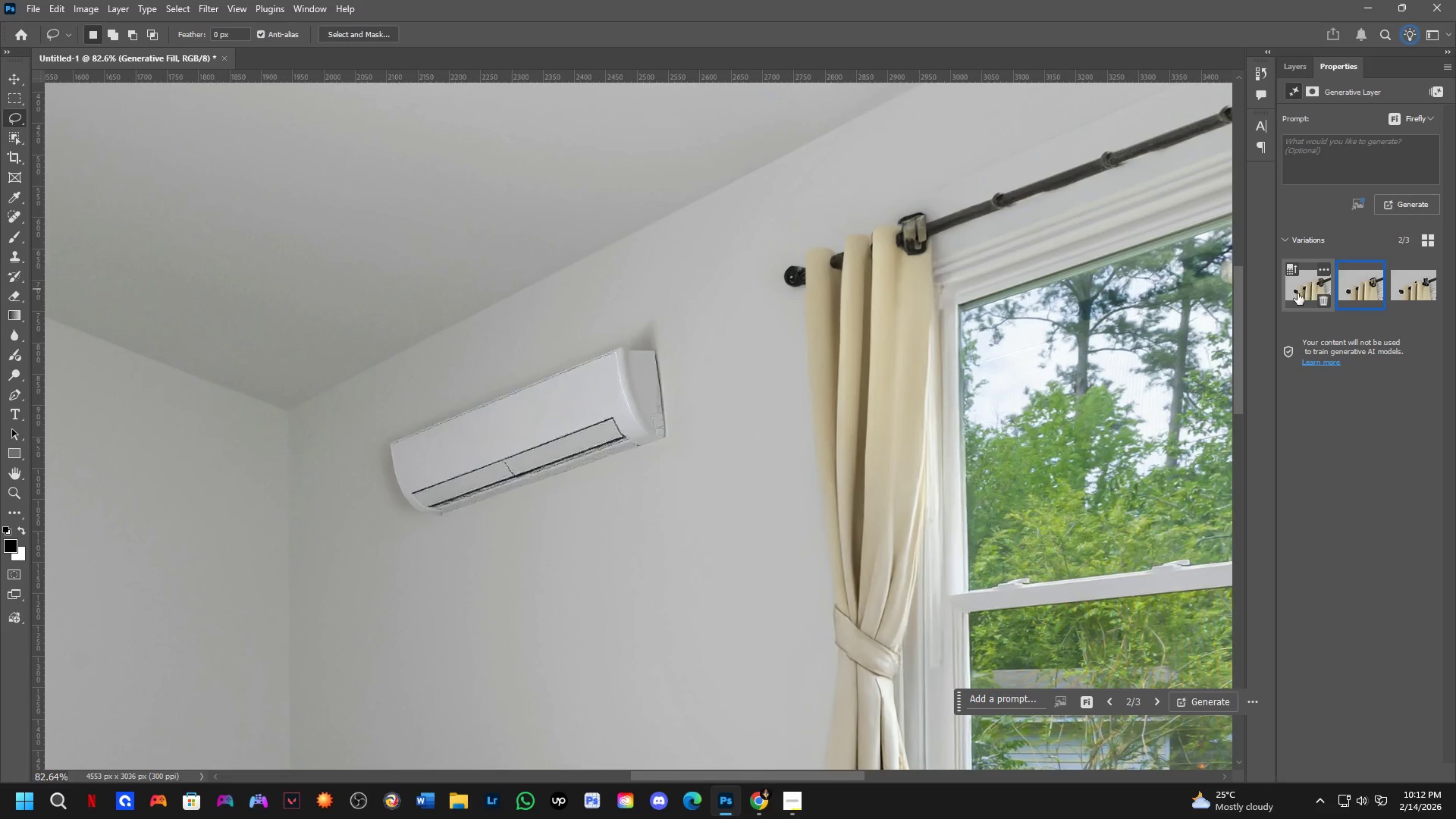 
key(Control+Z)
 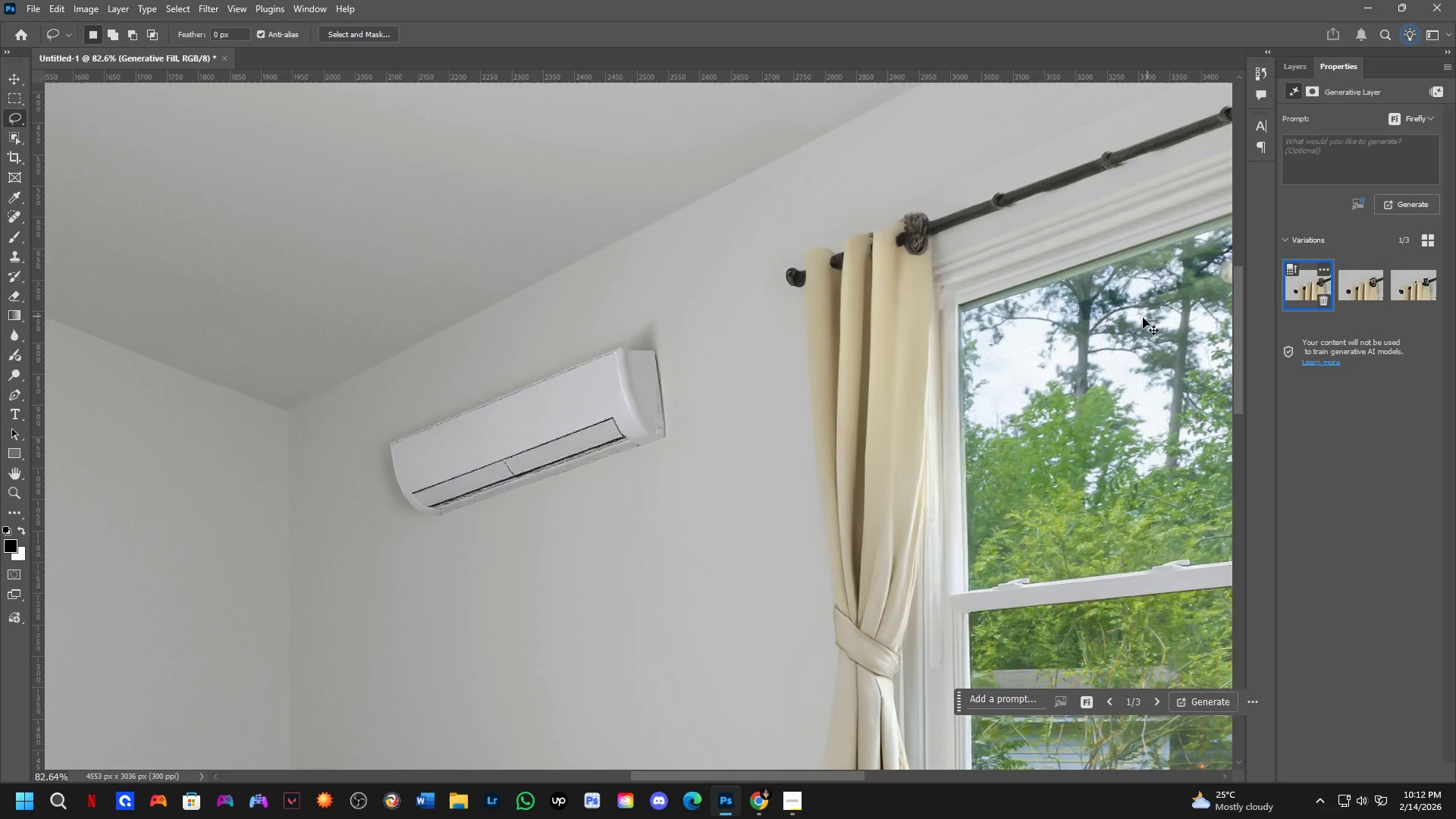 
key(Control+Z)
 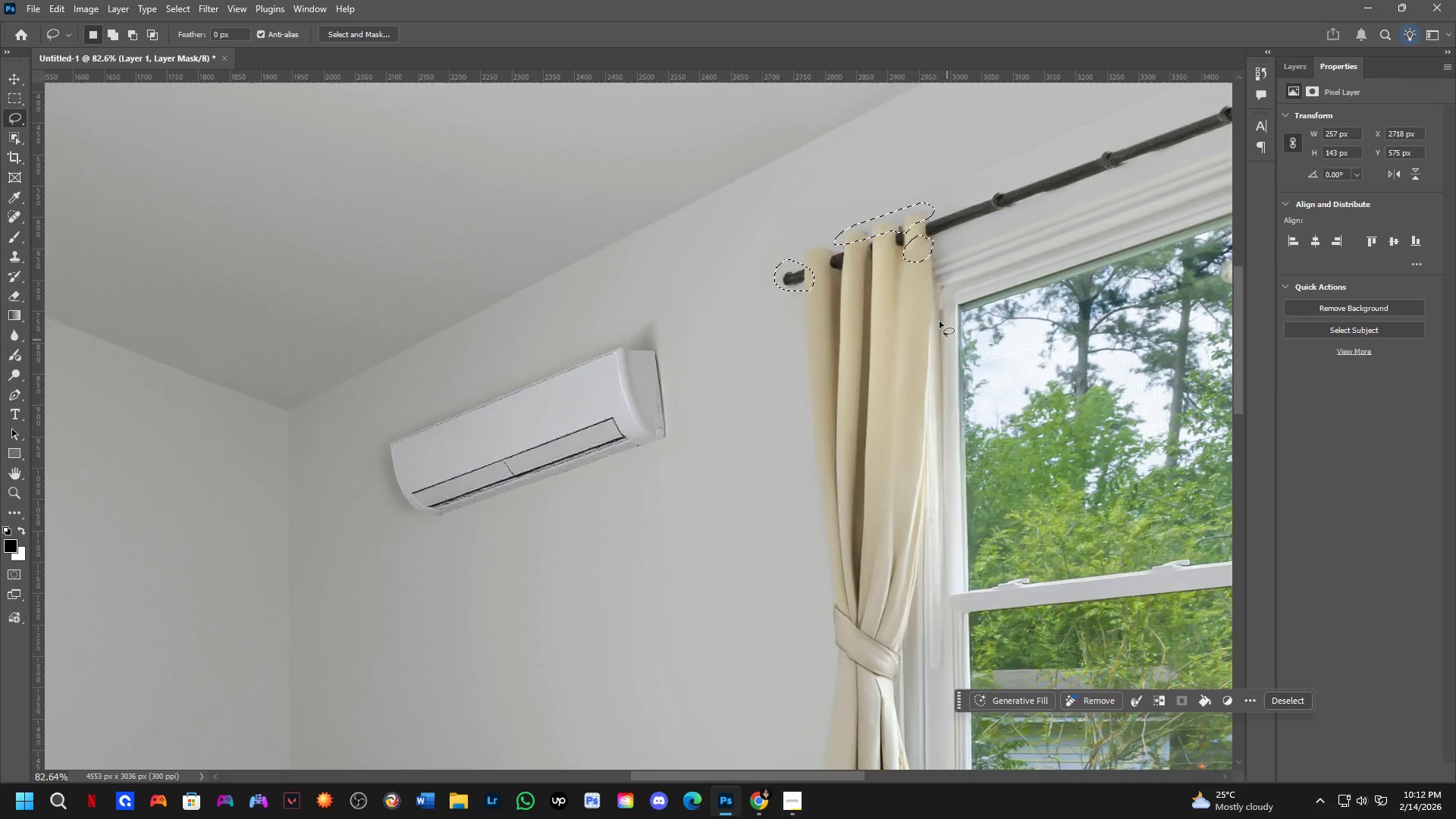 
hold_key(key=ShiftLeft, duration=0.33)
left_click_drag(start_coordinate=[897, 210], to_coordinate=[919, 220])
 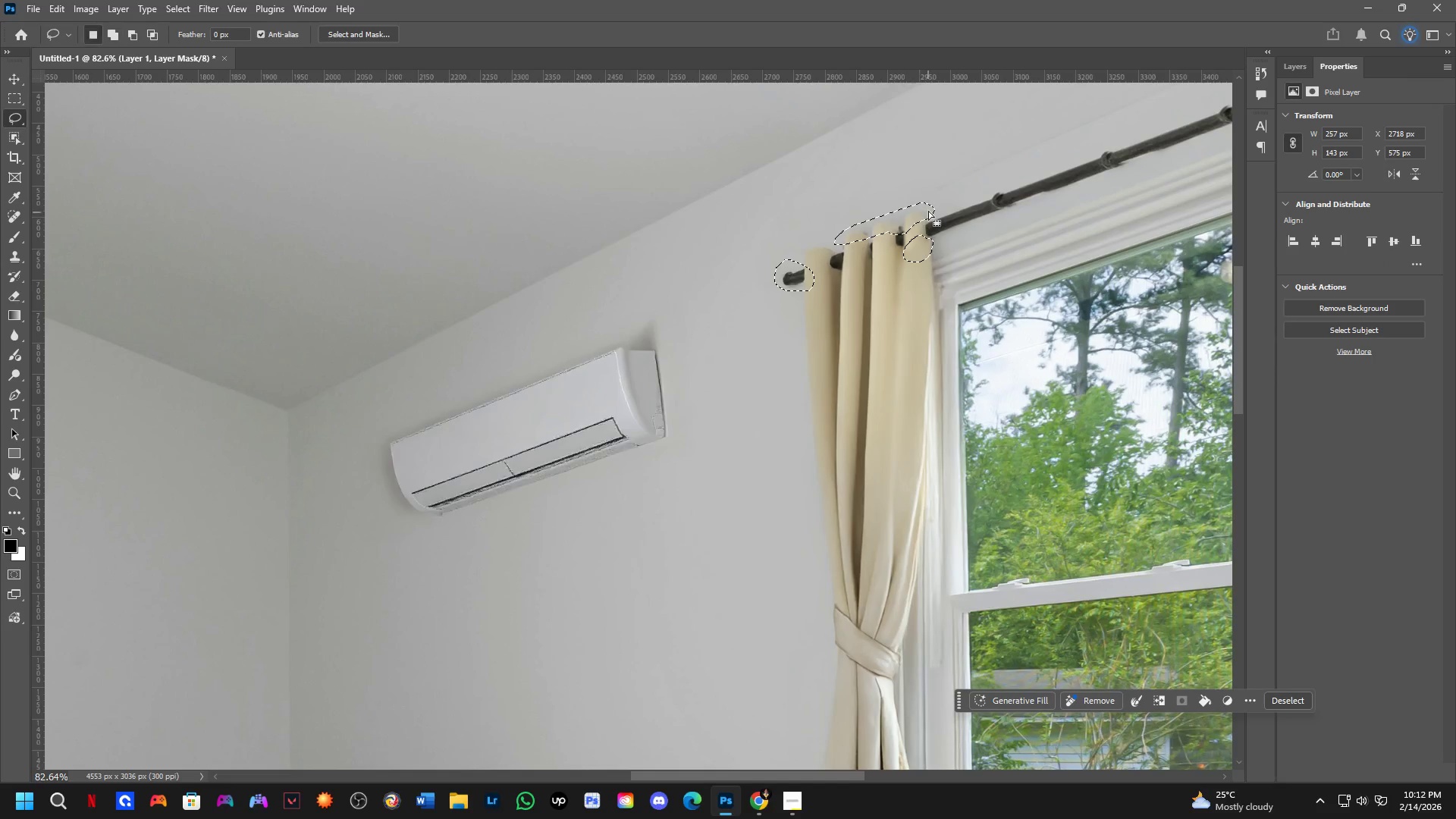 
key(Shift+ShiftLeft)
 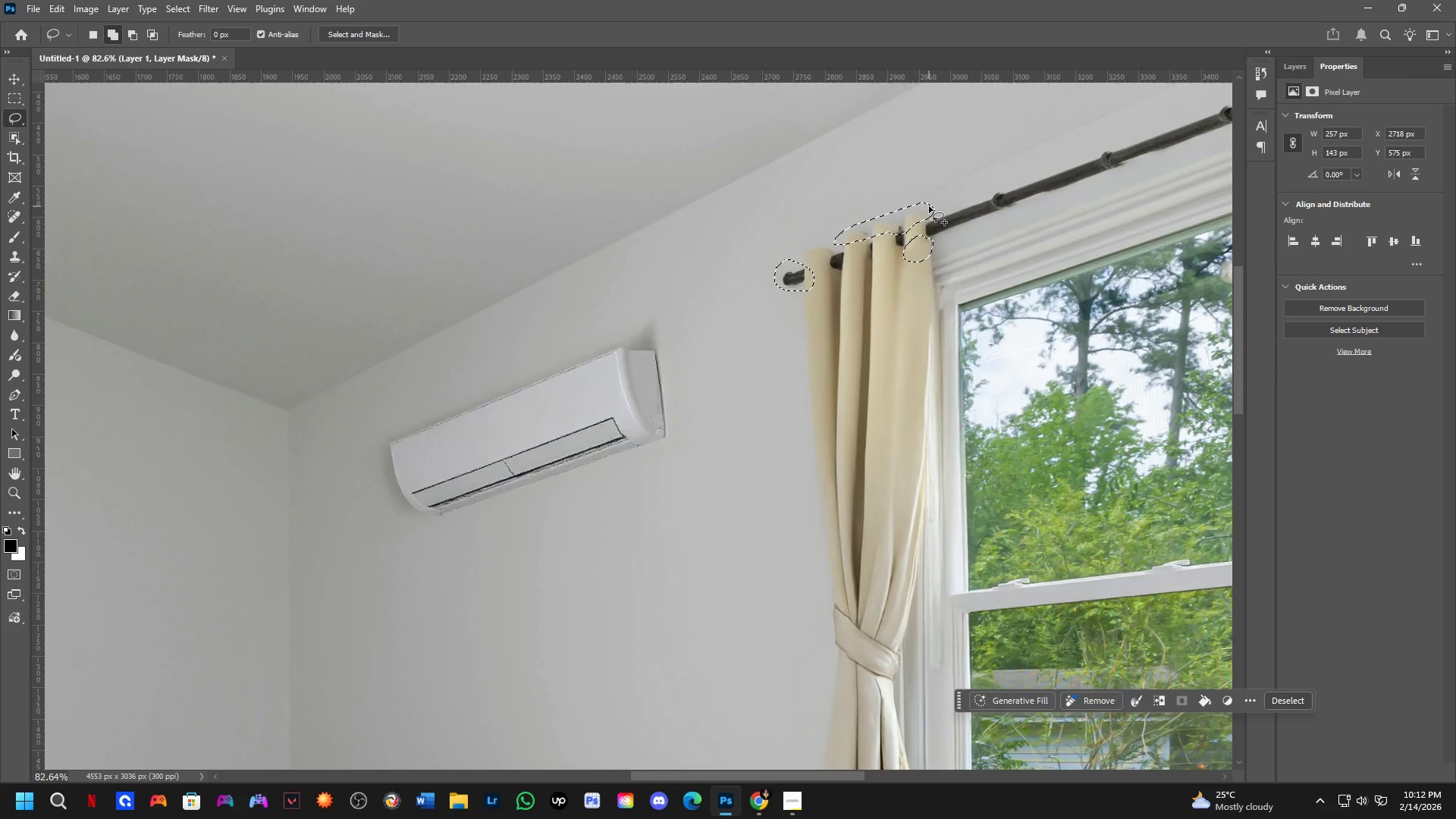 
left_click_drag(start_coordinate=[926, 207], to_coordinate=[943, 197])
 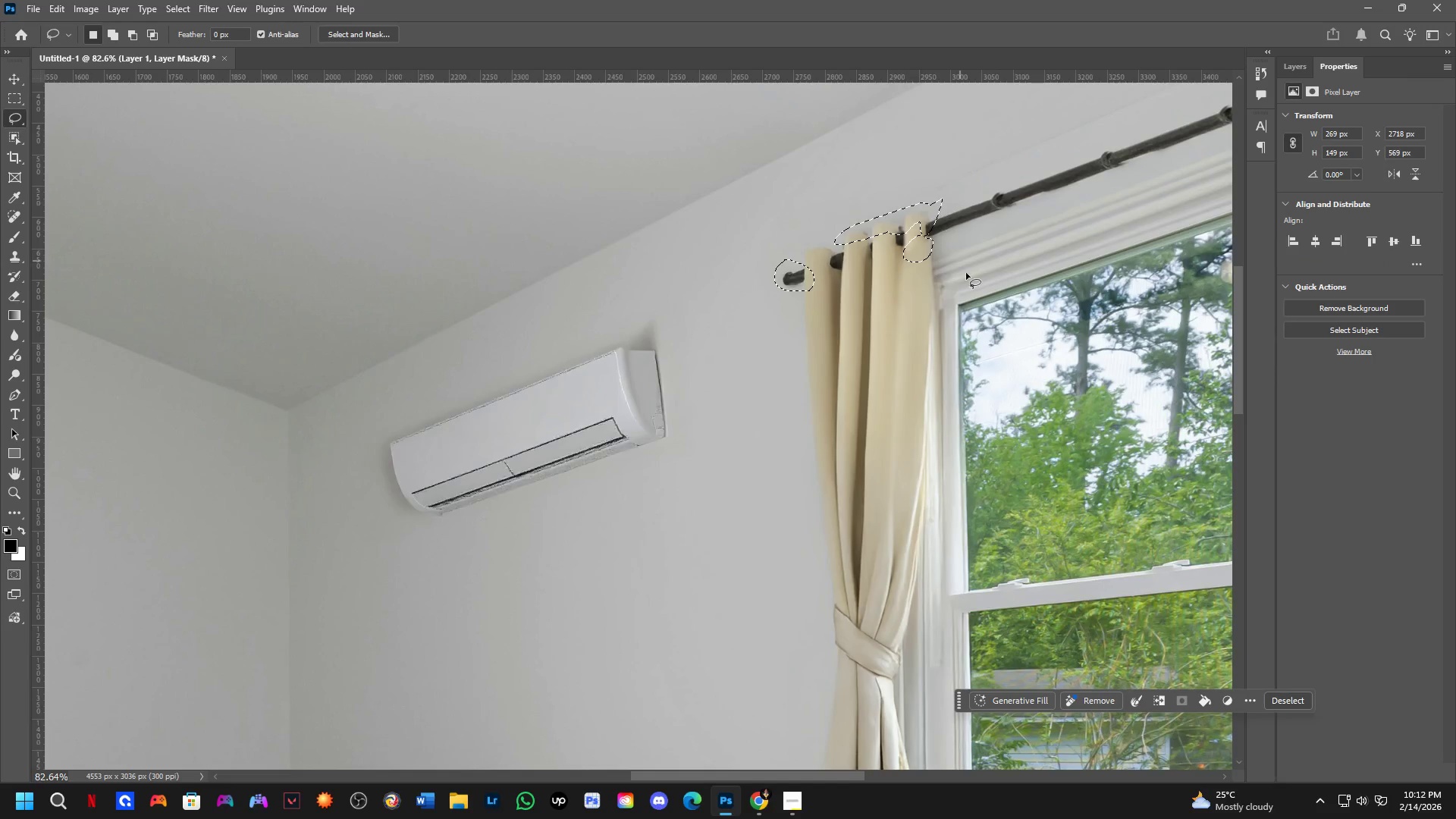 
scroll: coordinate [1027, 381], scroll_direction: down, amount: 5.0
 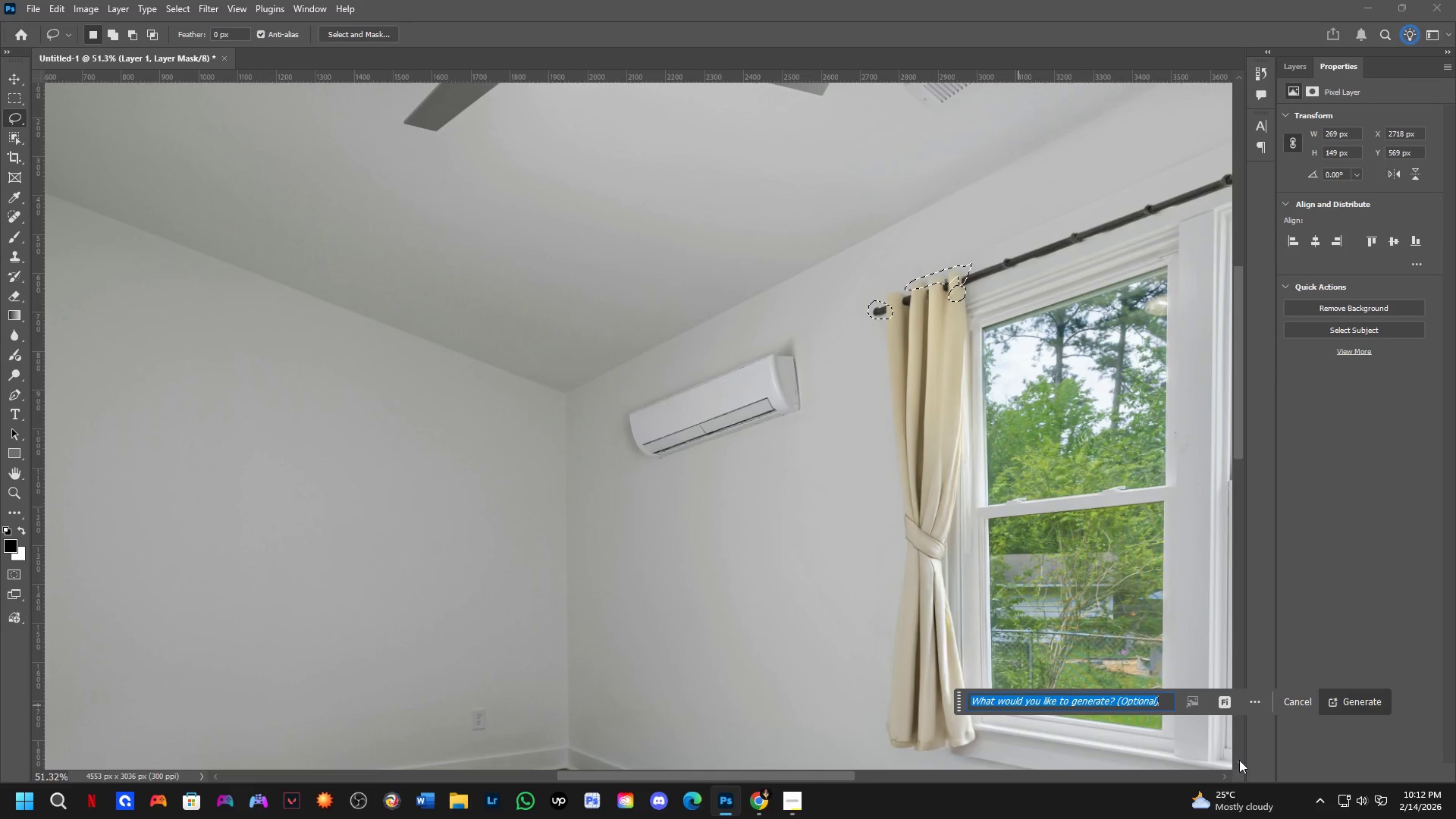 
left_click([1345, 698])
 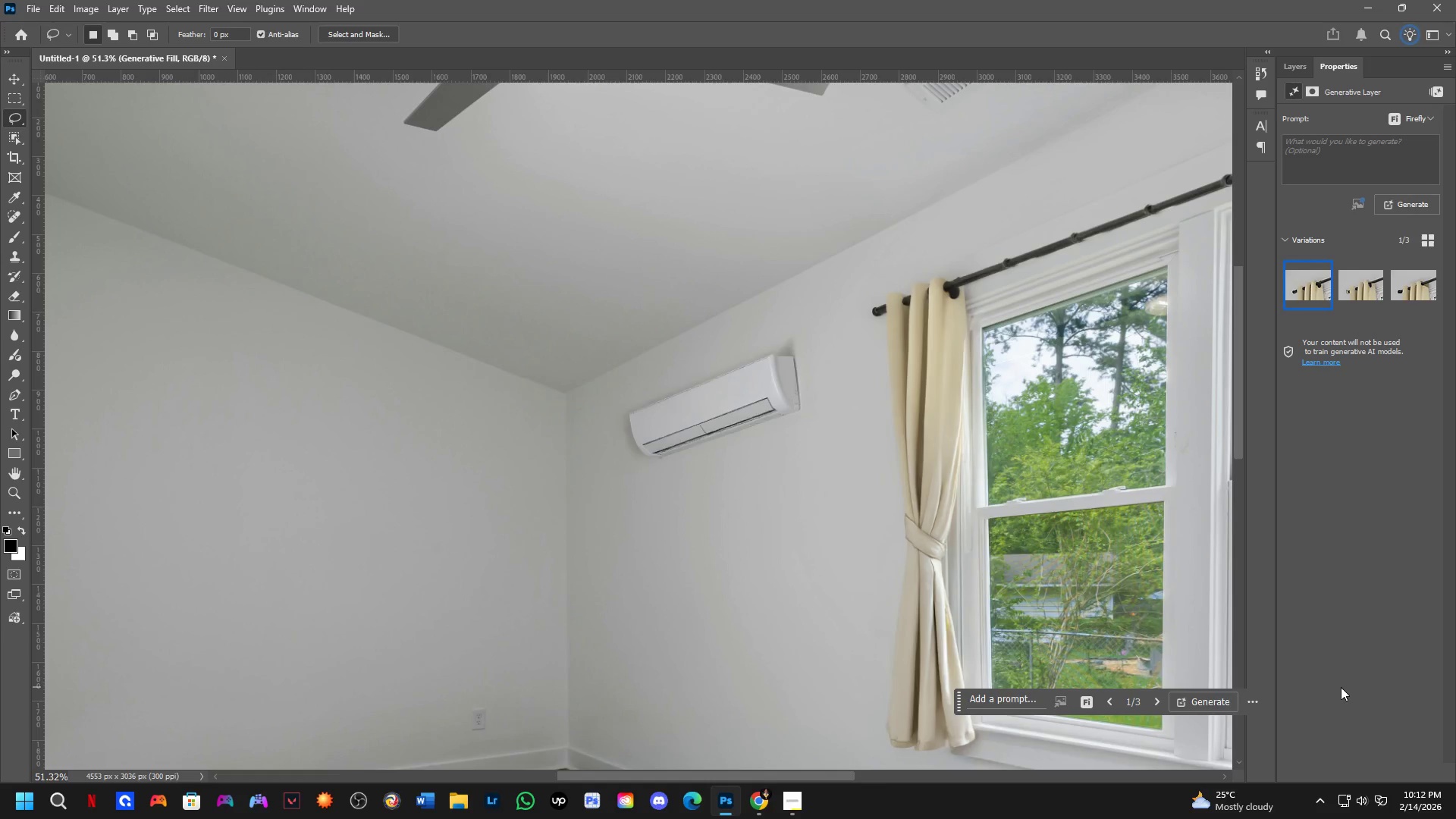 
wait(33.09)
 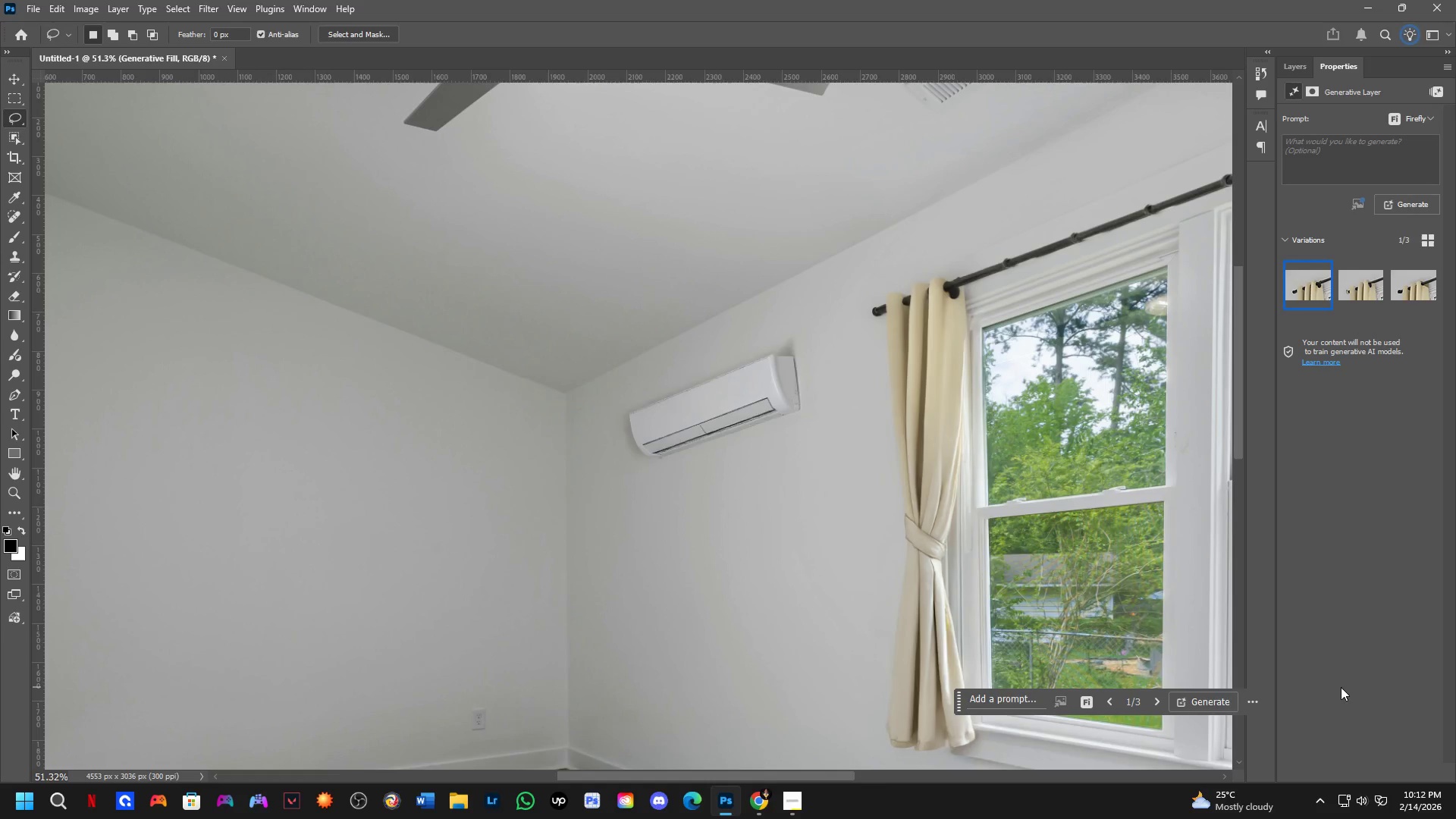 
scroll: coordinate [973, 302], scroll_direction: up, amount: 4.0
 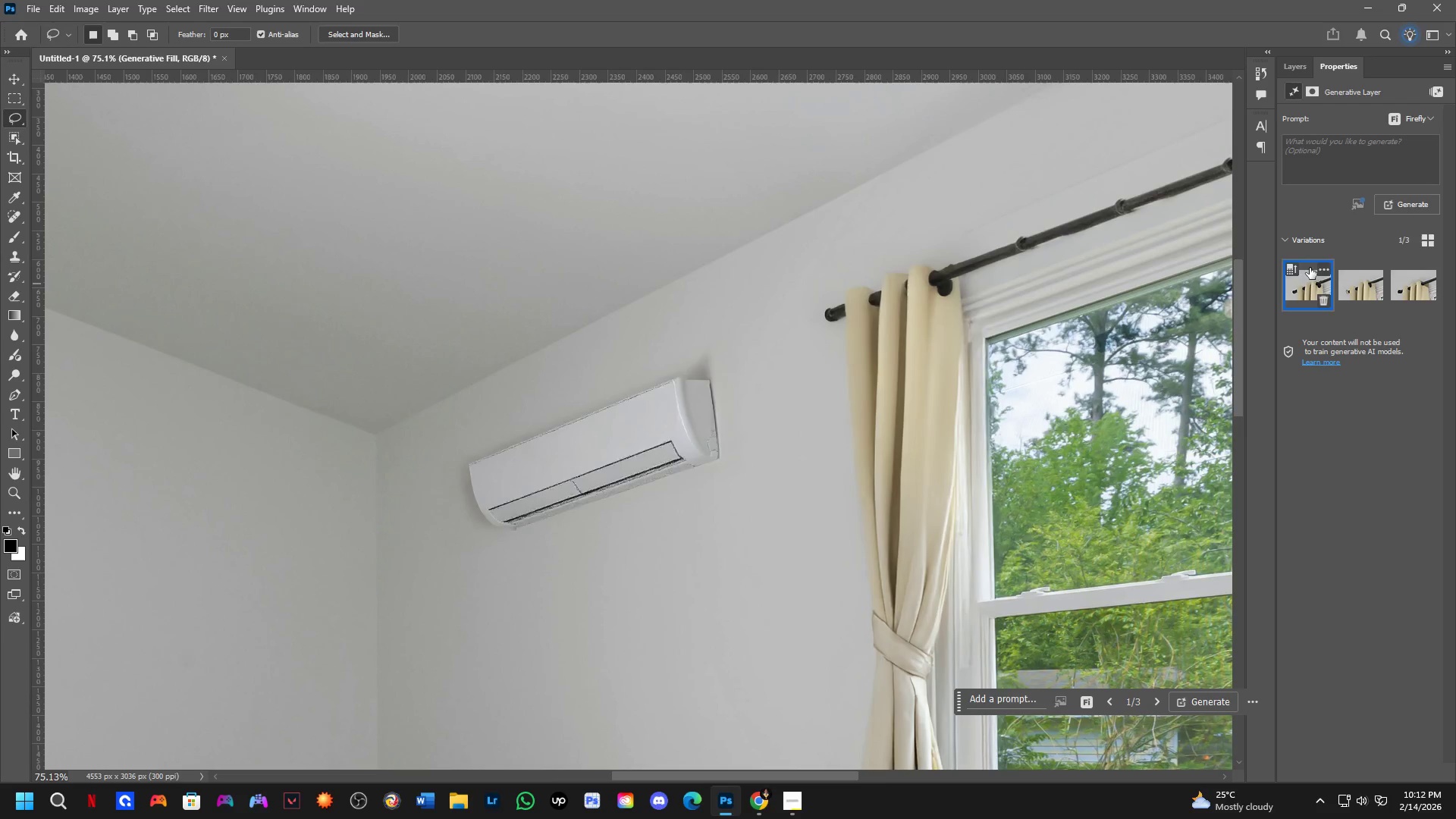 
left_click([1361, 295])
 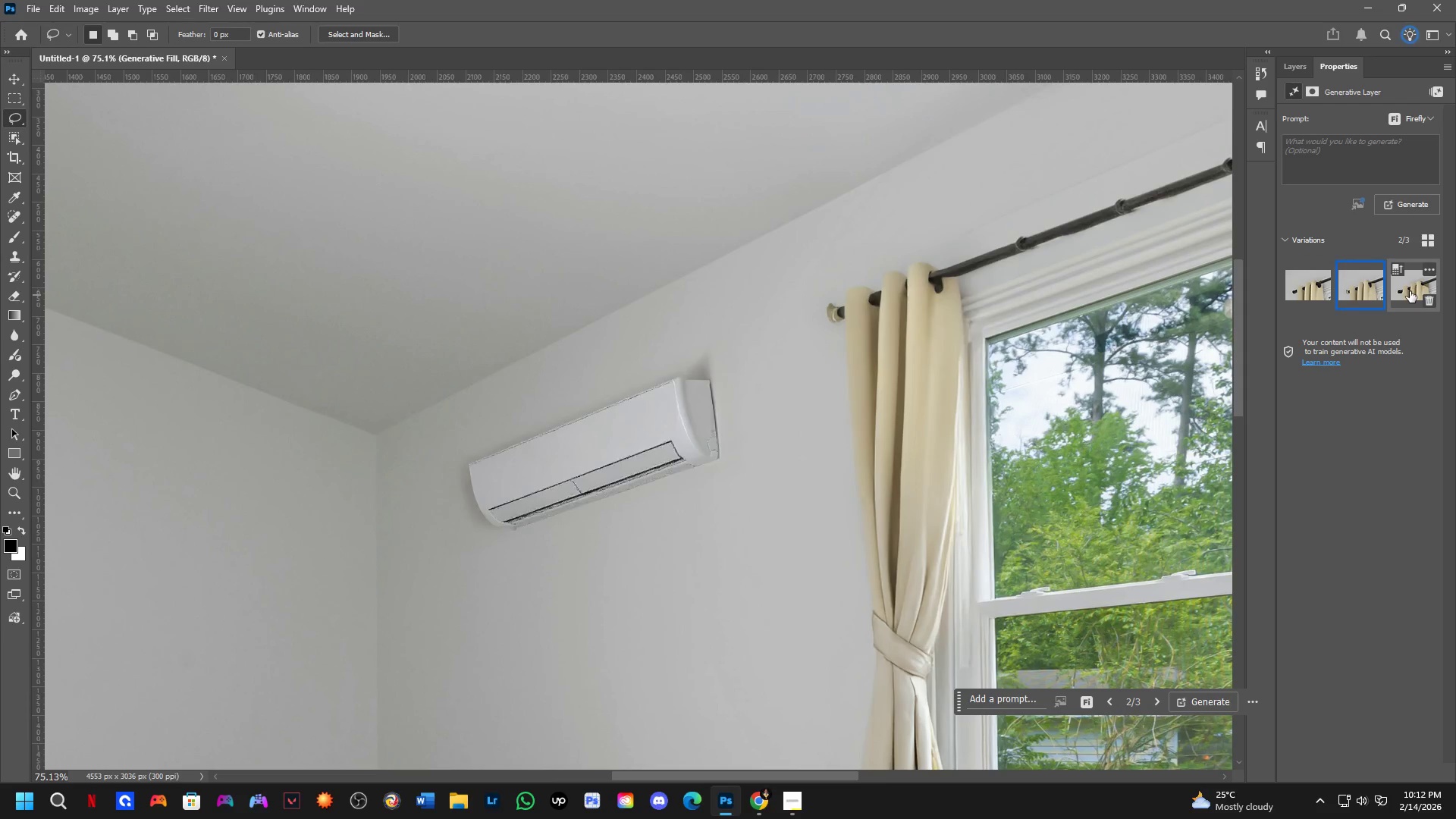 
left_click([1410, 291])
 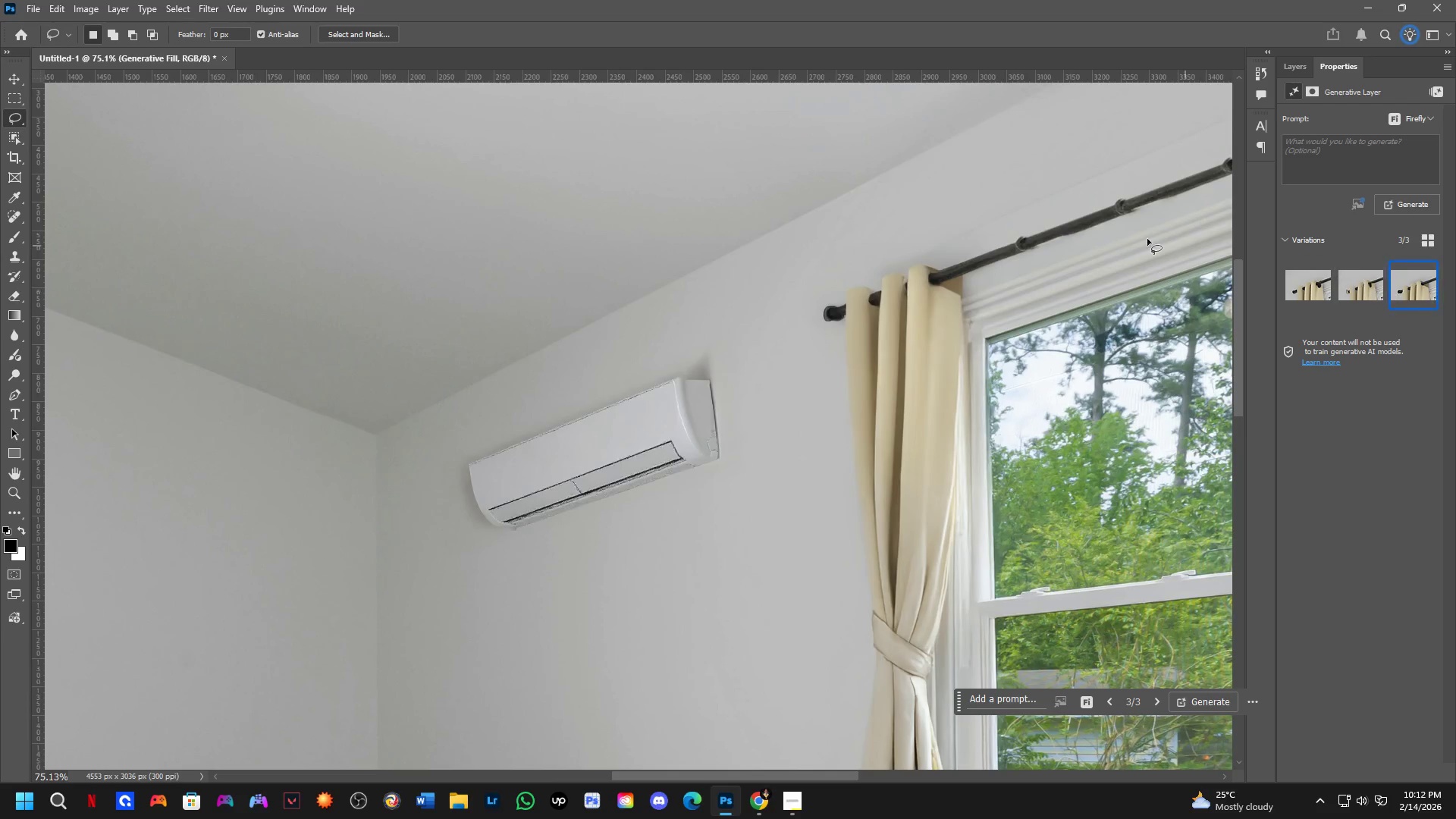 
hold_key(key=Space, duration=0.58)
 